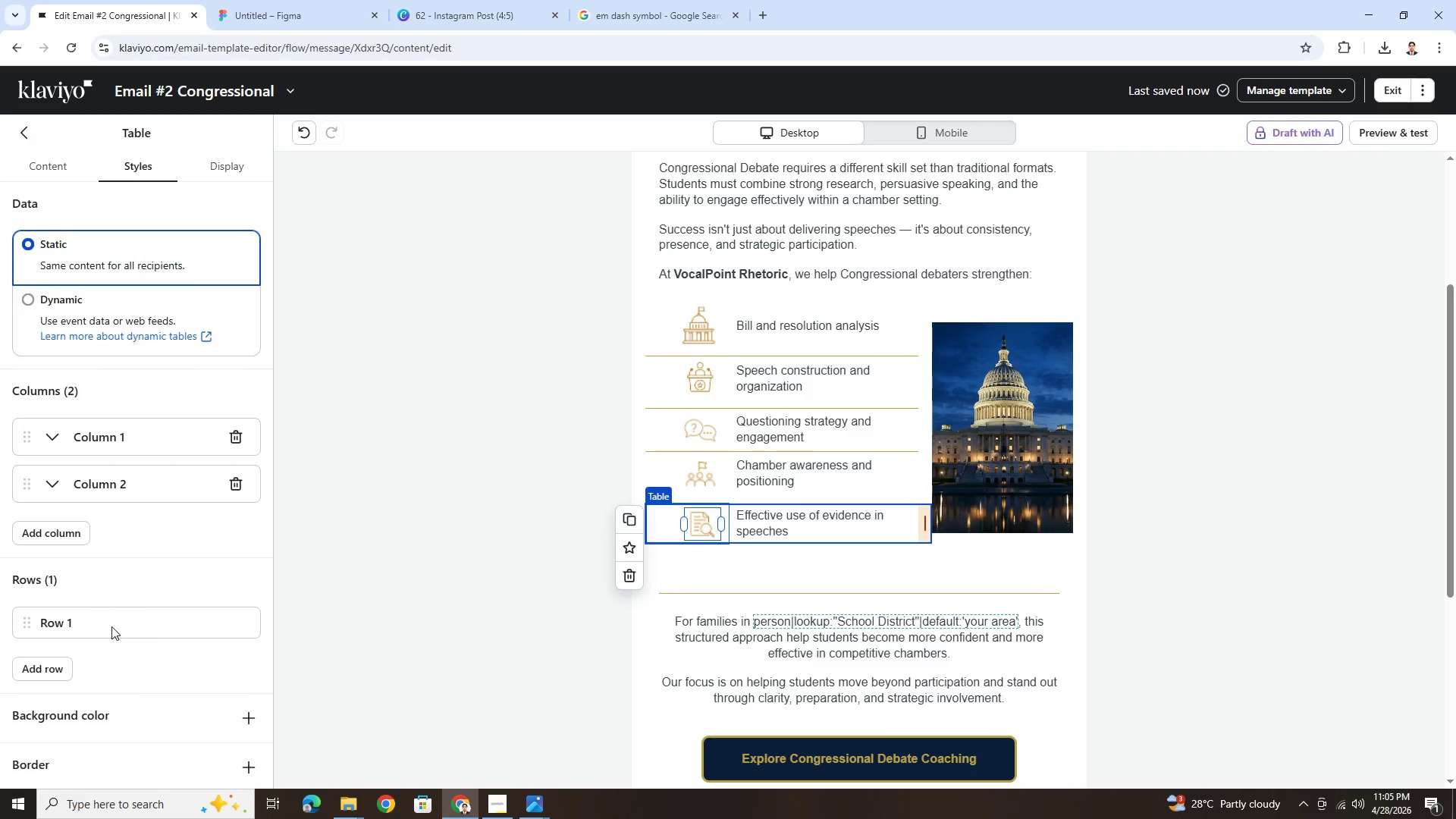 
left_click([83, 760])
 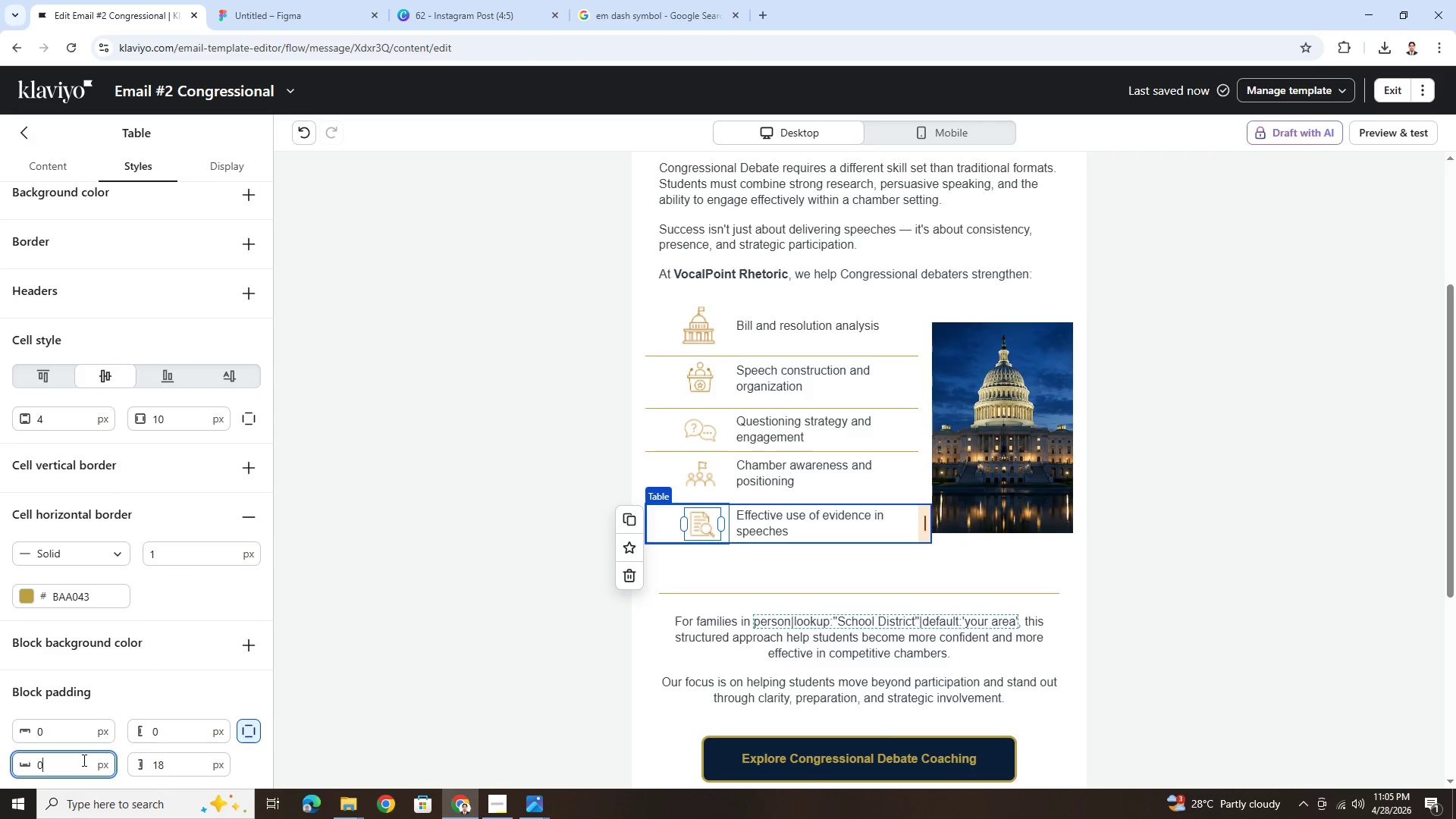 
scroll: coordinate [115, 736], scroll_direction: down, amount: 13.0
 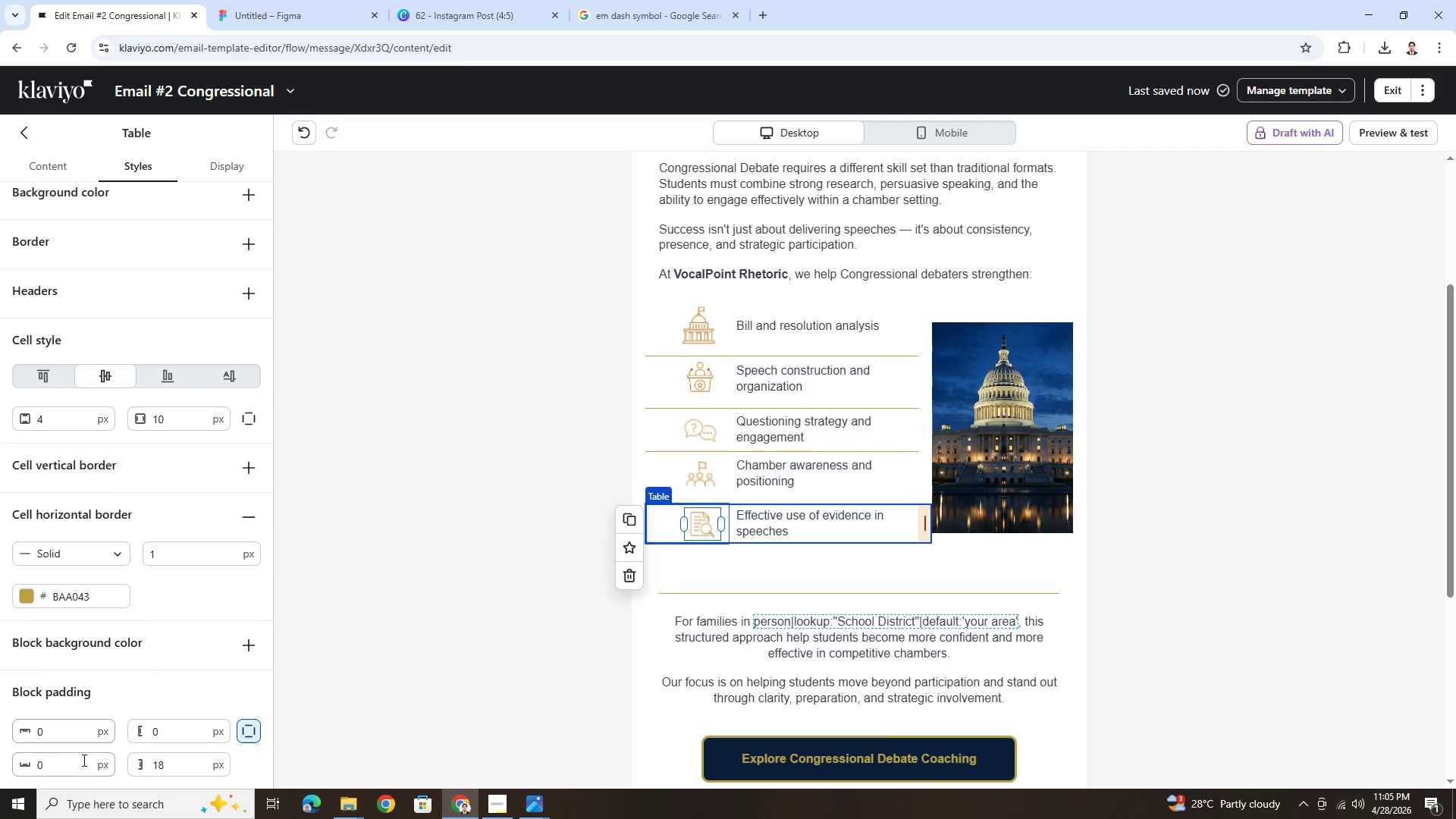 
double_click([83, 760])
 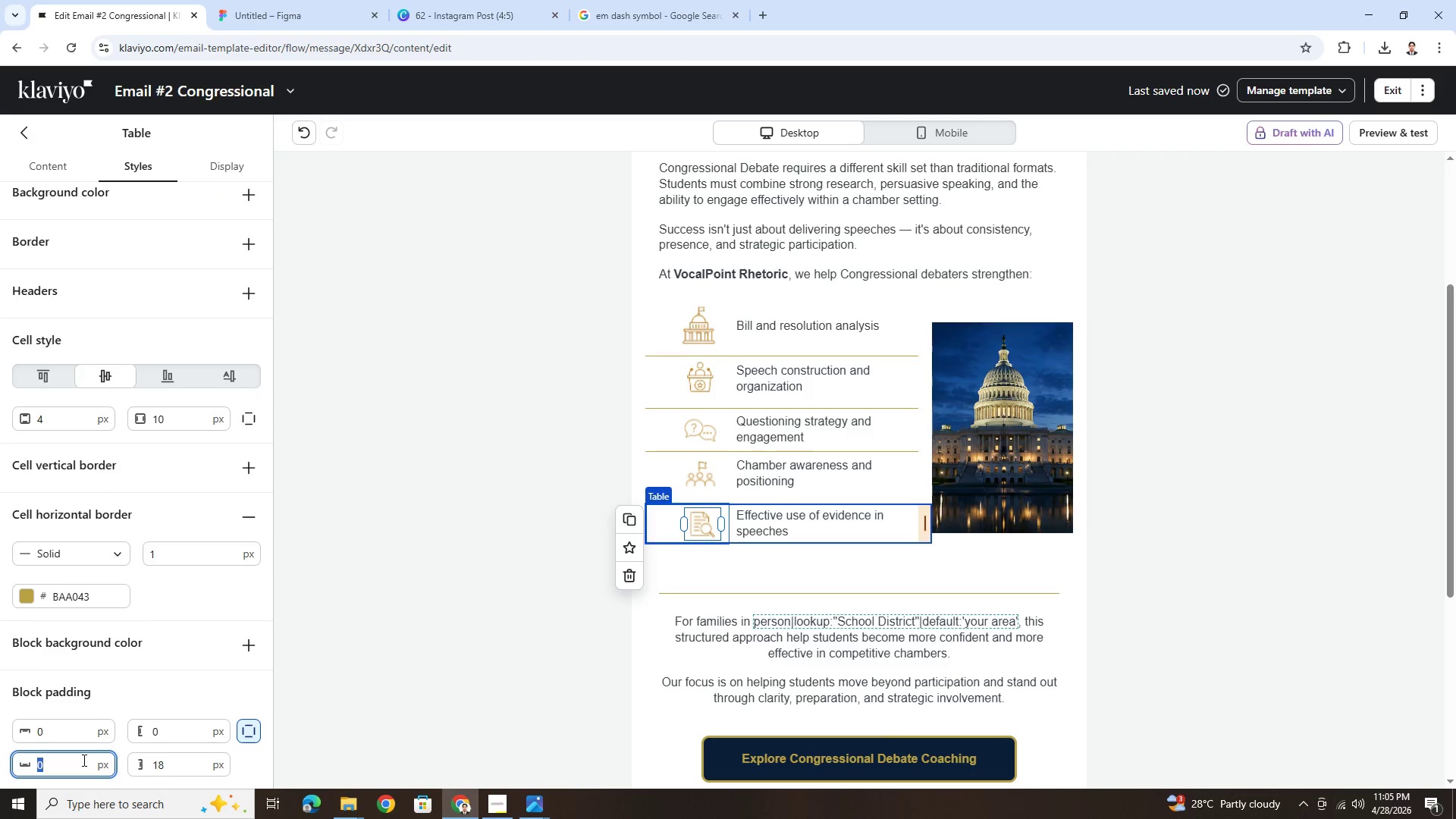 
key(Numpad9)
 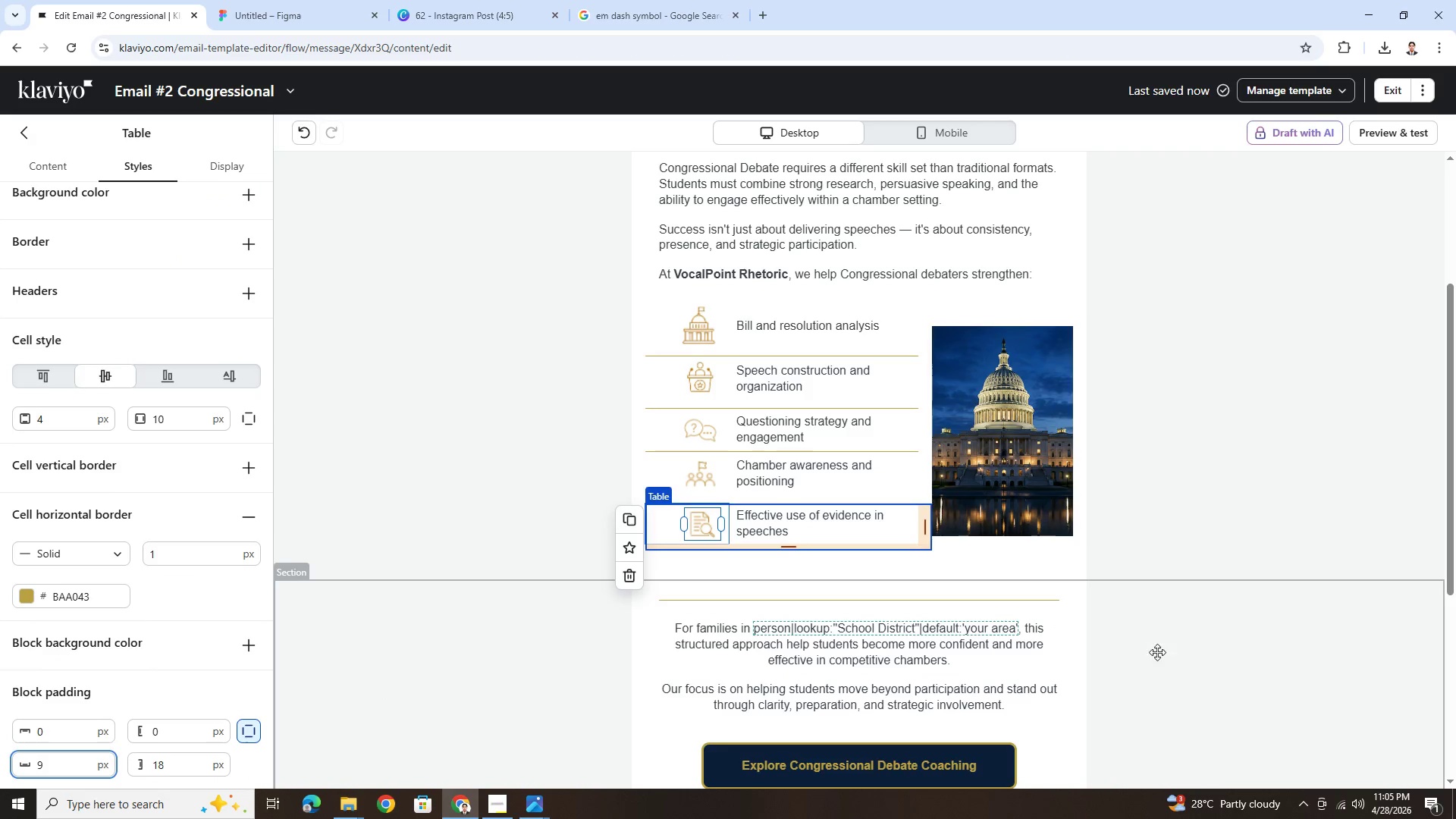 
left_click([1162, 654])
 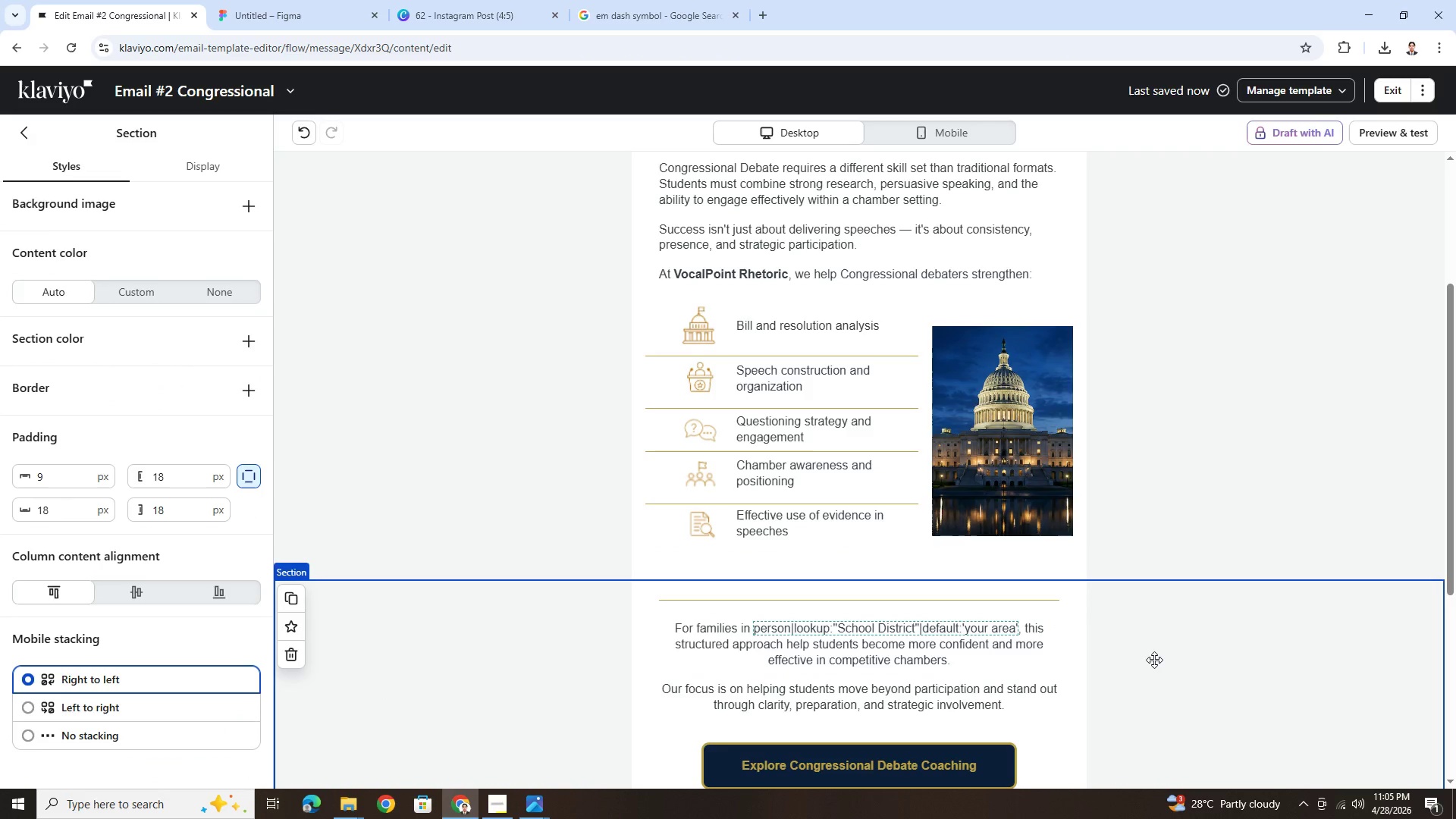 
hold_key(key=ControlLeft, duration=1.47)
 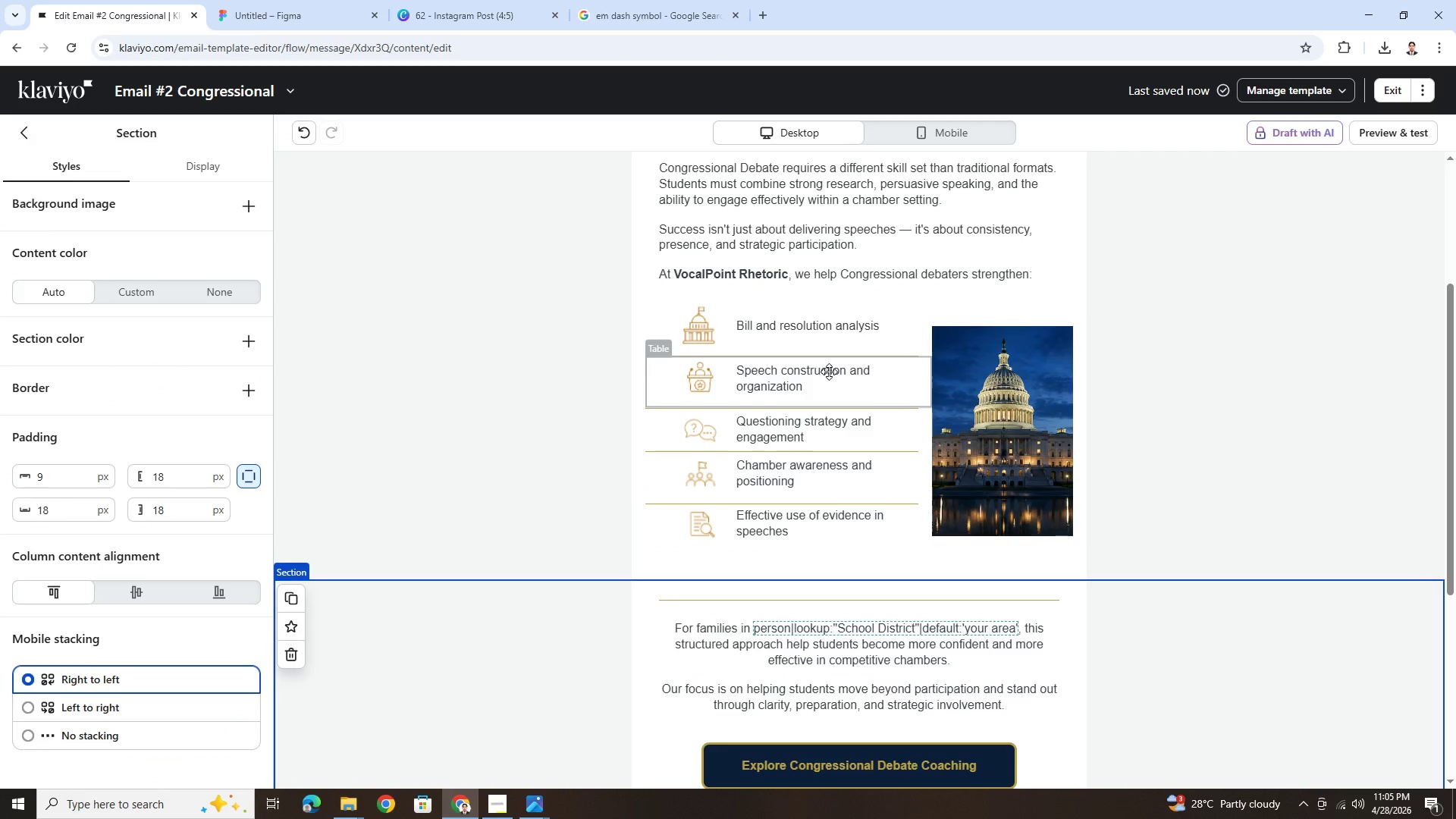 
left_click([829, 372])
 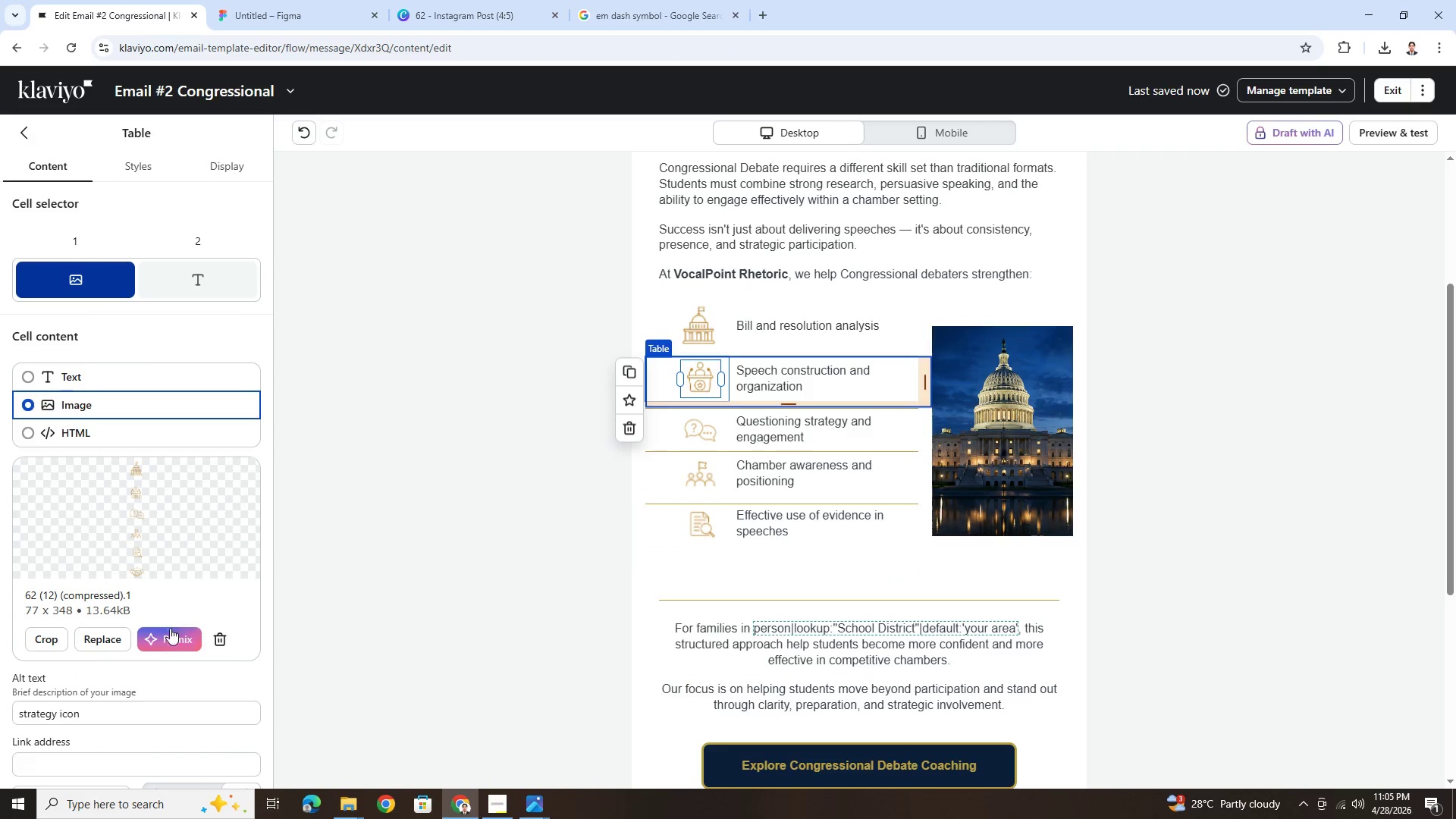 
scroll: coordinate [149, 640], scroll_direction: down, amount: 3.0
 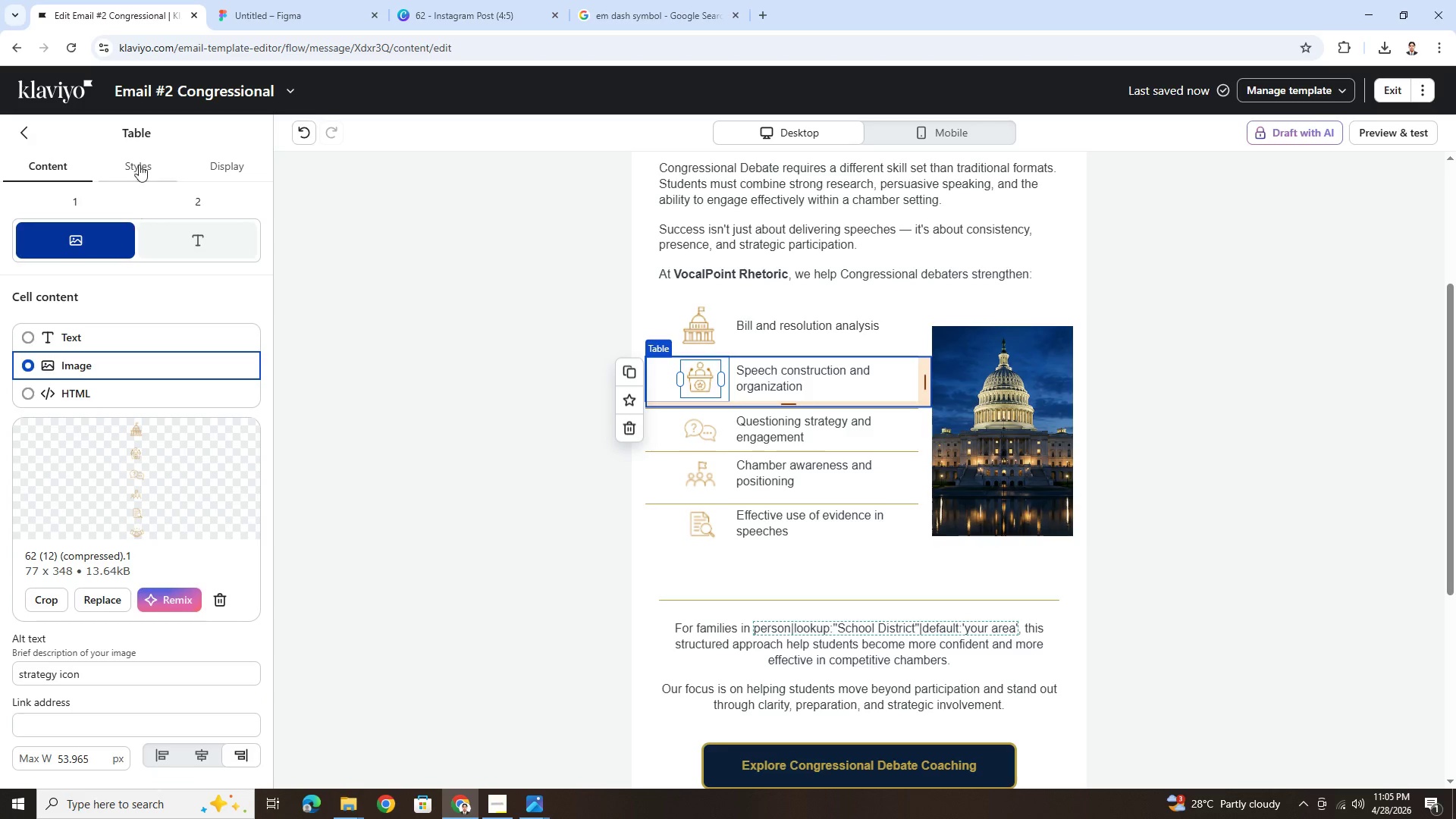 
left_click([139, 165])
 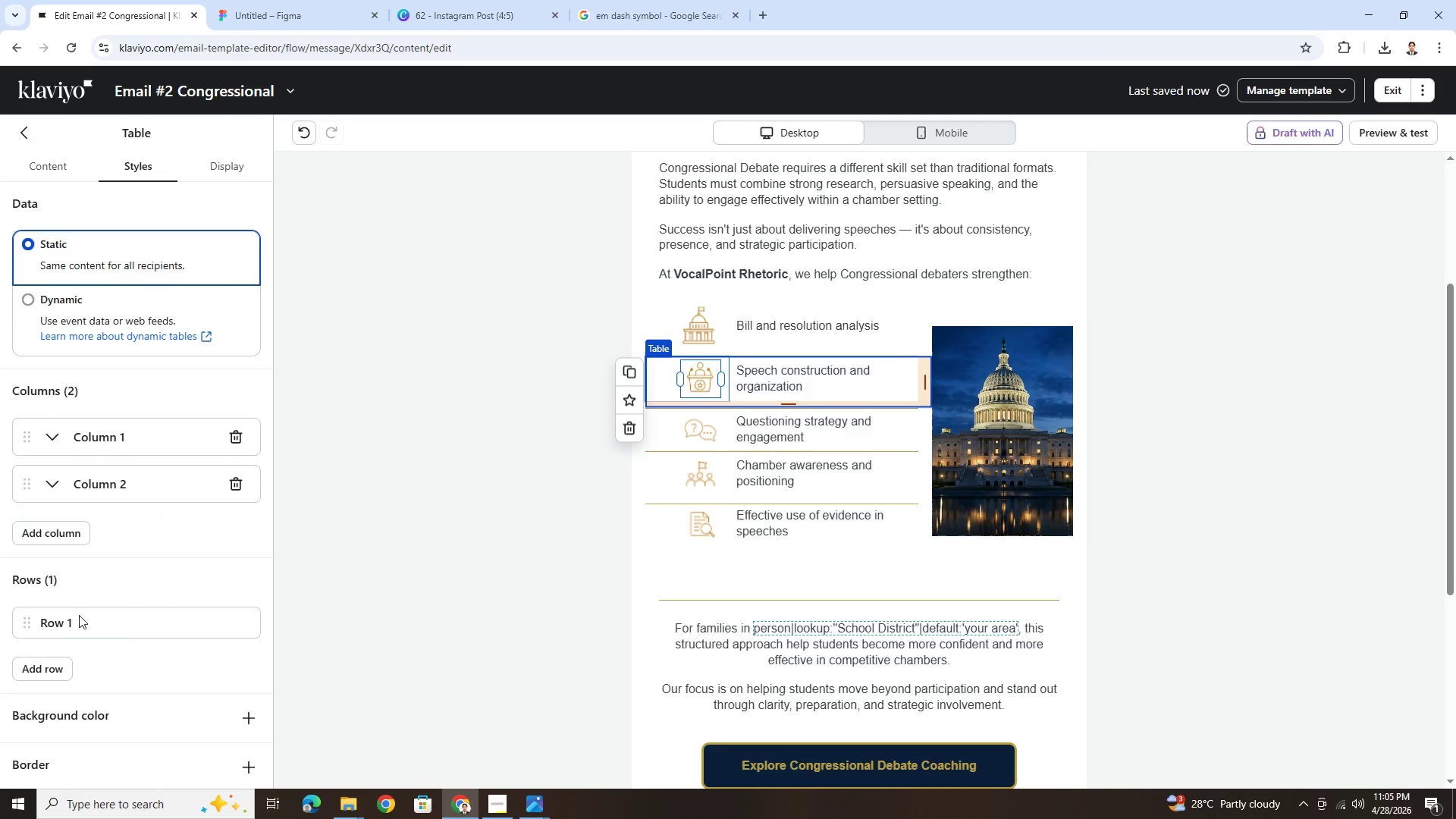 
scroll: coordinate [71, 717], scroll_direction: down, amount: 14.0
 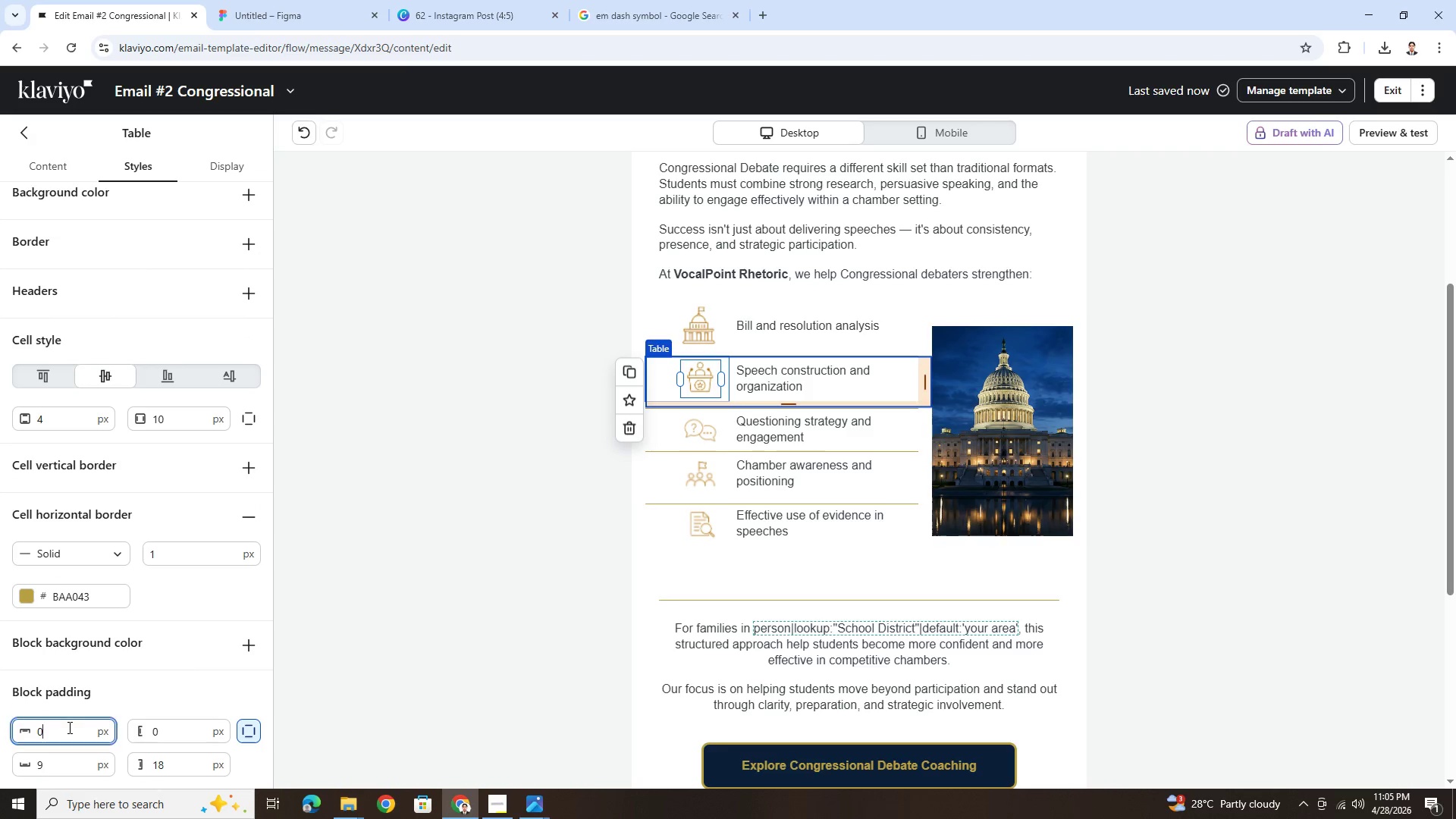 
double_click([68, 727])
 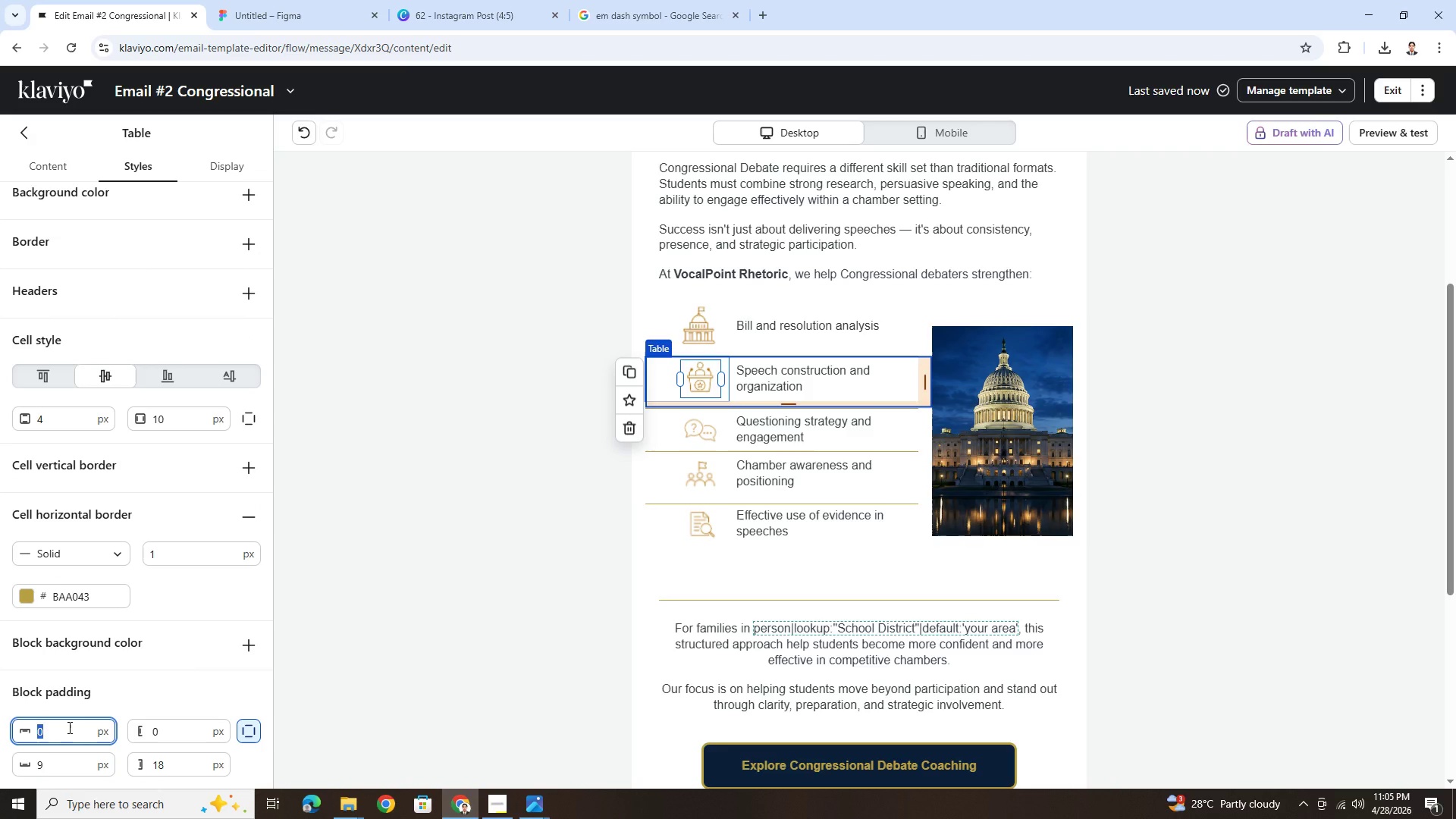 
triple_click([68, 727])
 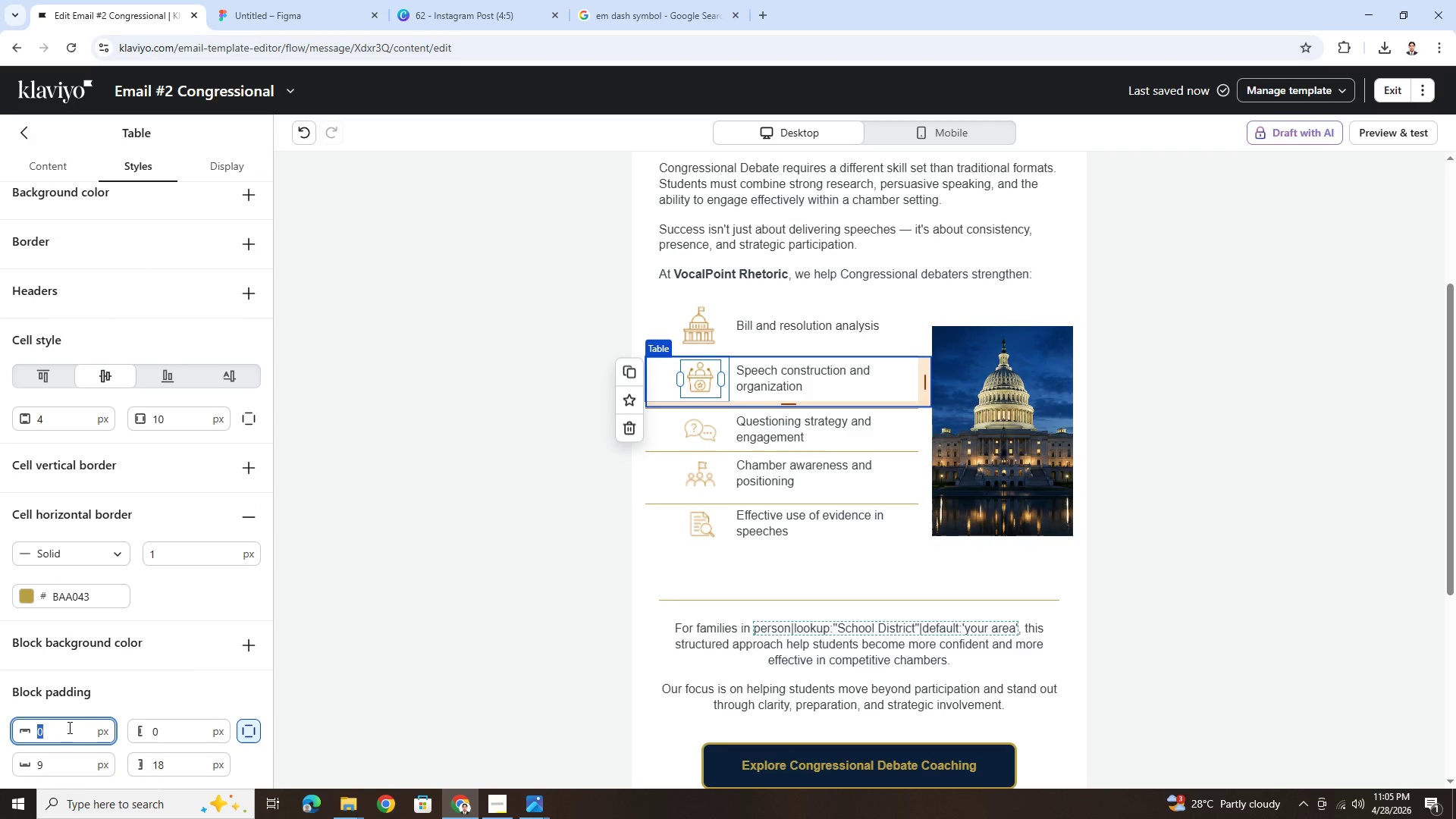 
key(Numpad9)
 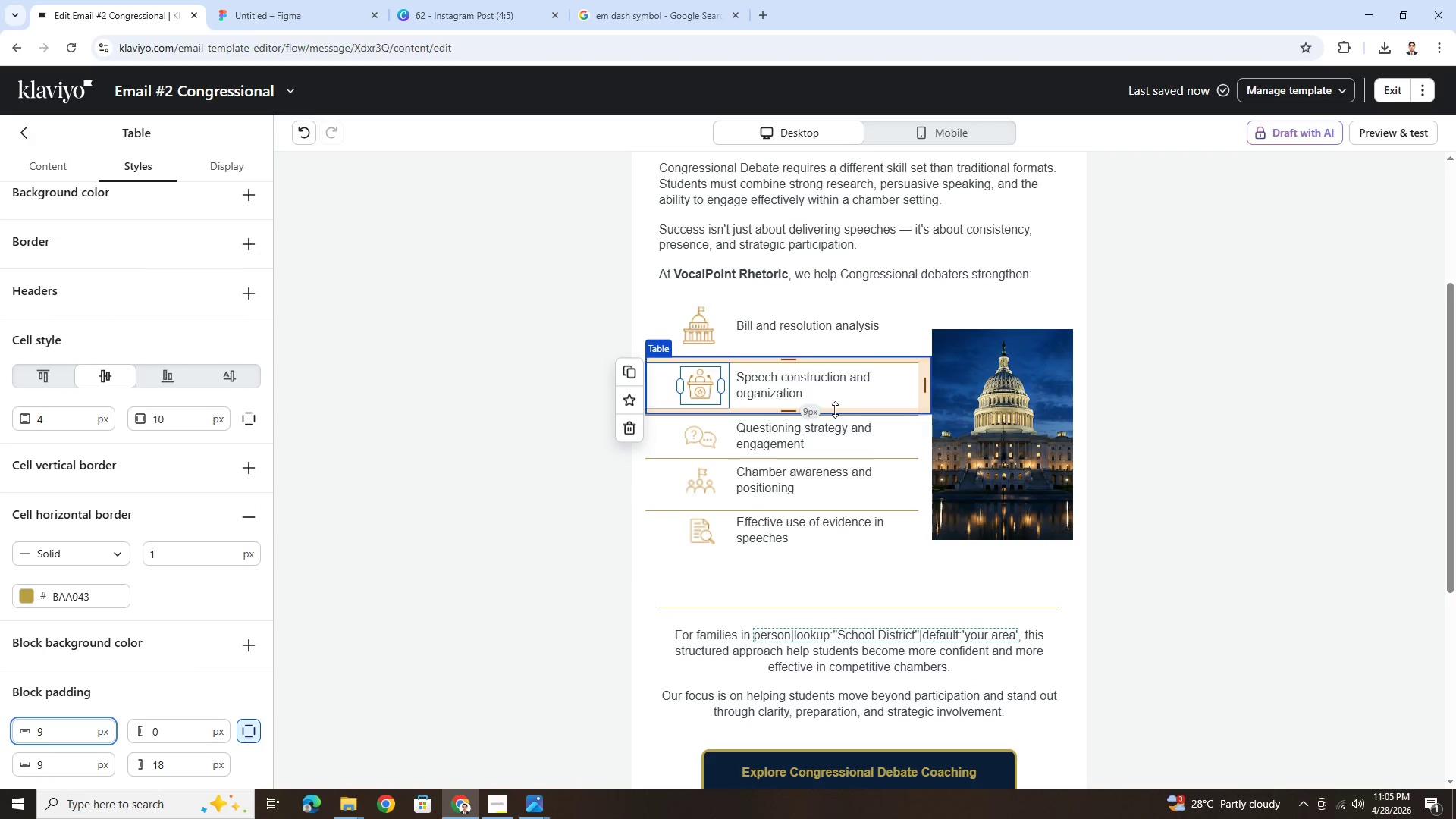 
left_click([824, 426])
 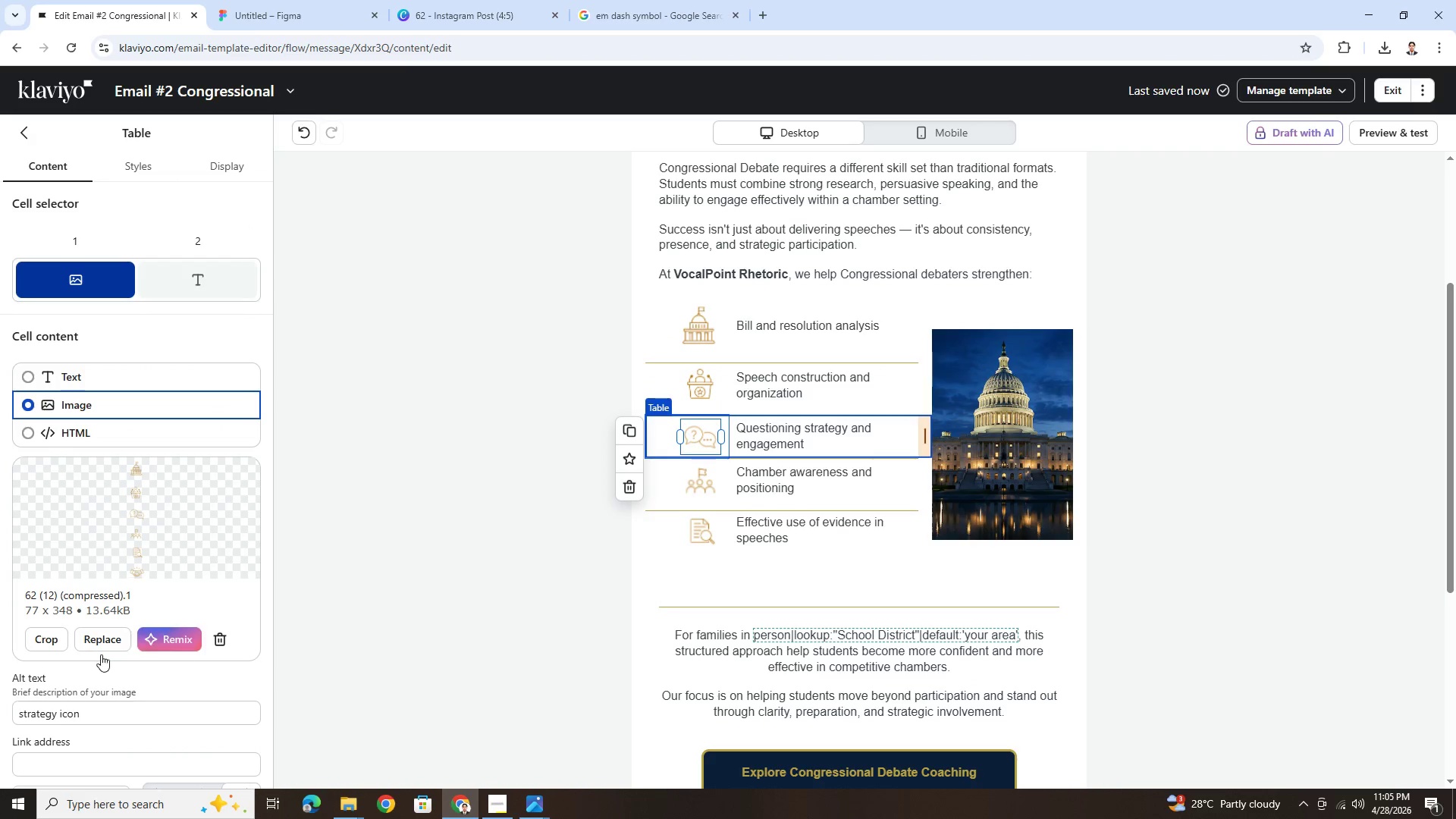 
scroll: coordinate [86, 703], scroll_direction: down, amount: 10.0
 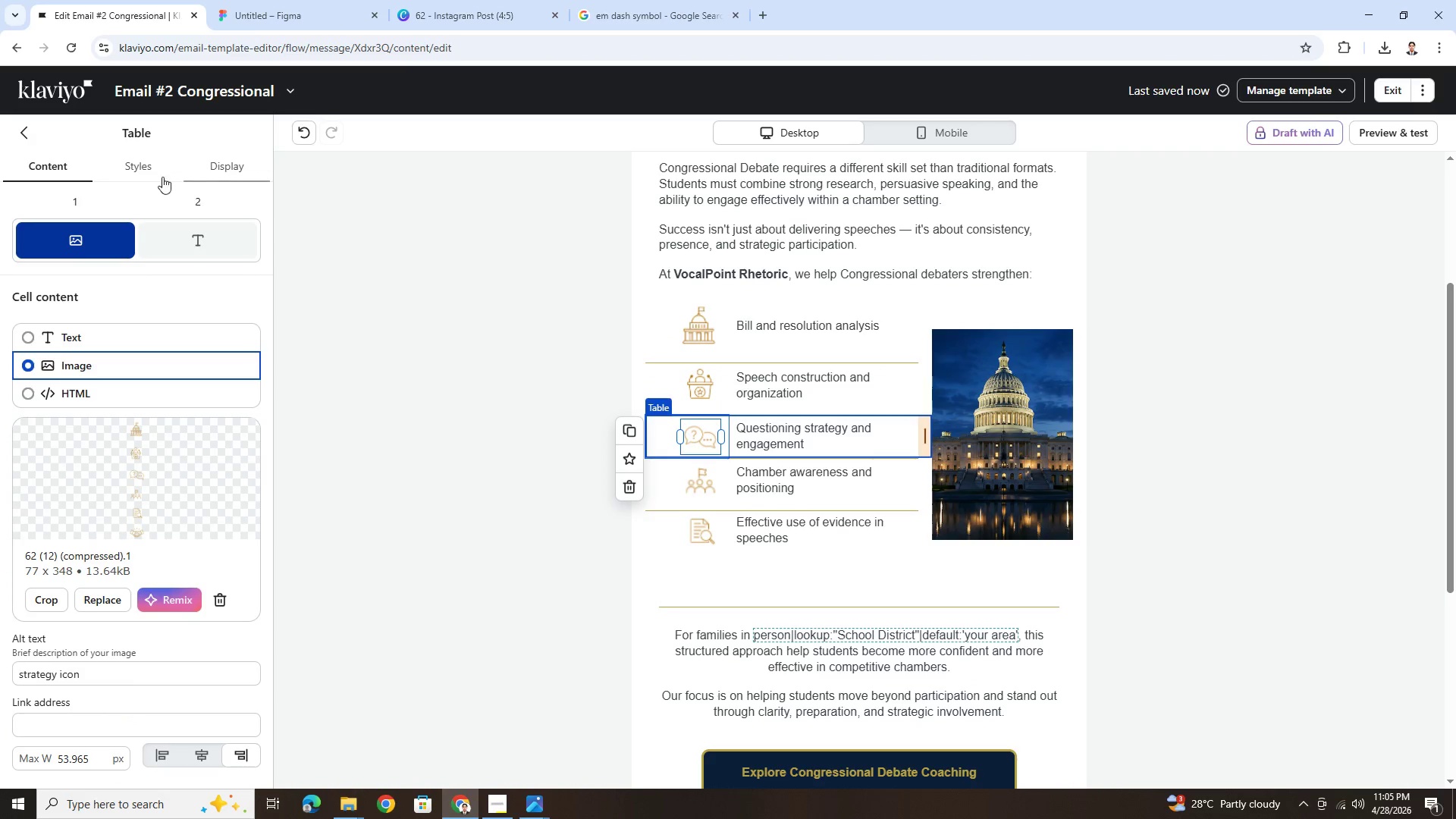 
left_click([155, 172])
 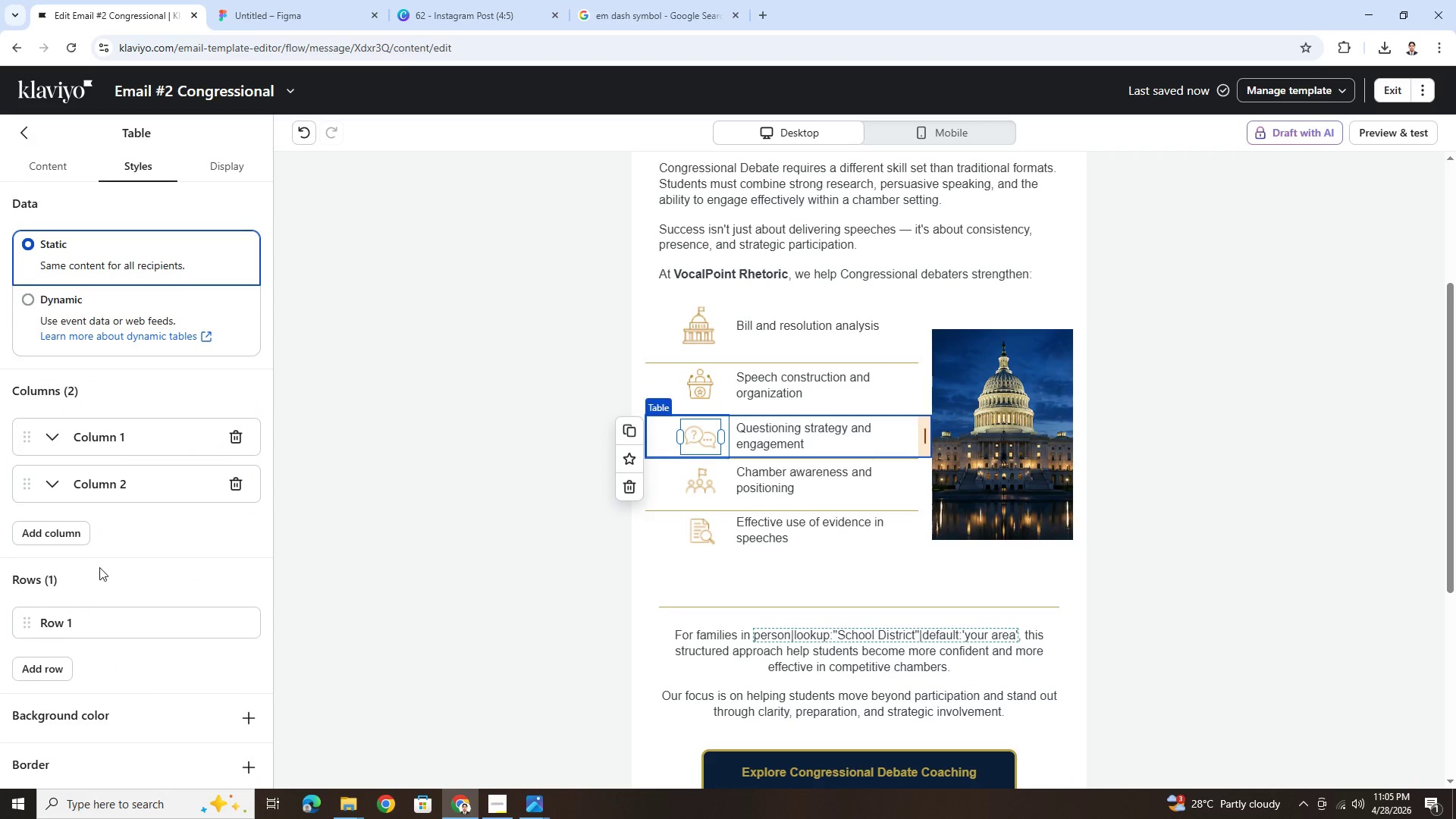 
scroll: coordinate [85, 646], scroll_direction: down, amount: 10.0
 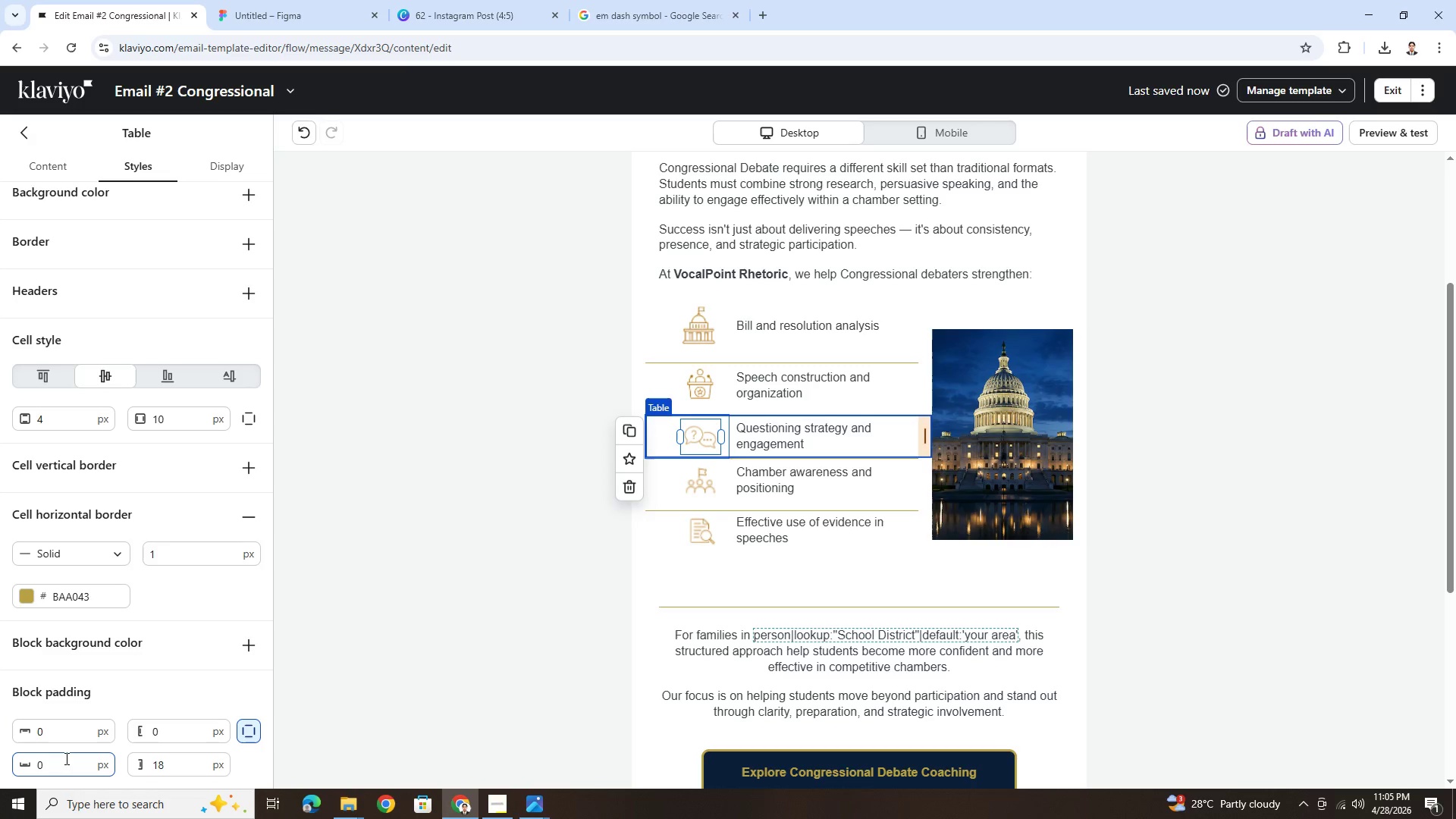 
double_click([65, 758])
 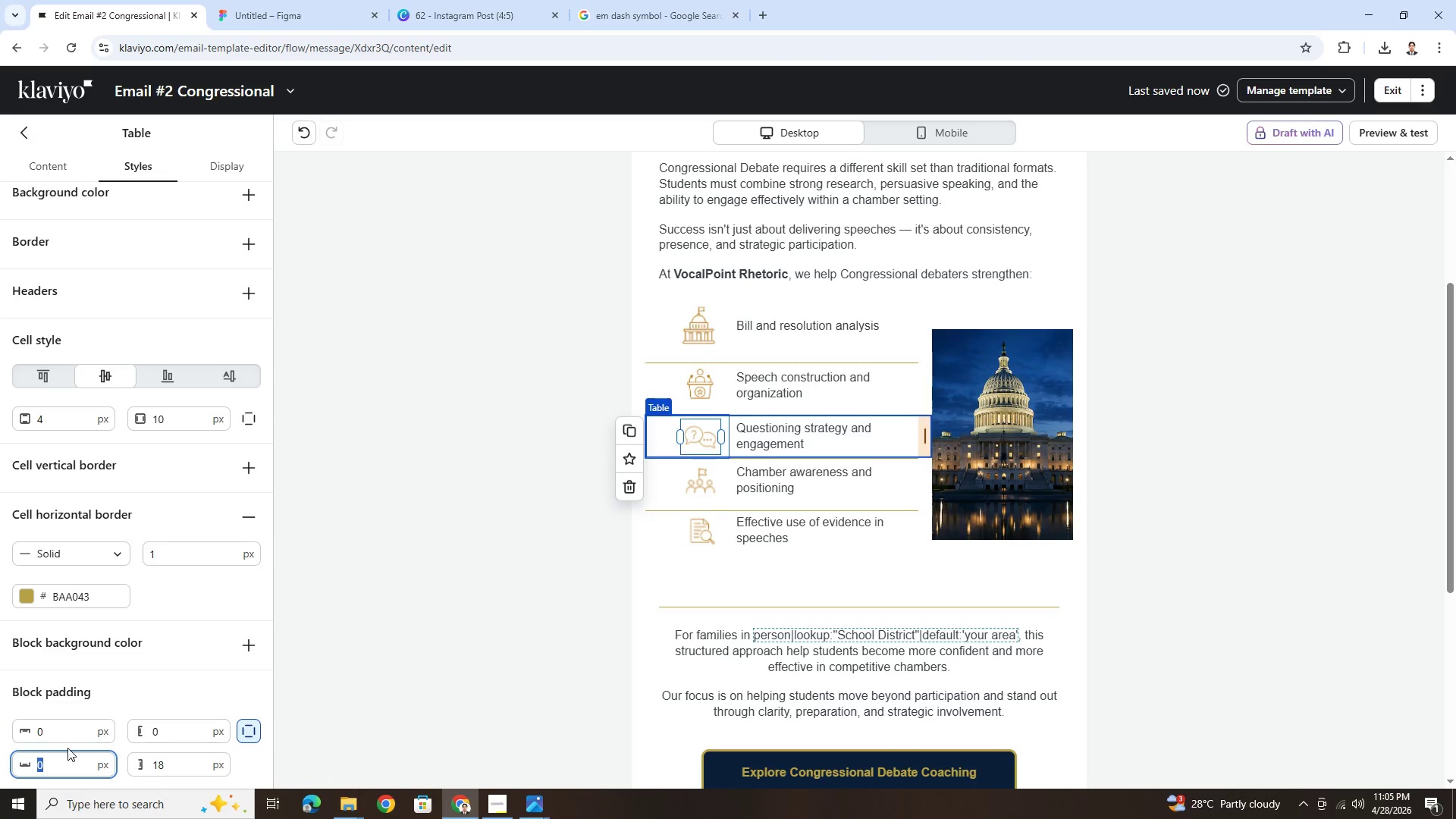 
key(Numpad9)
 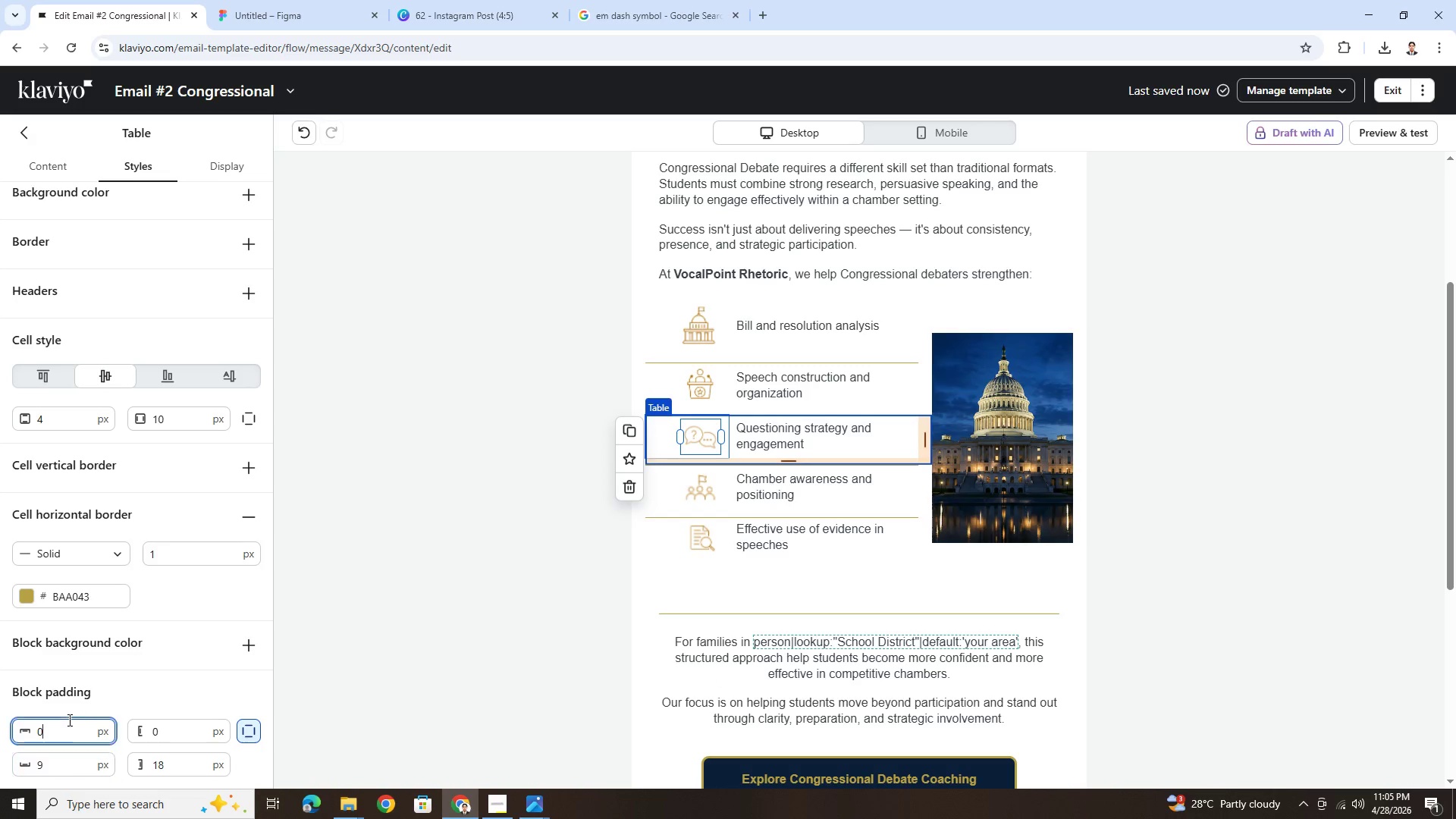 
double_click([68, 720])
 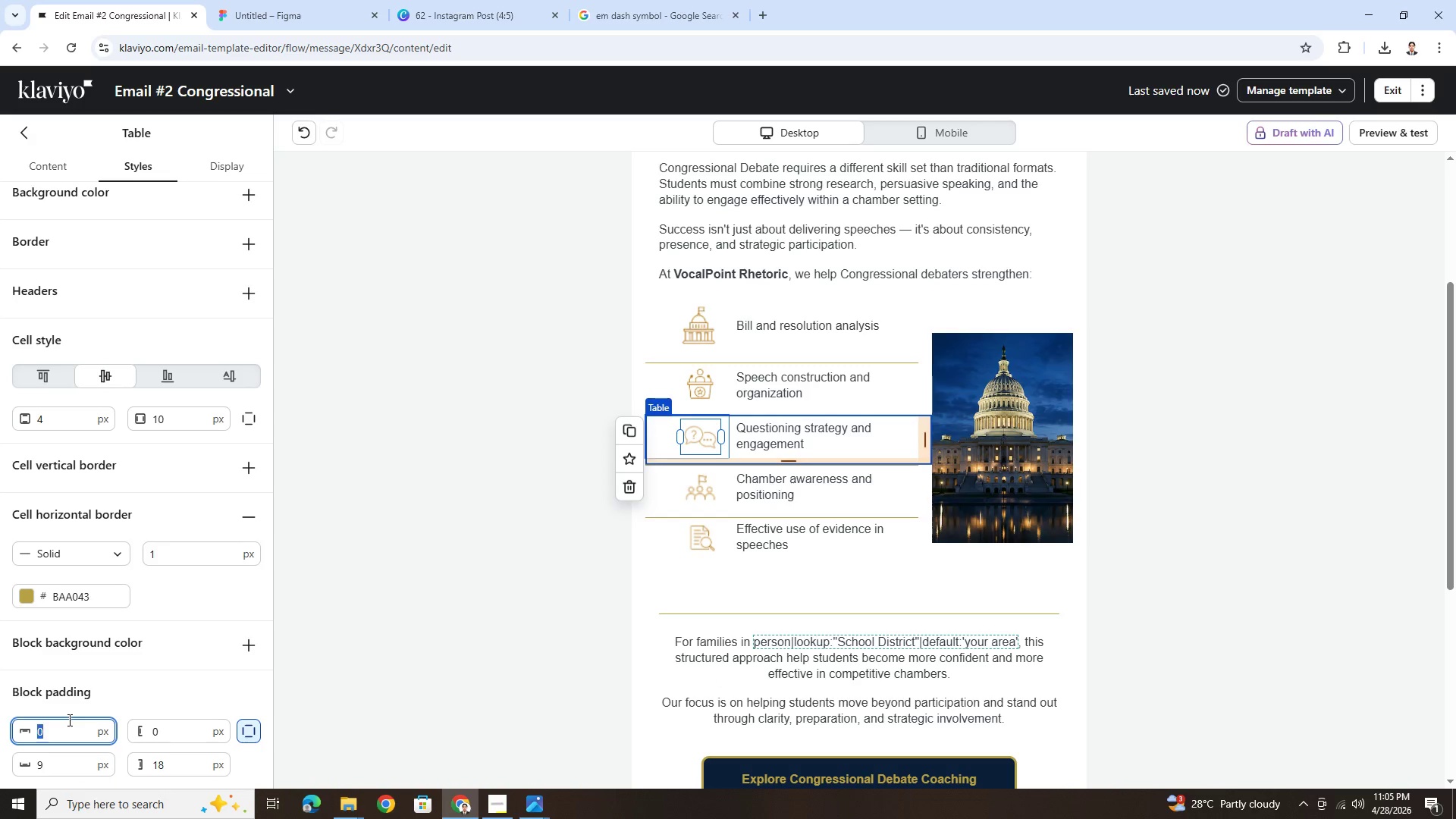 
key(Numpad9)
 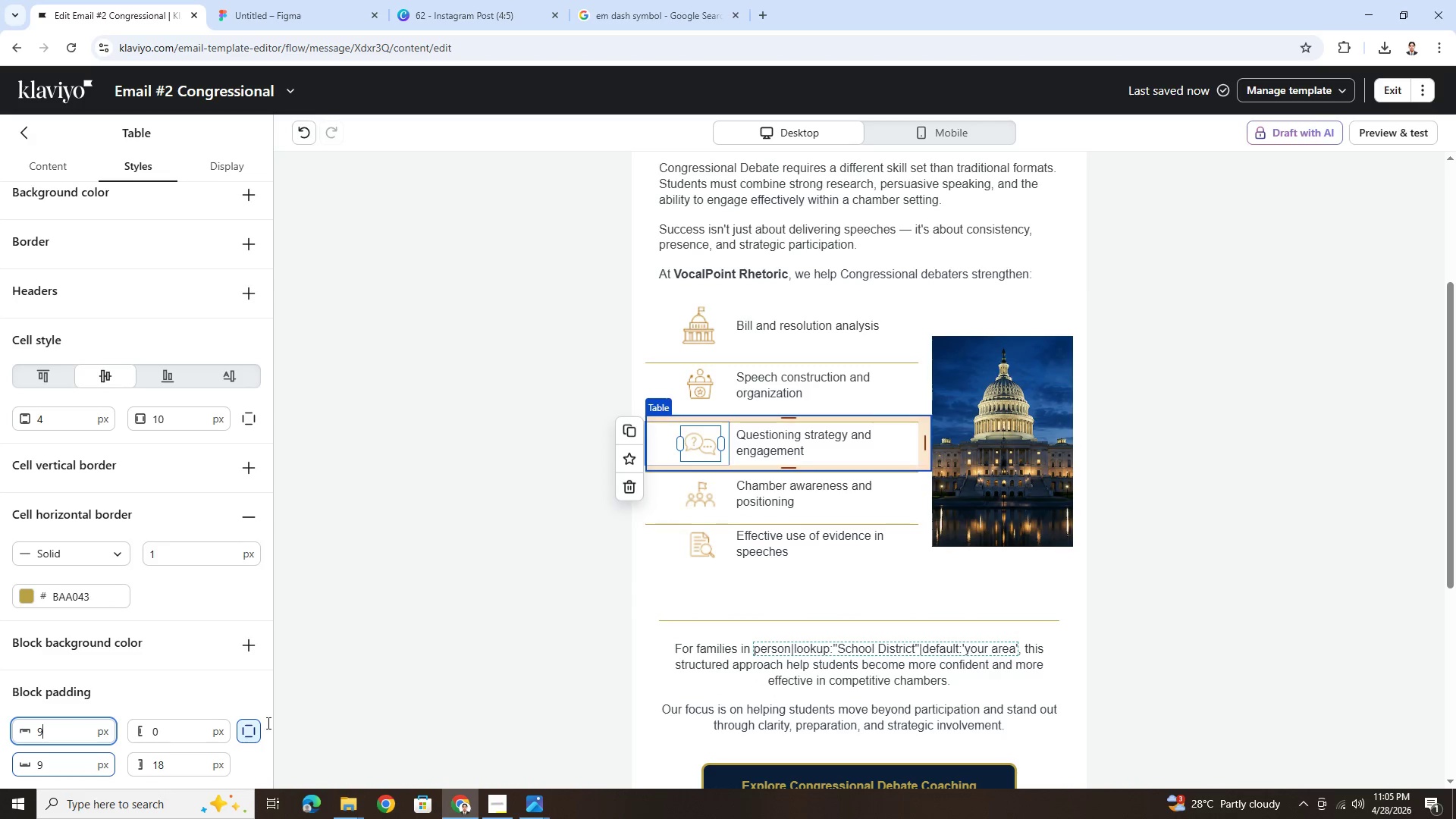 
left_click([759, 494])
 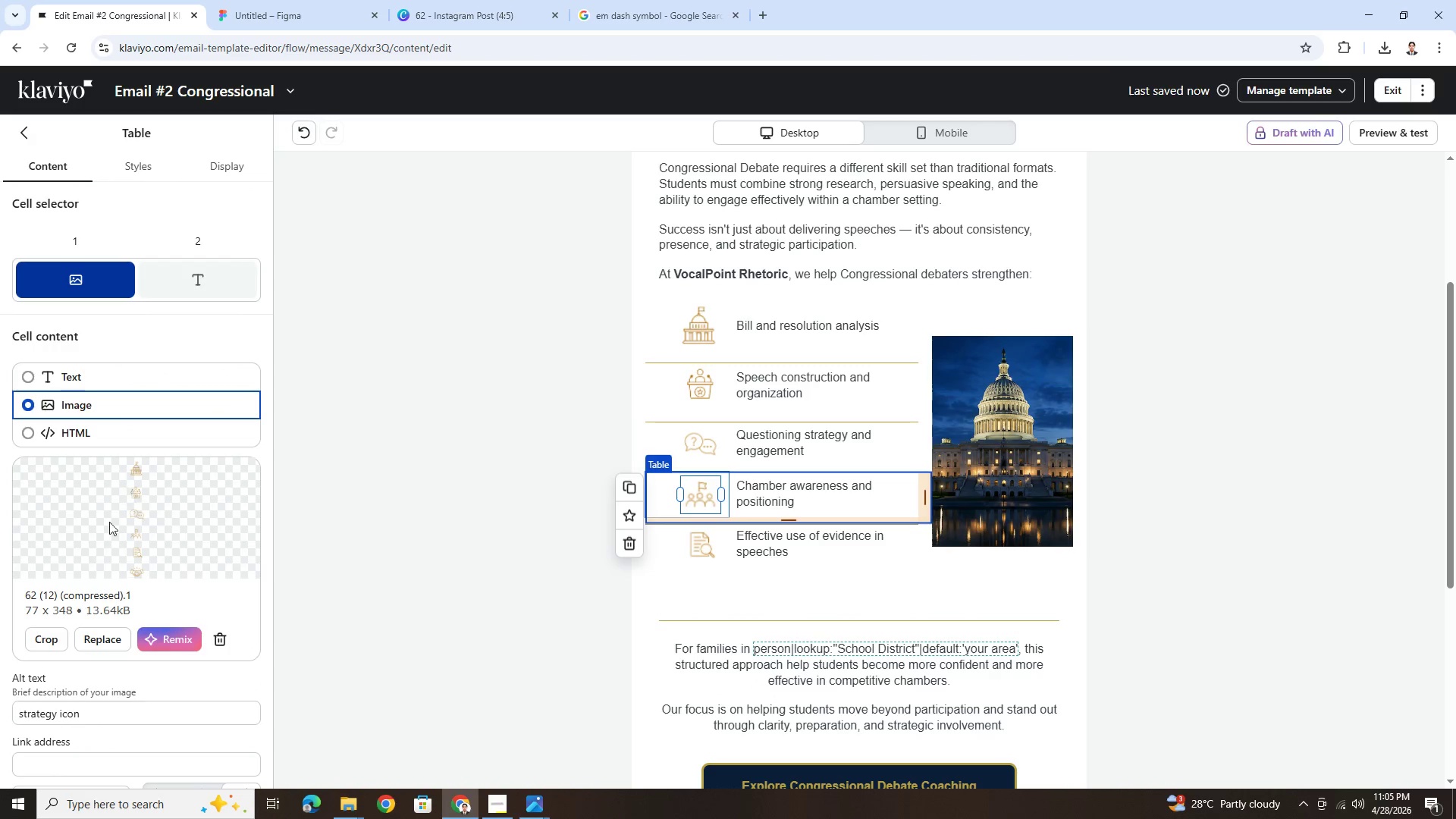 
scroll: coordinate [77, 618], scroll_direction: down, amount: 11.0
 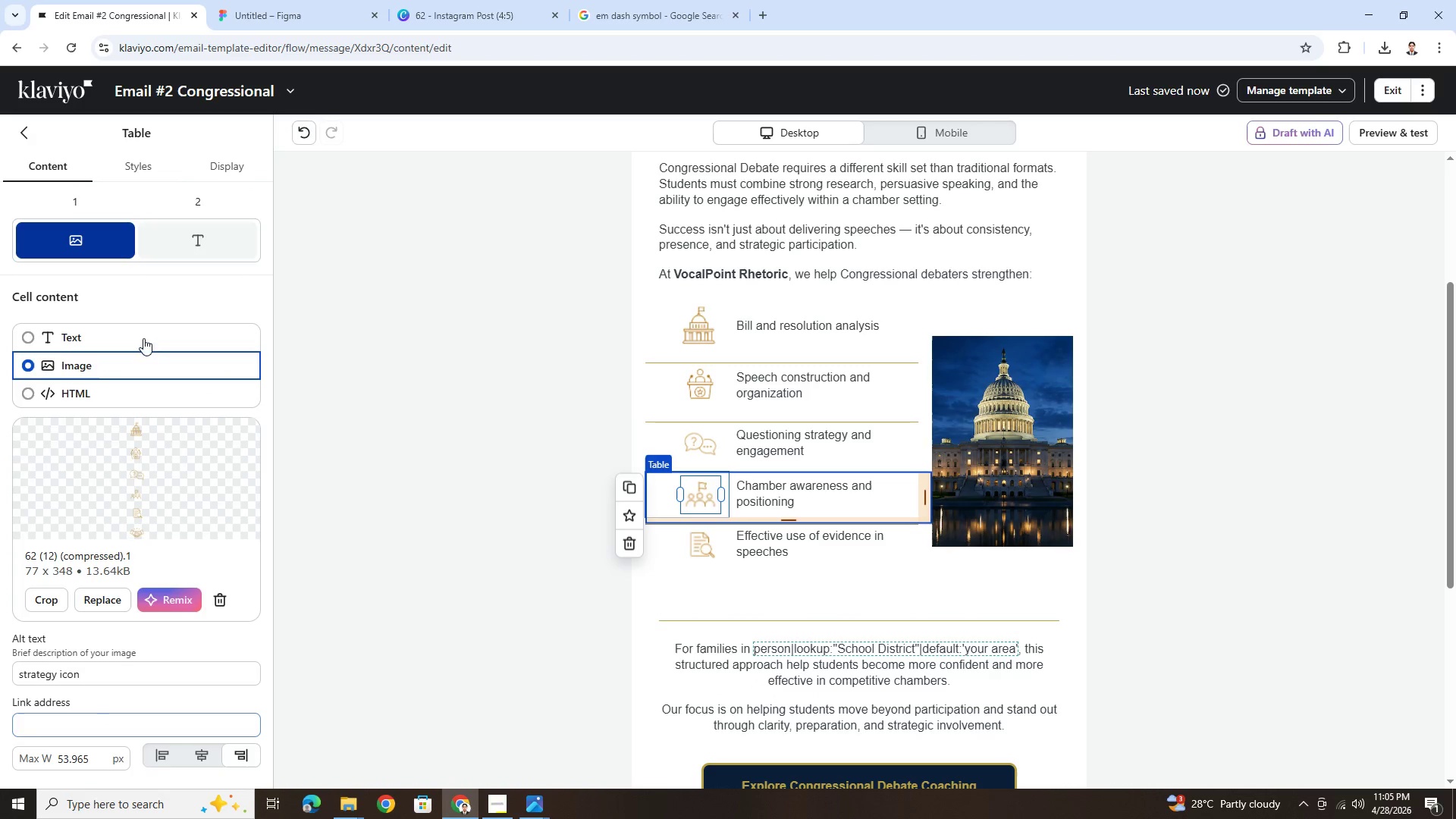 
left_click([146, 165])
 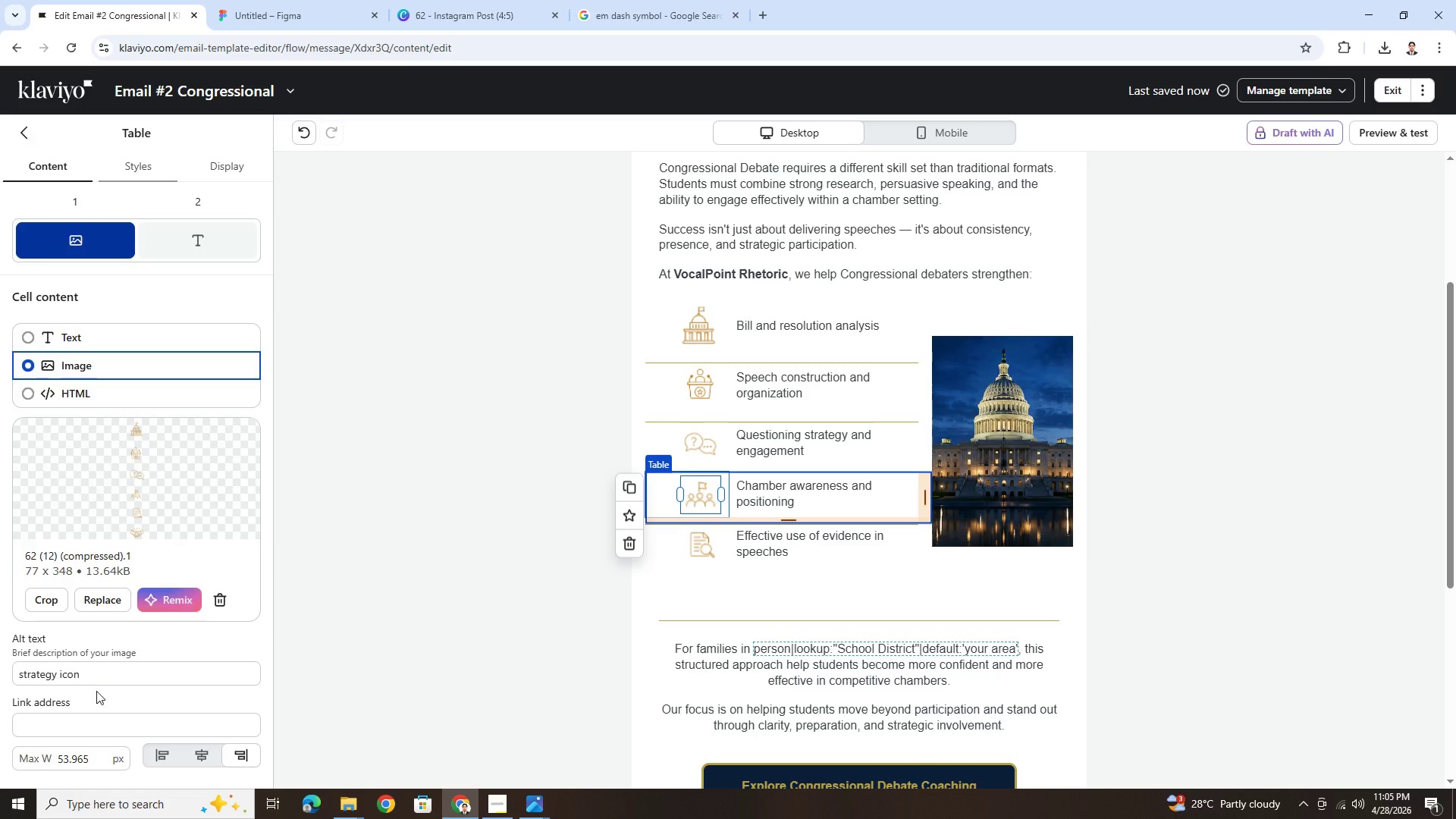 
scroll: coordinate [99, 692], scroll_direction: down, amount: 17.0
 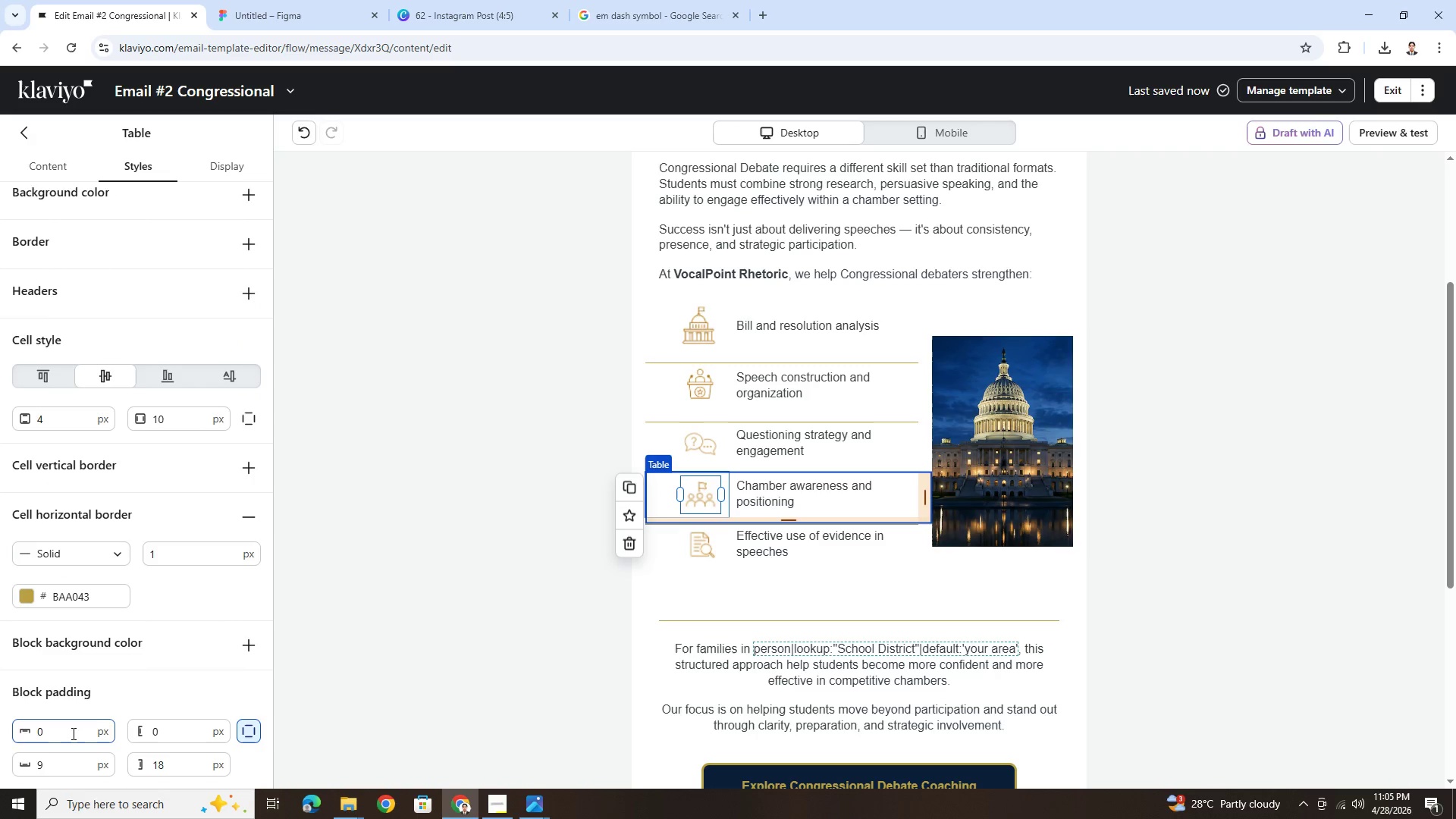 
double_click([72, 733])
 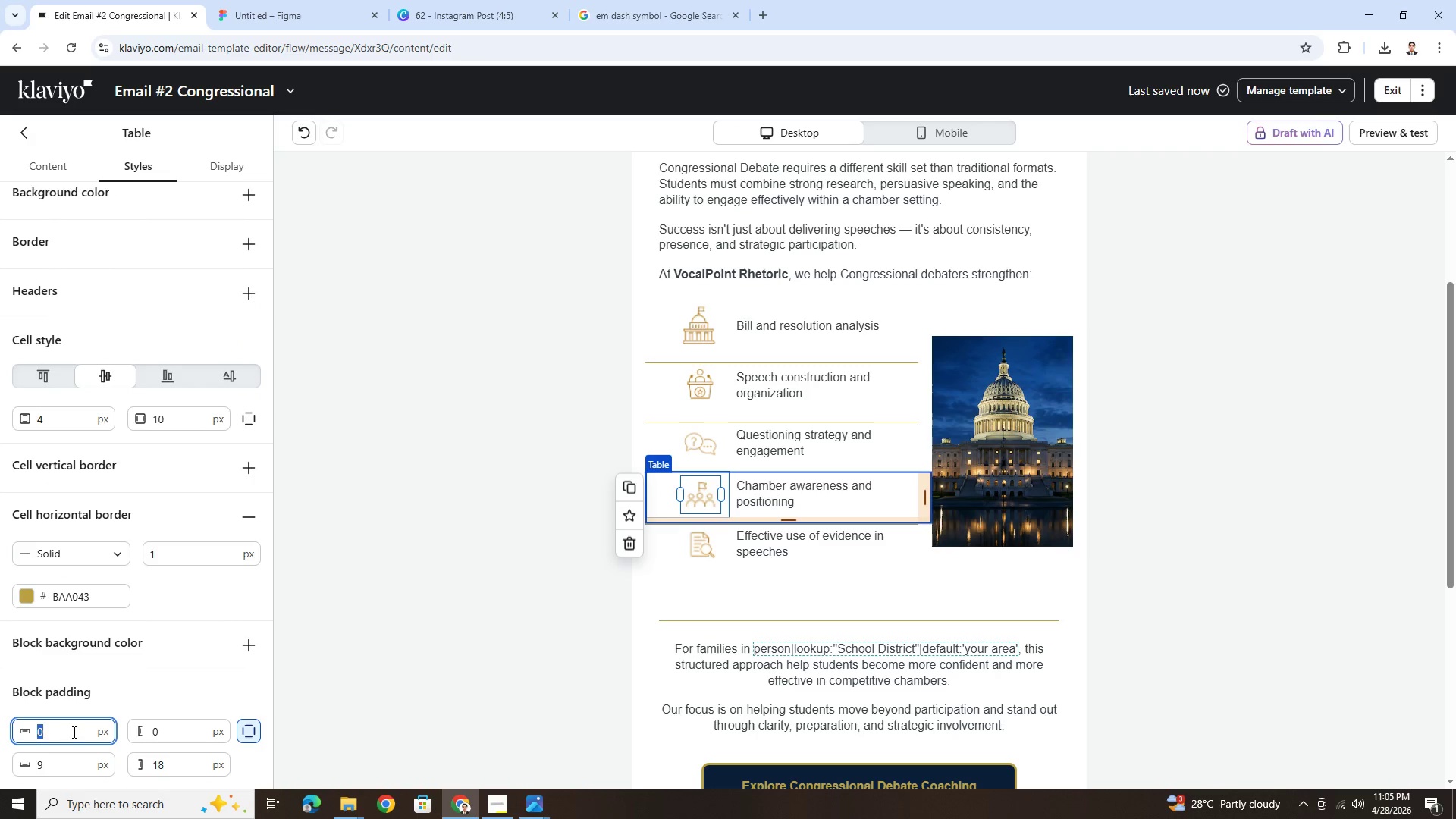 
key(Numpad9)
 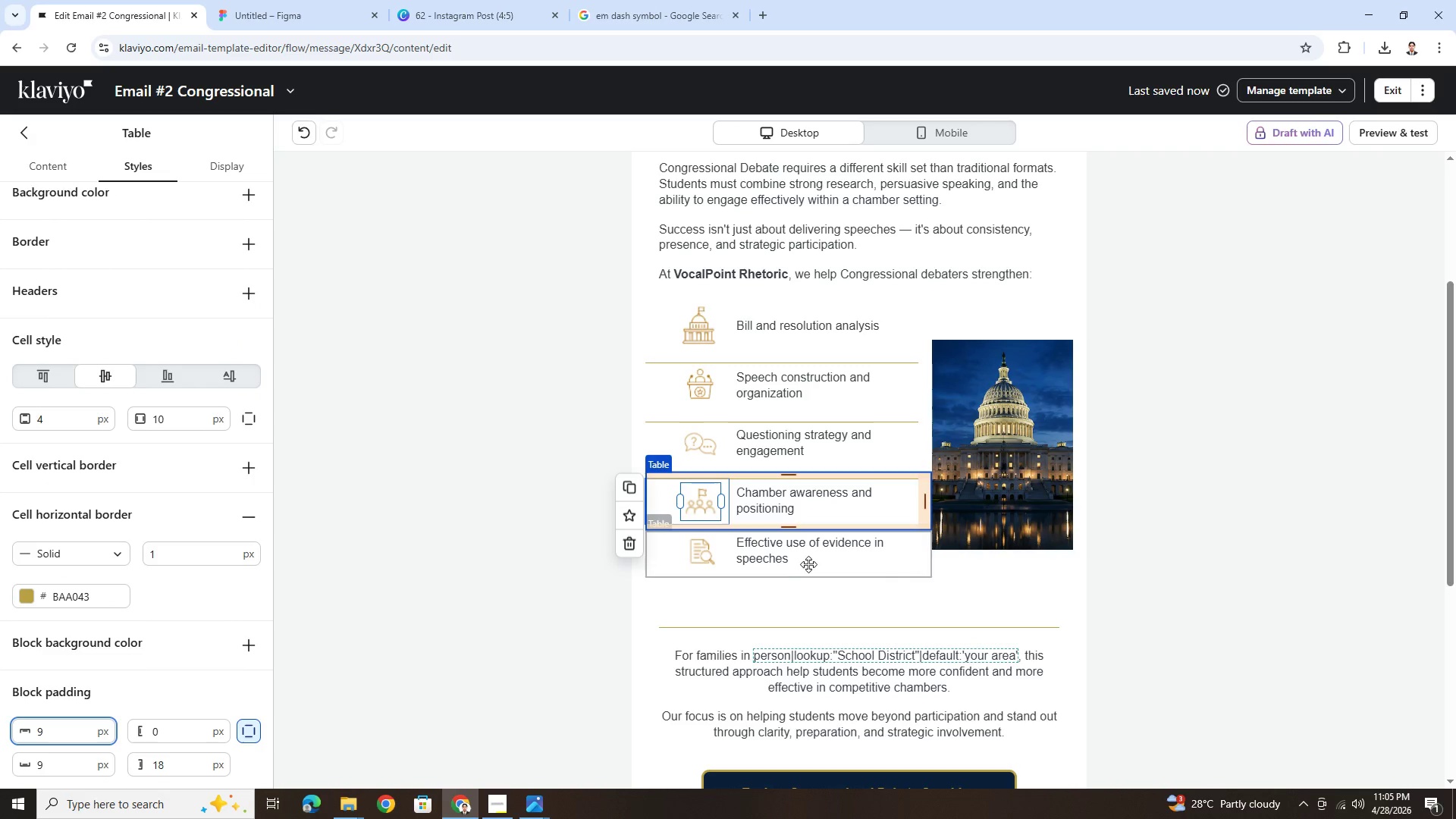 
left_click([808, 558])
 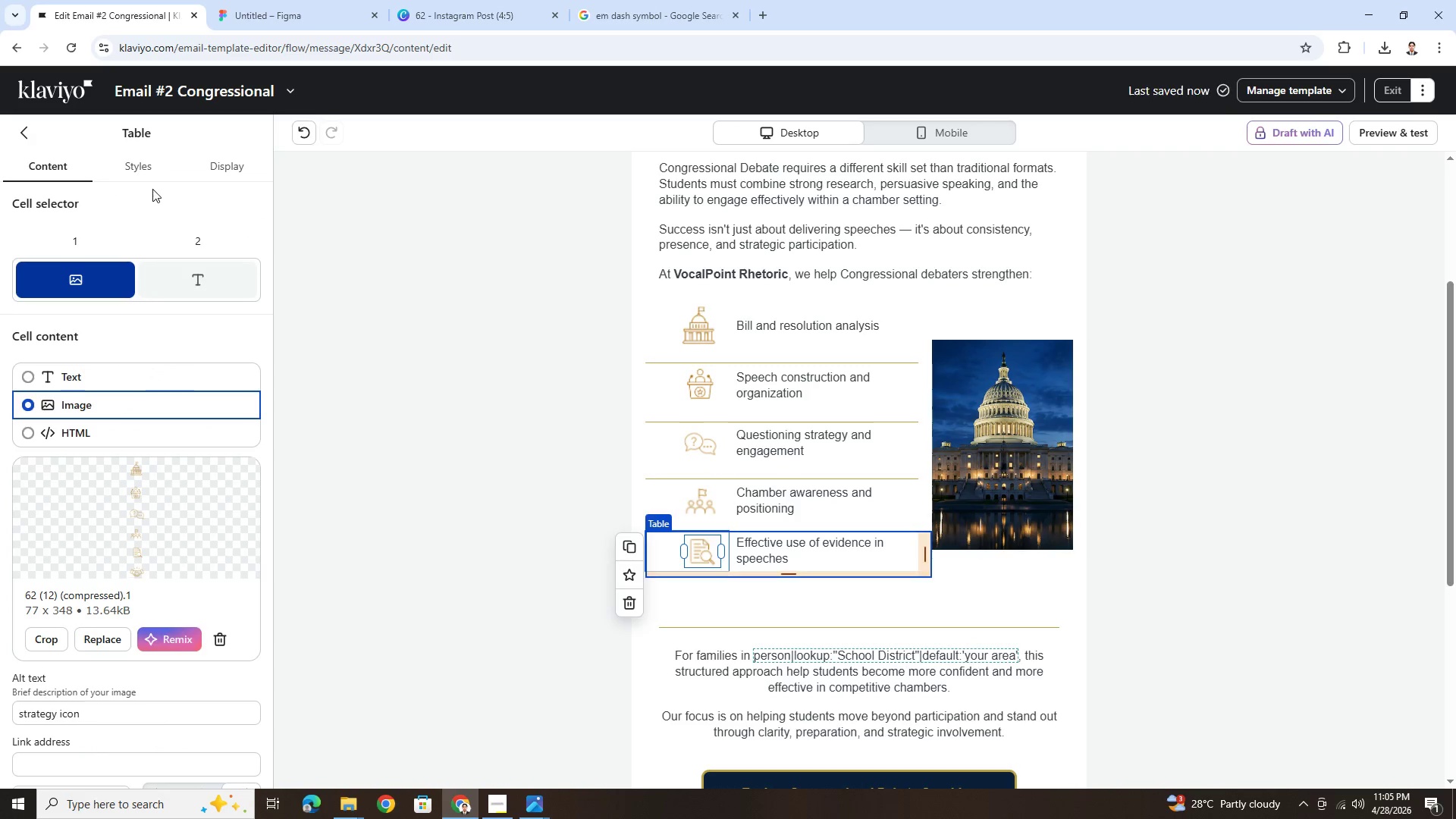 
left_click([150, 166])
 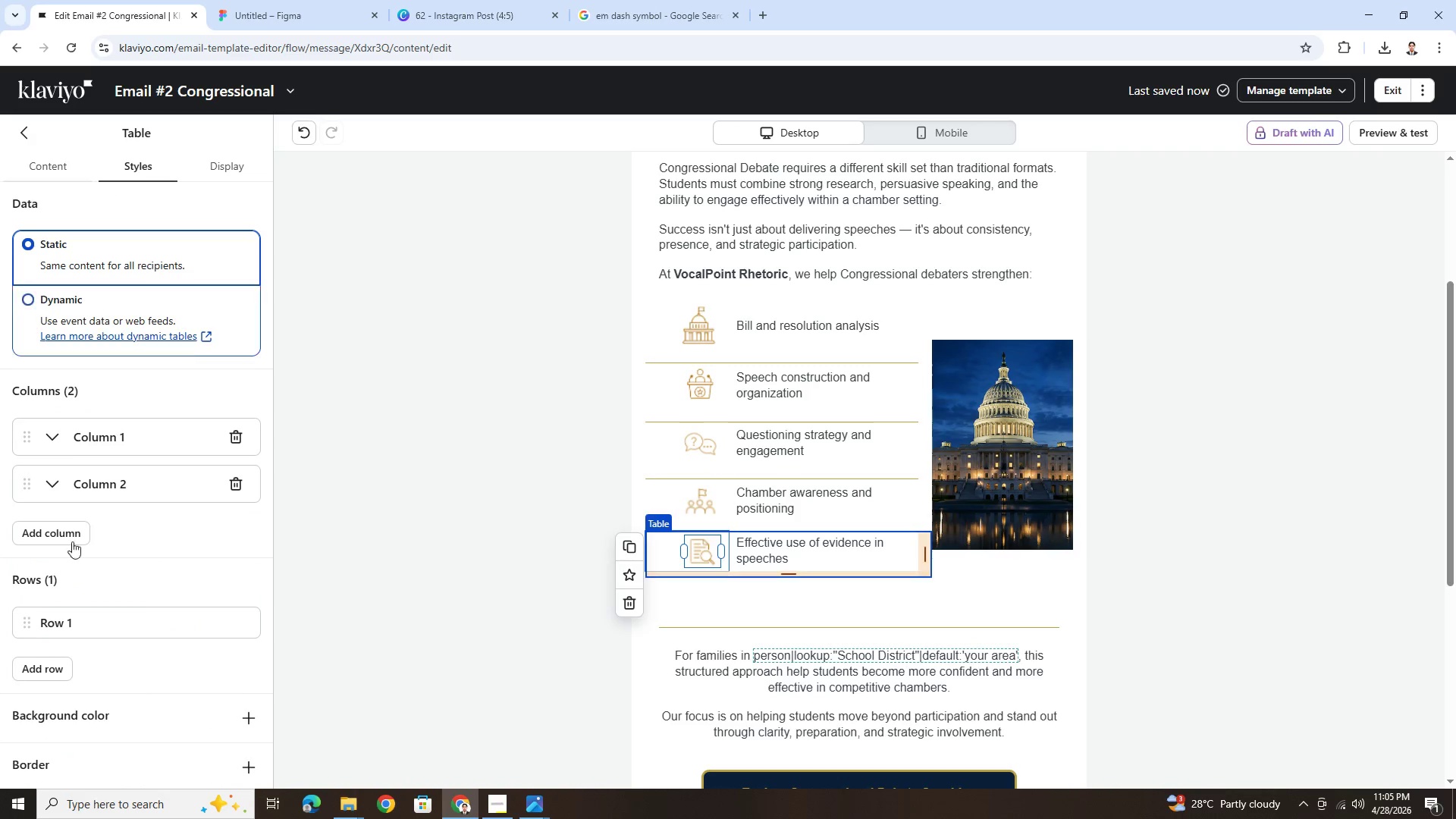 
scroll: coordinate [69, 631], scroll_direction: down, amount: 12.0
 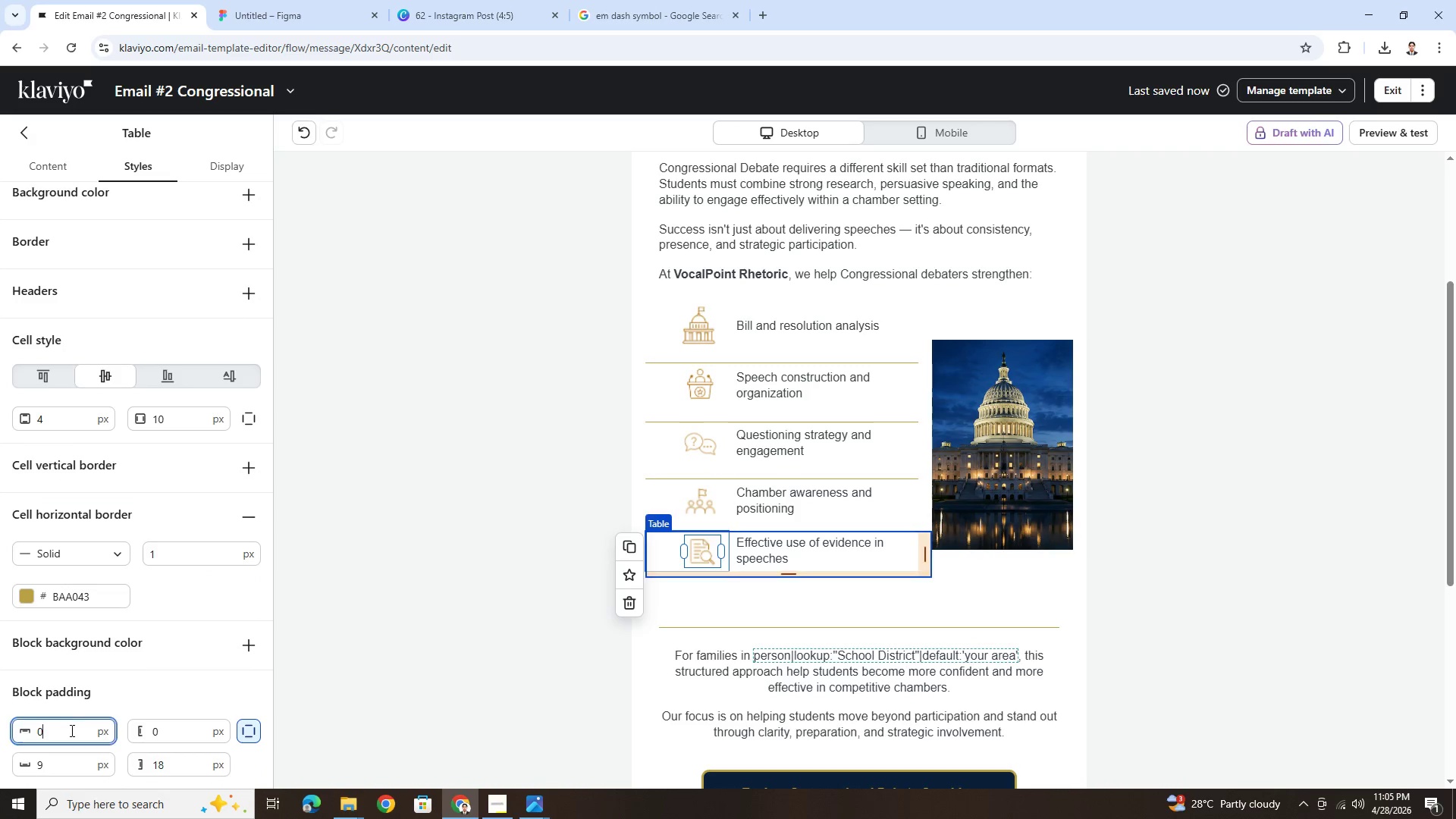 
double_click([71, 730])
 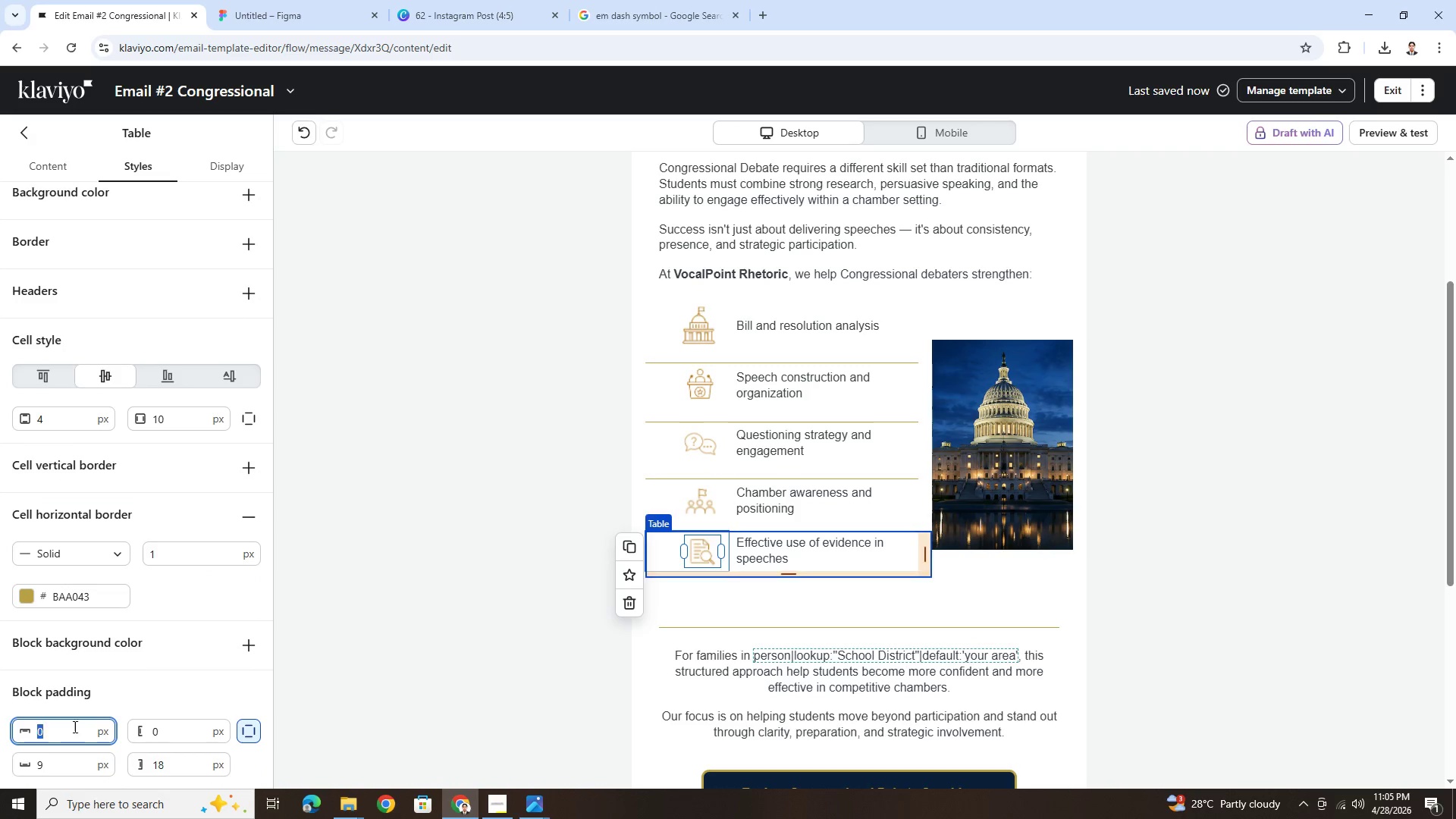 
key(Numpad9)
 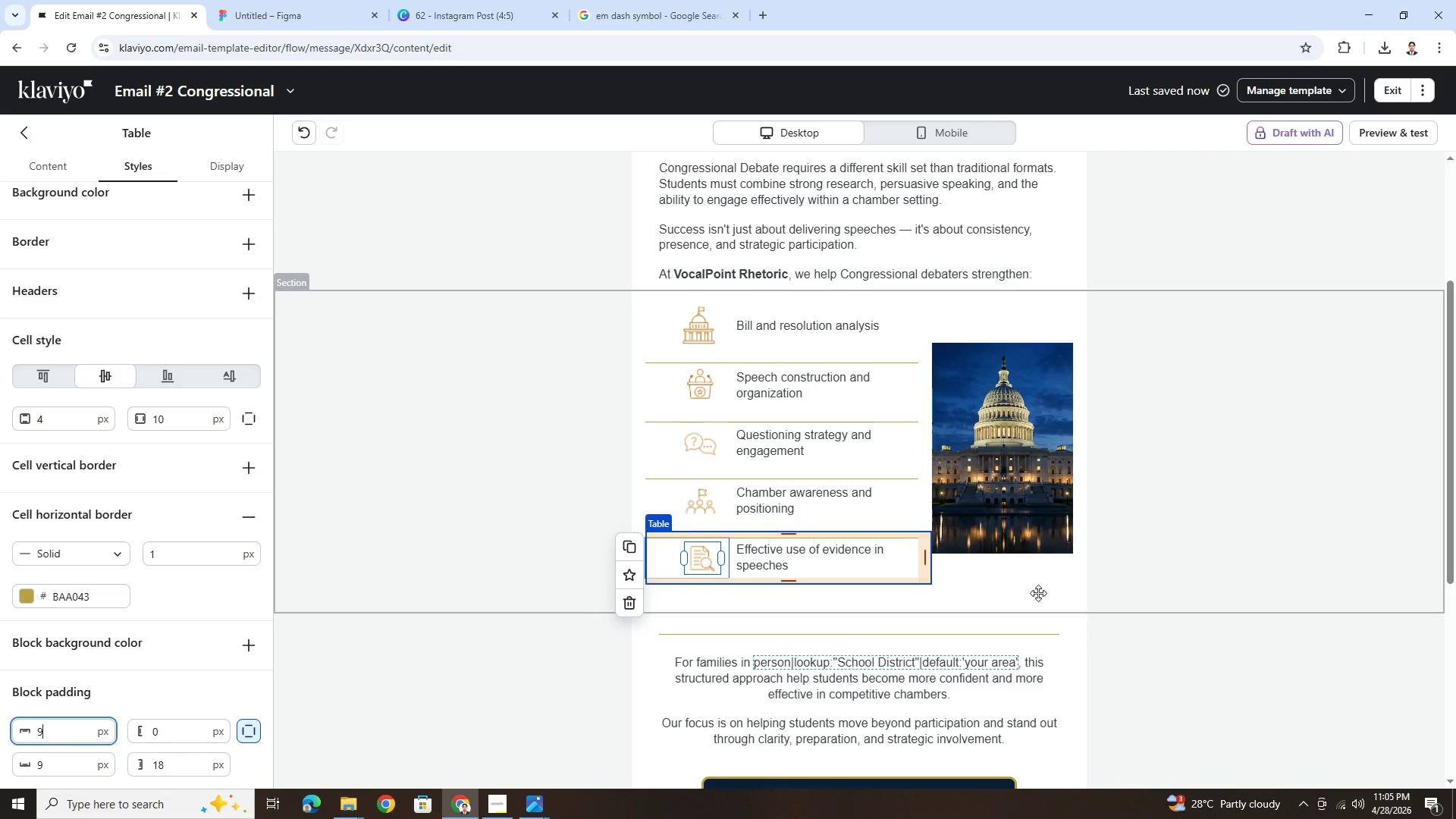 
left_click([1169, 641])
 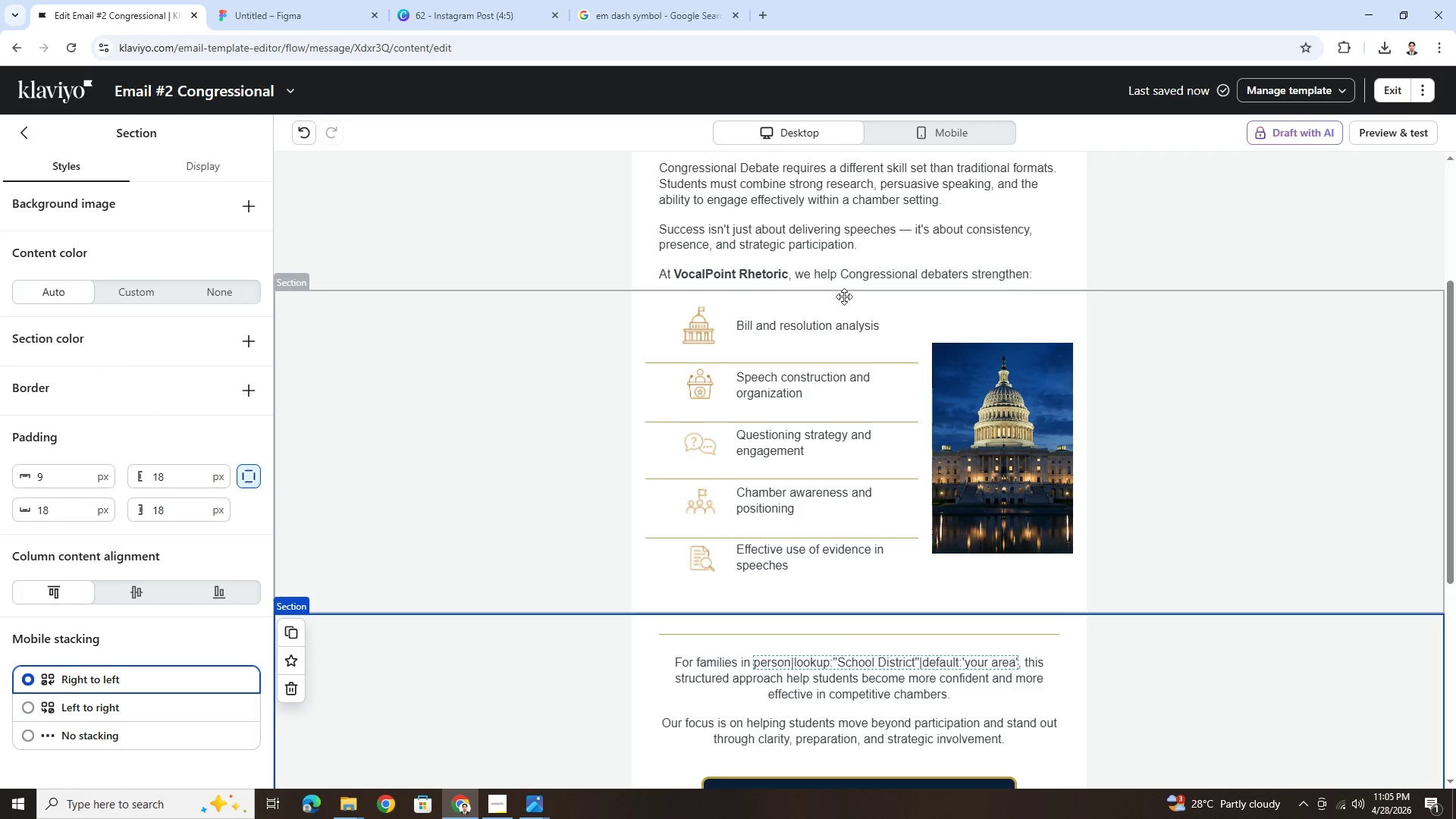 
left_click([840, 303])
 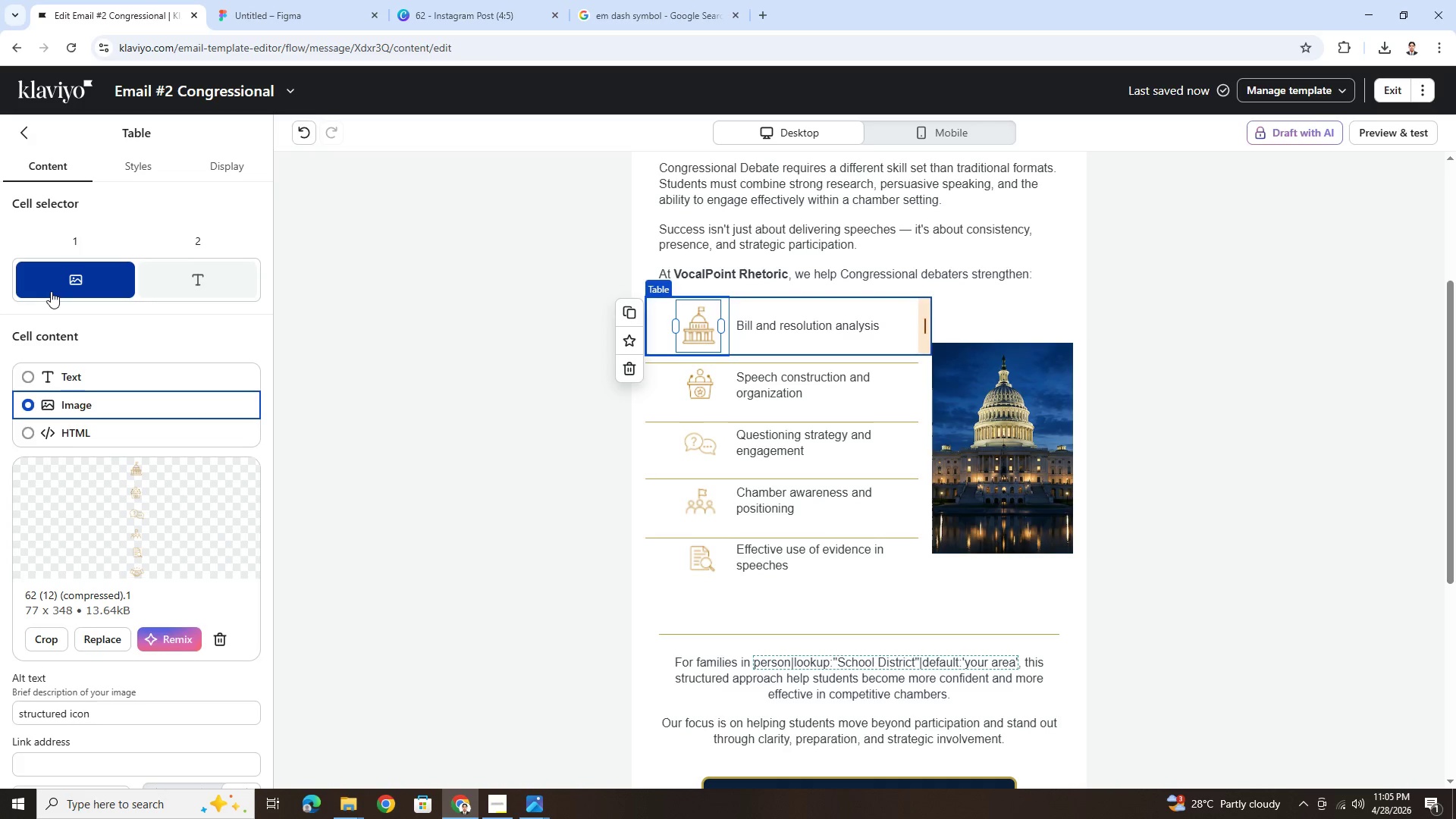 
left_click([46, 634])
 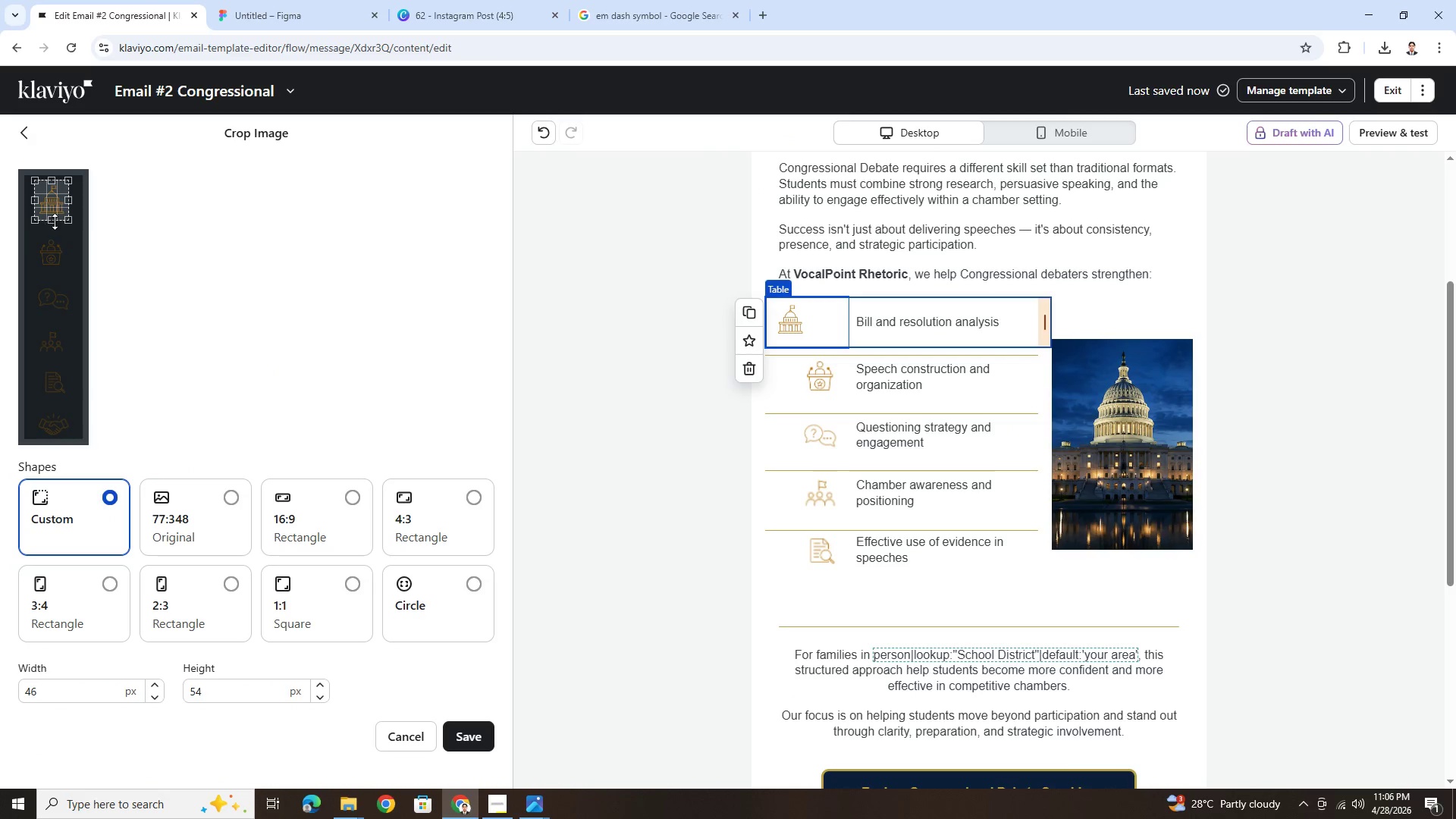 
left_click_drag(start_coordinate=[54, 220], to_coordinate=[54, 215])
 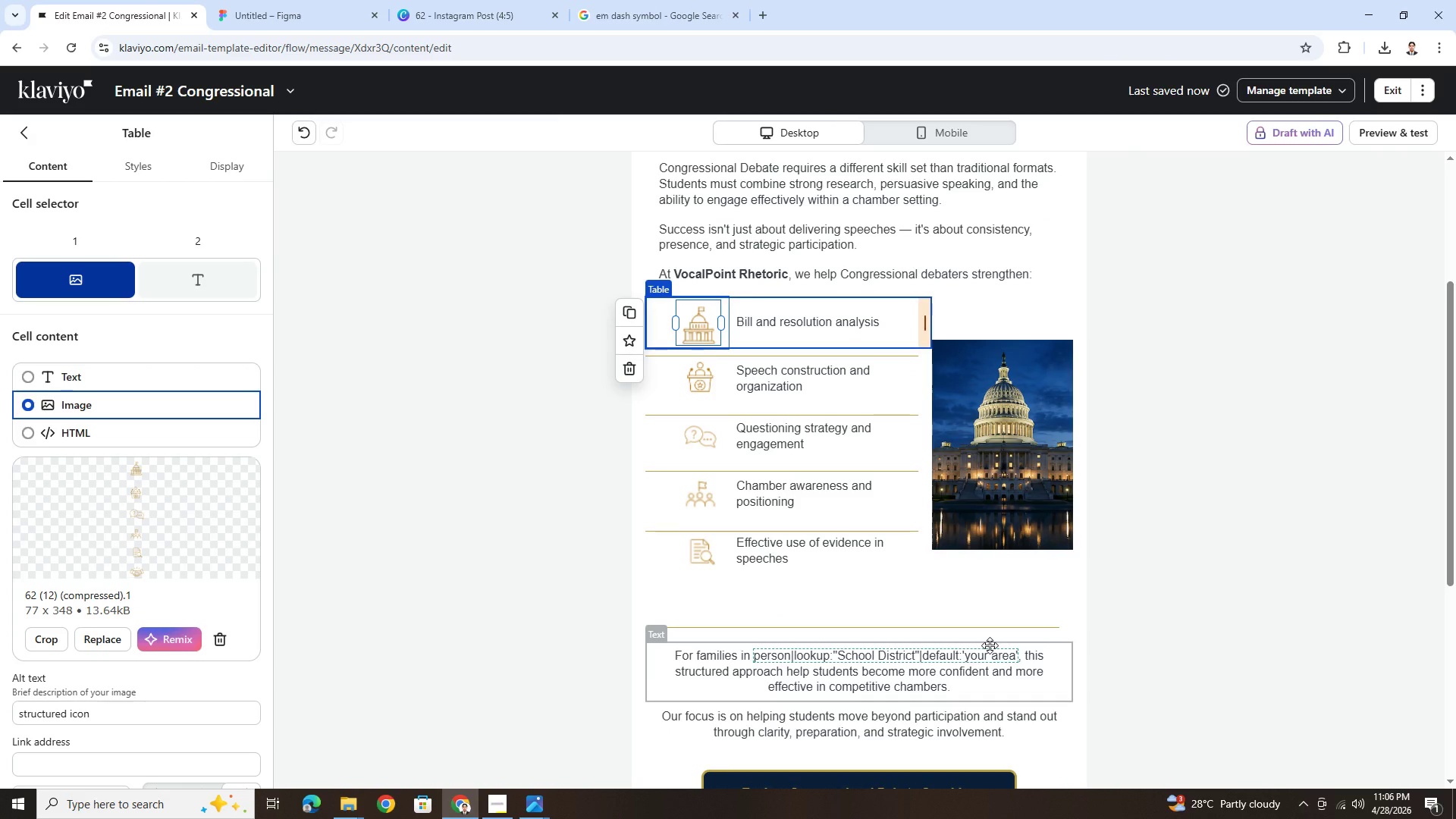 
wait(6.25)
 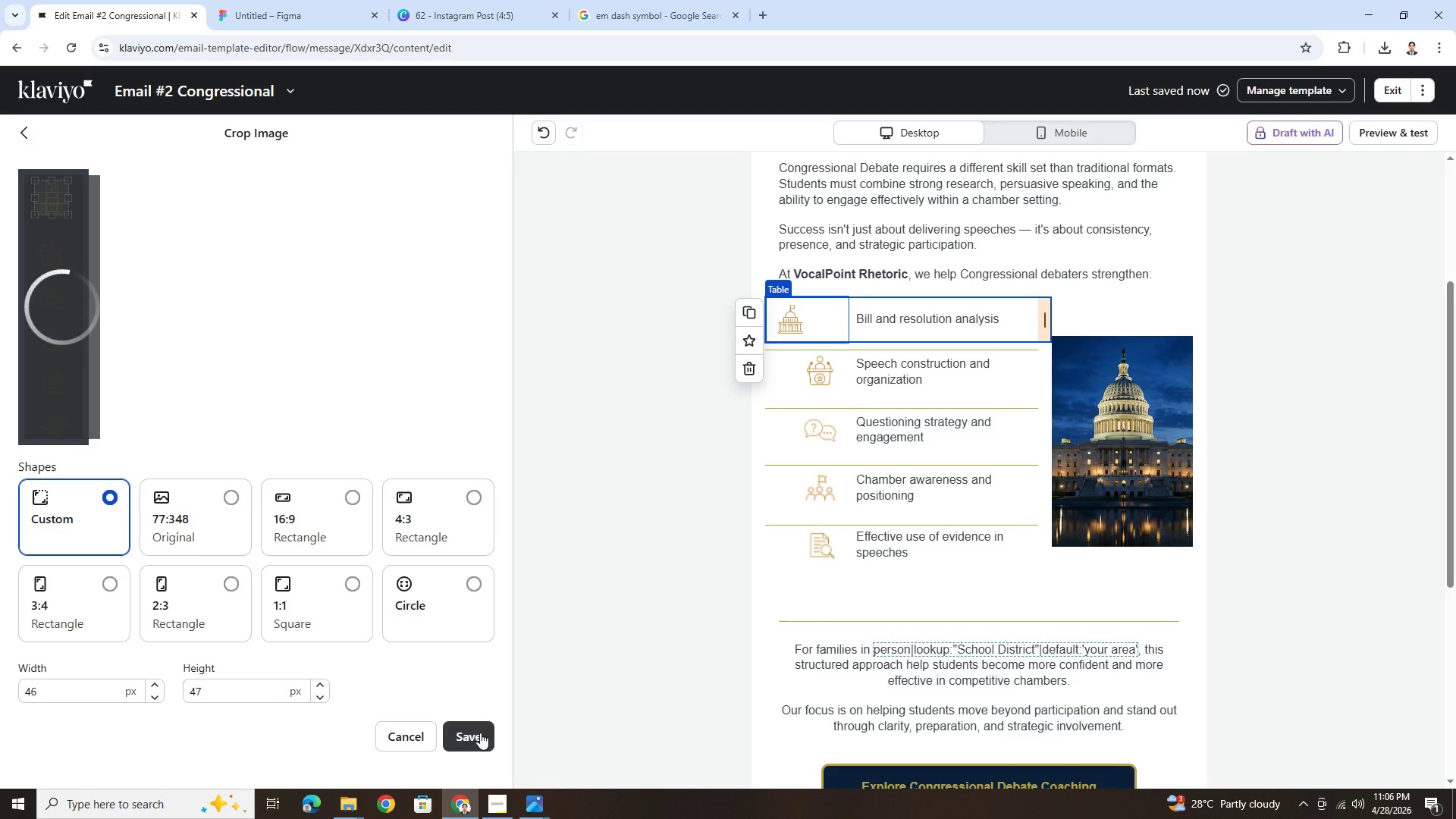 
left_click([1172, 557])
 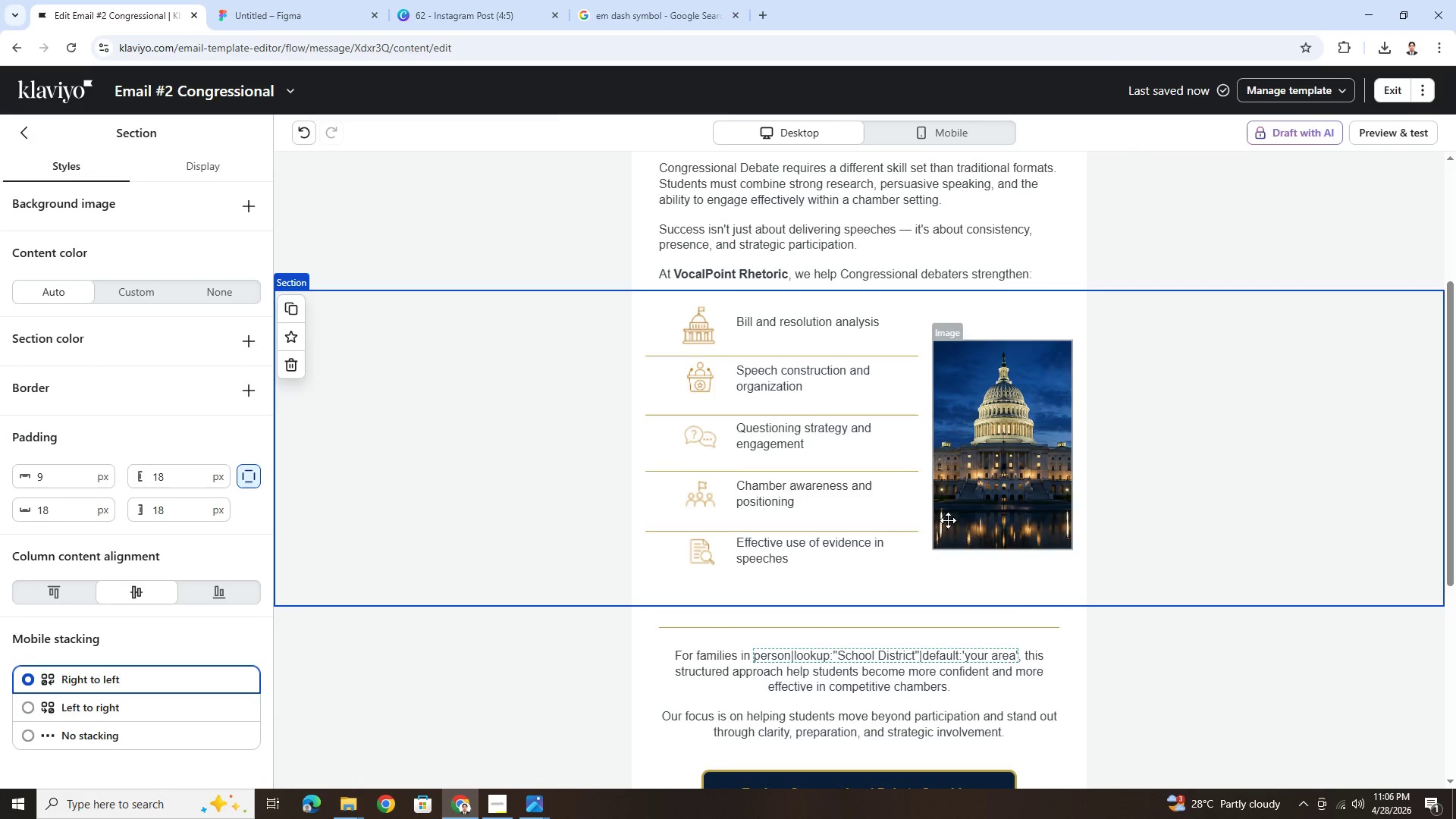 
scroll: coordinate [1122, 695], scroll_direction: up, amount: 3.0
 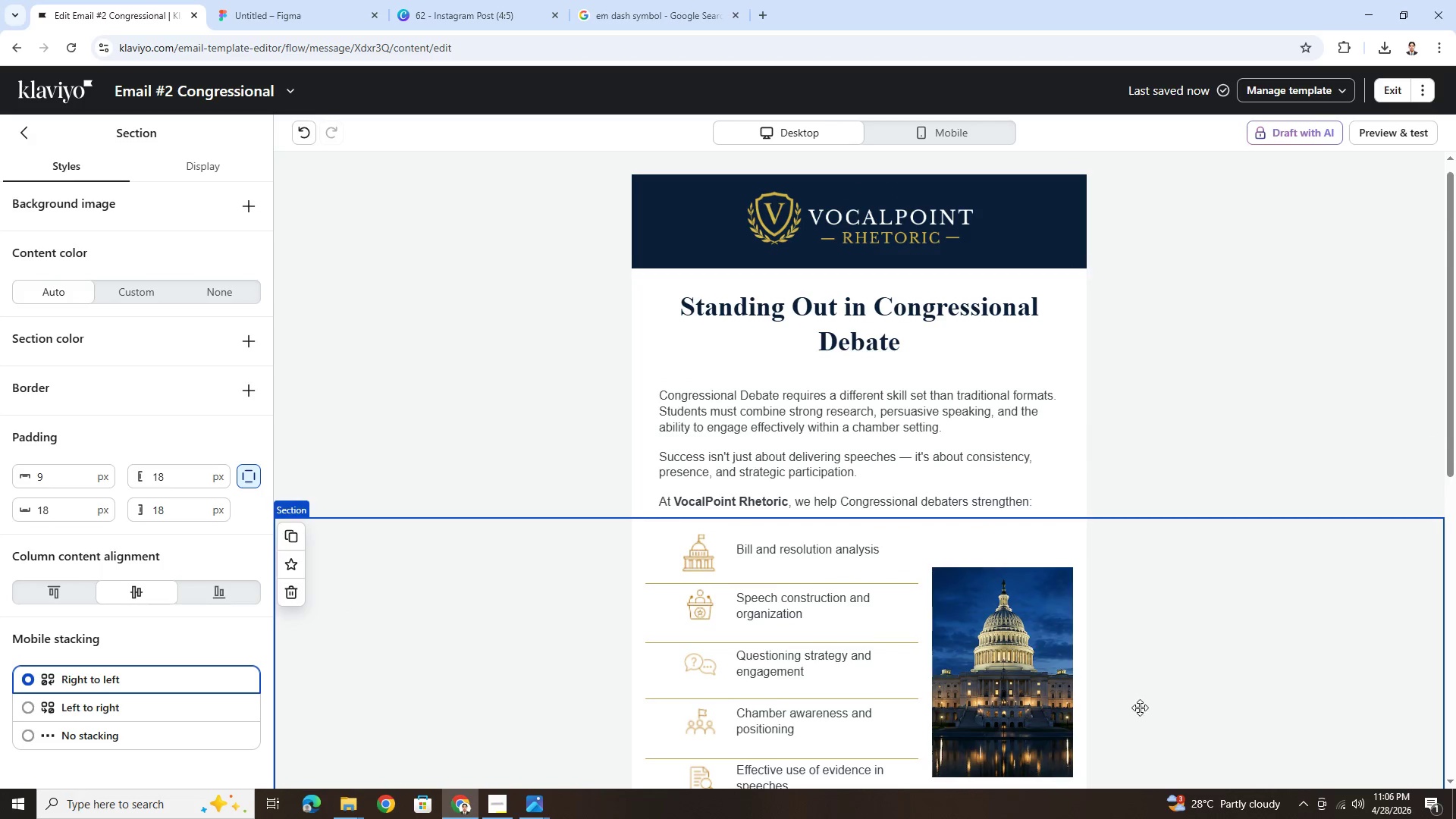 
scroll: coordinate [1140, 708], scroll_direction: down, amount: 4.0
 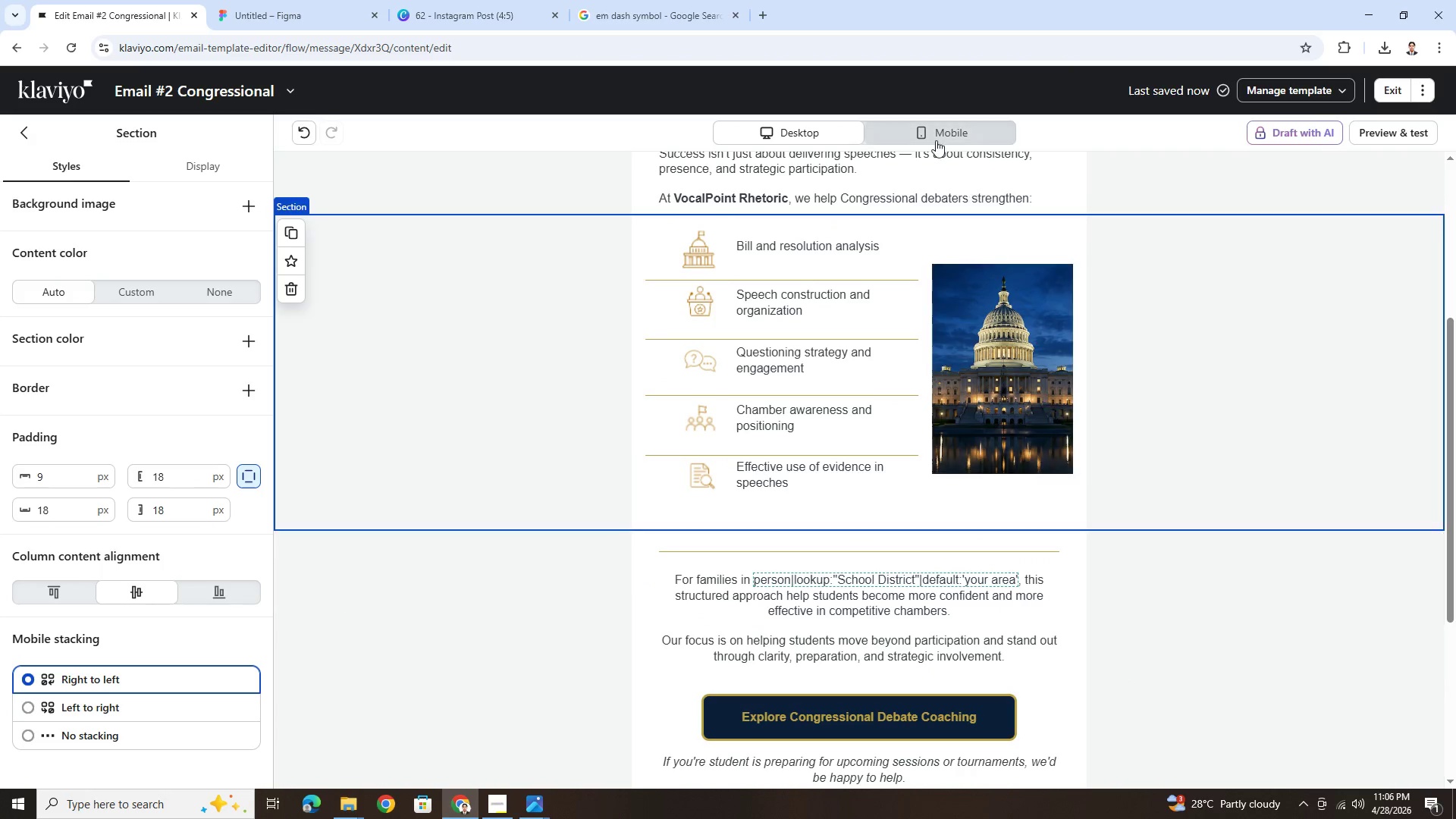 
left_click([936, 140])
 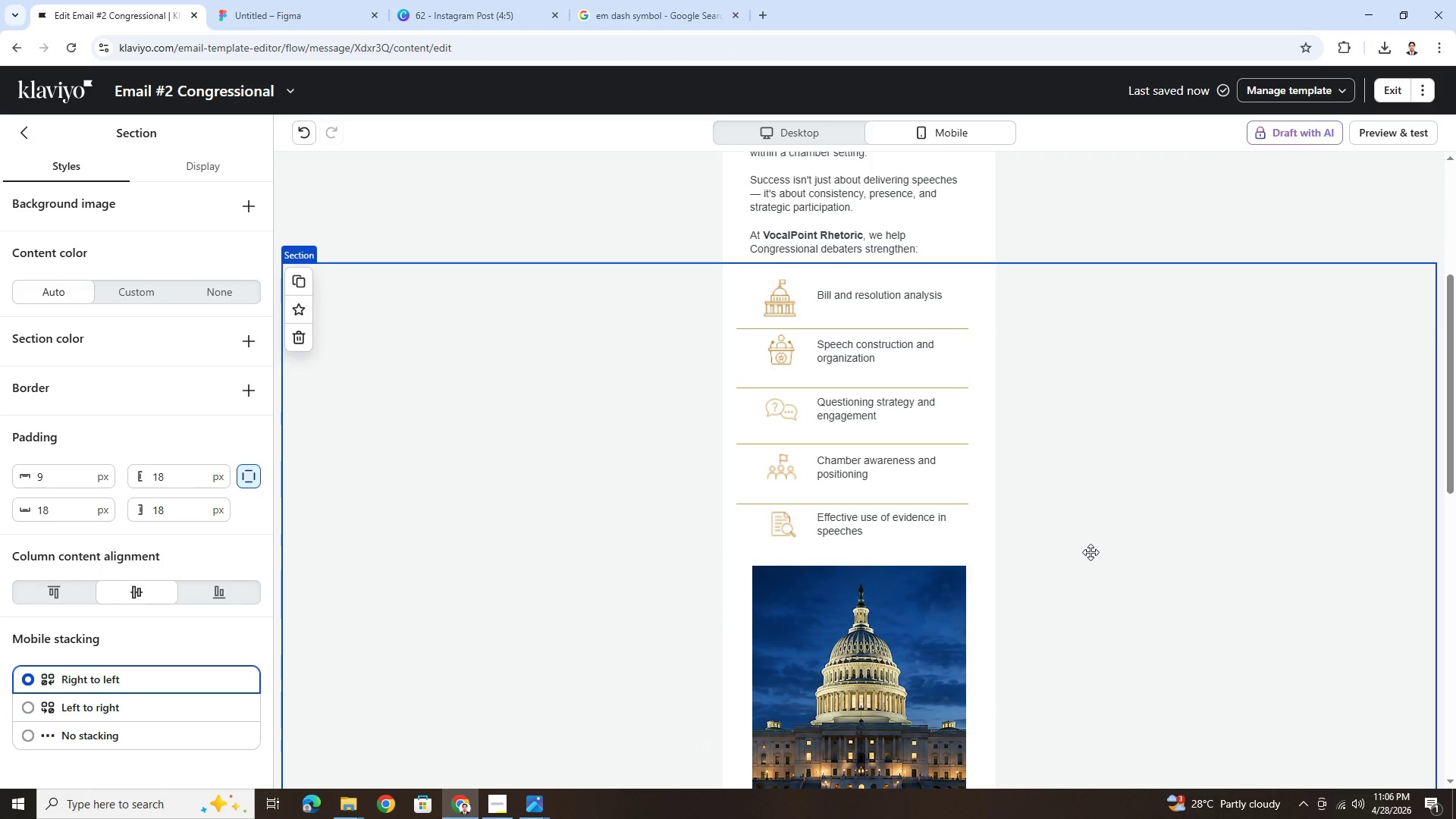 
scroll: coordinate [1090, 552], scroll_direction: none, amount: 0.0
 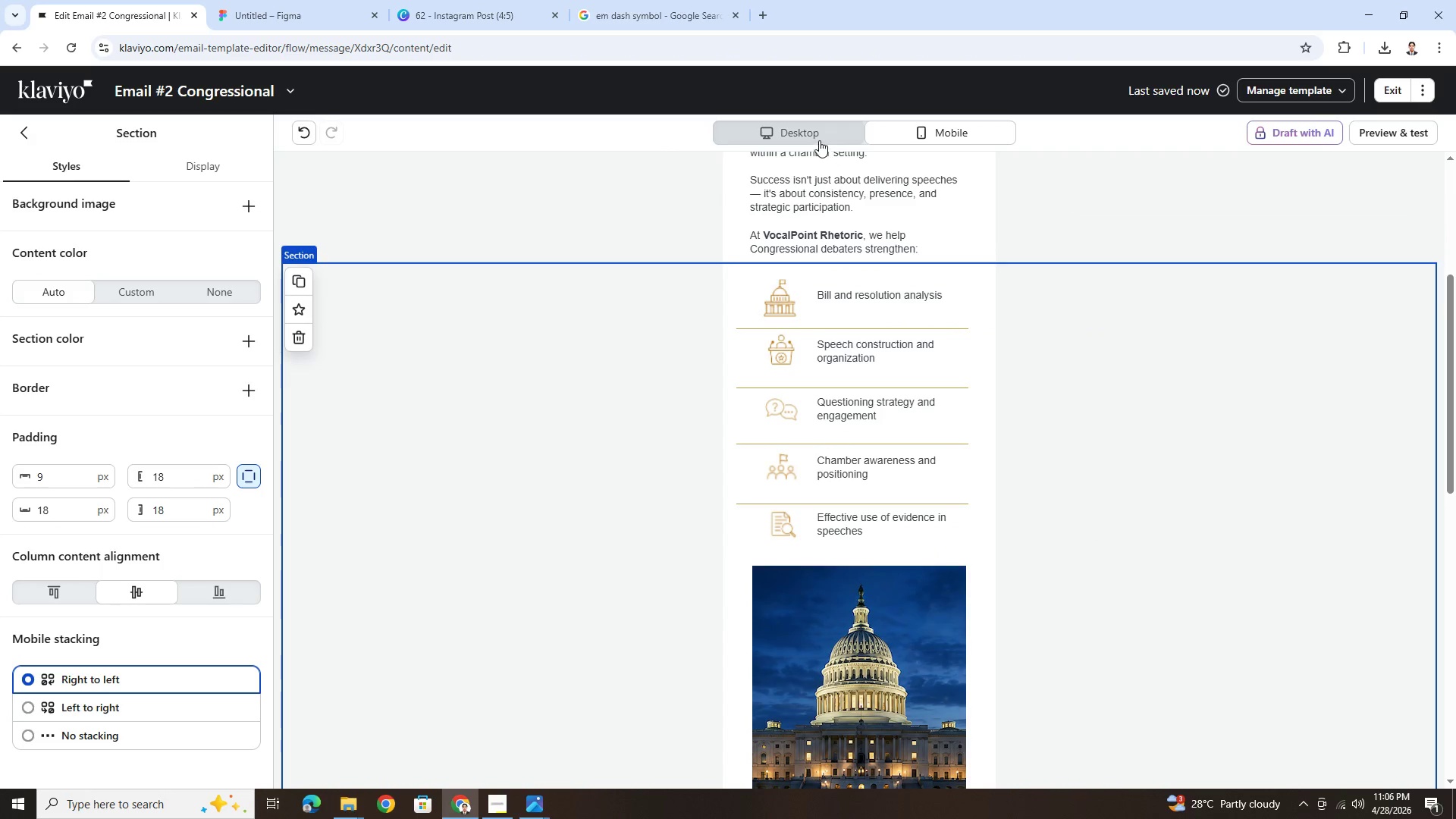 
left_click([819, 140])
 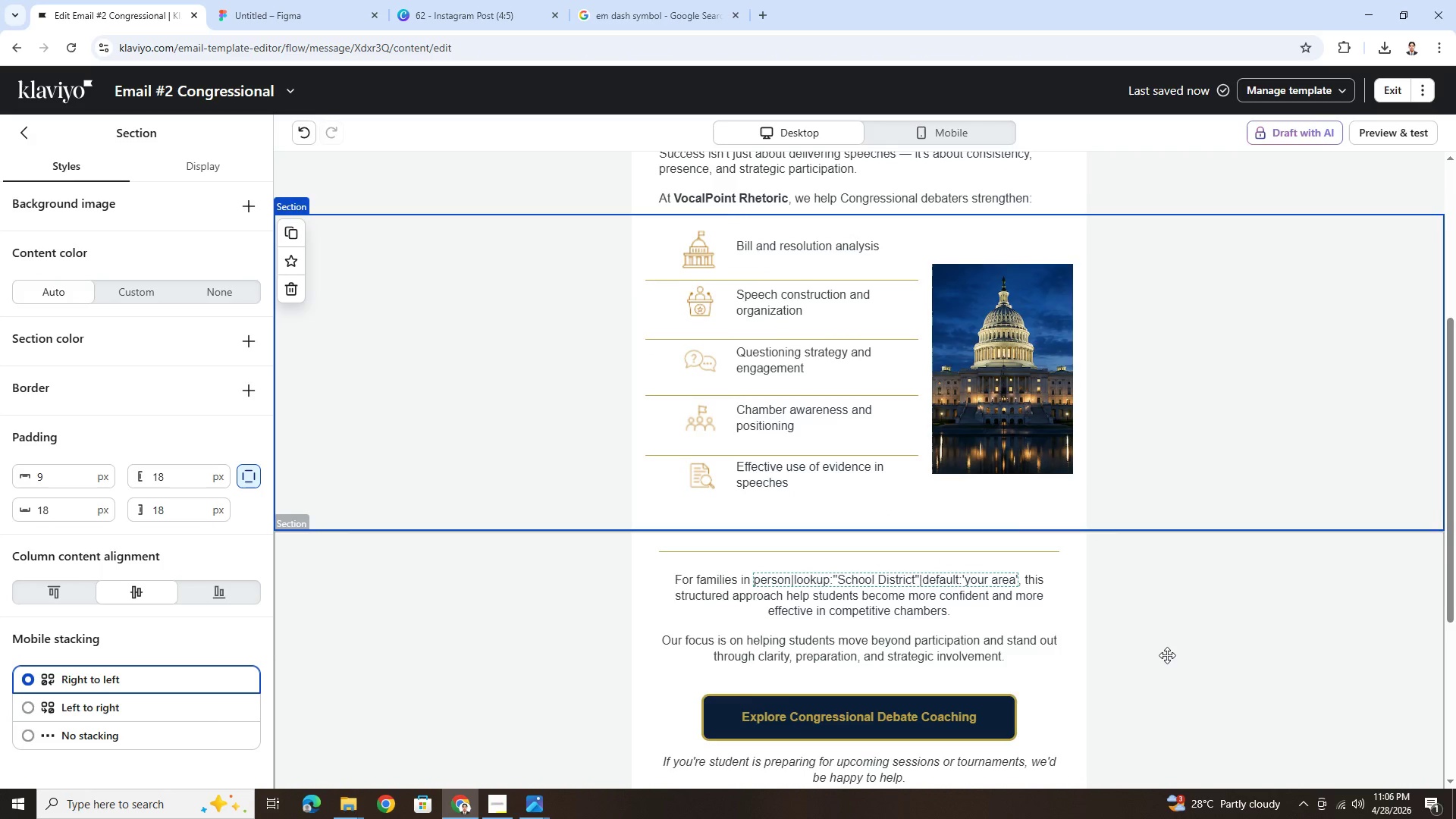 
scroll: coordinate [1170, 654], scroll_direction: up, amount: 4.0
 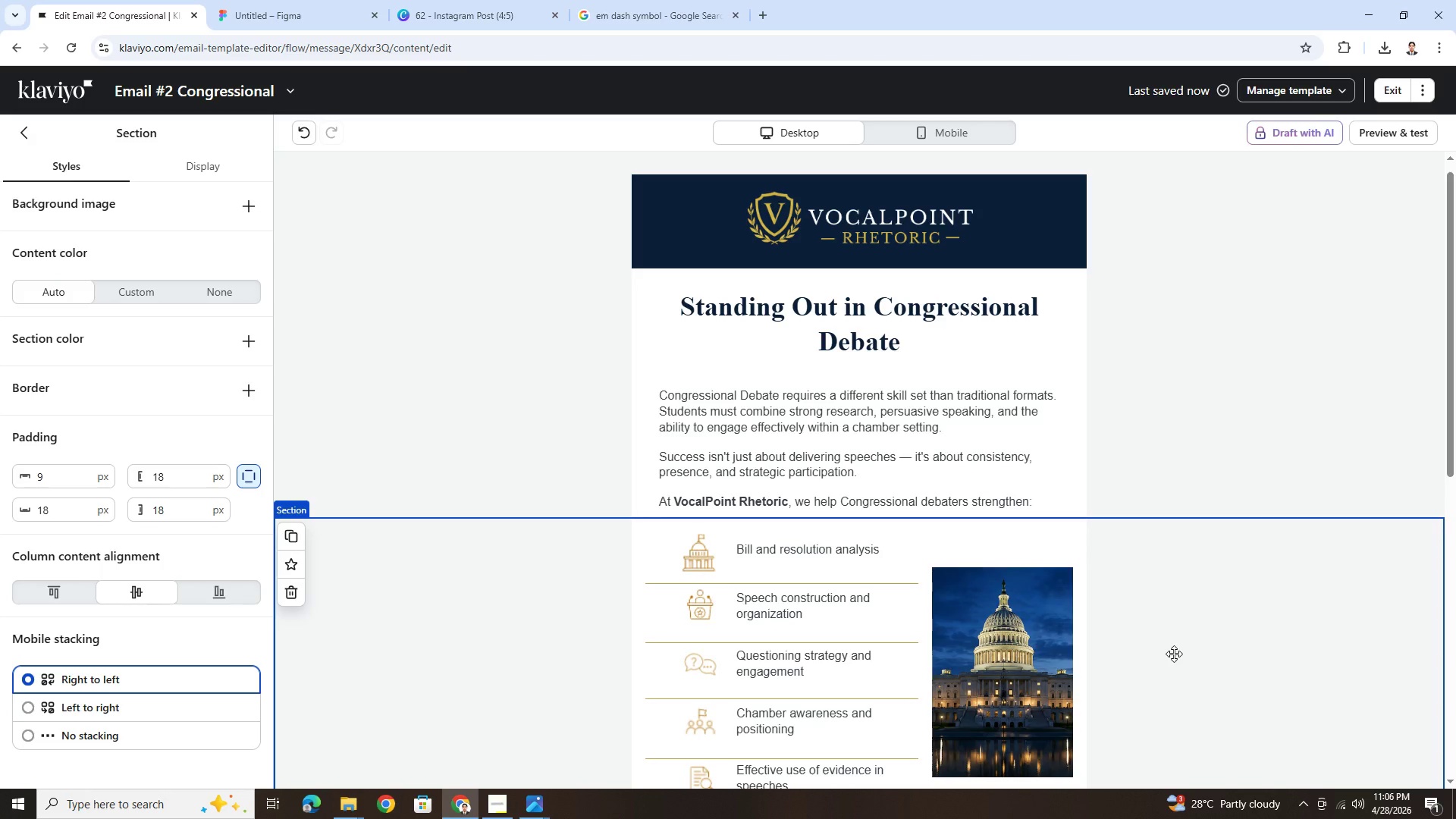 
wait(13.69)
 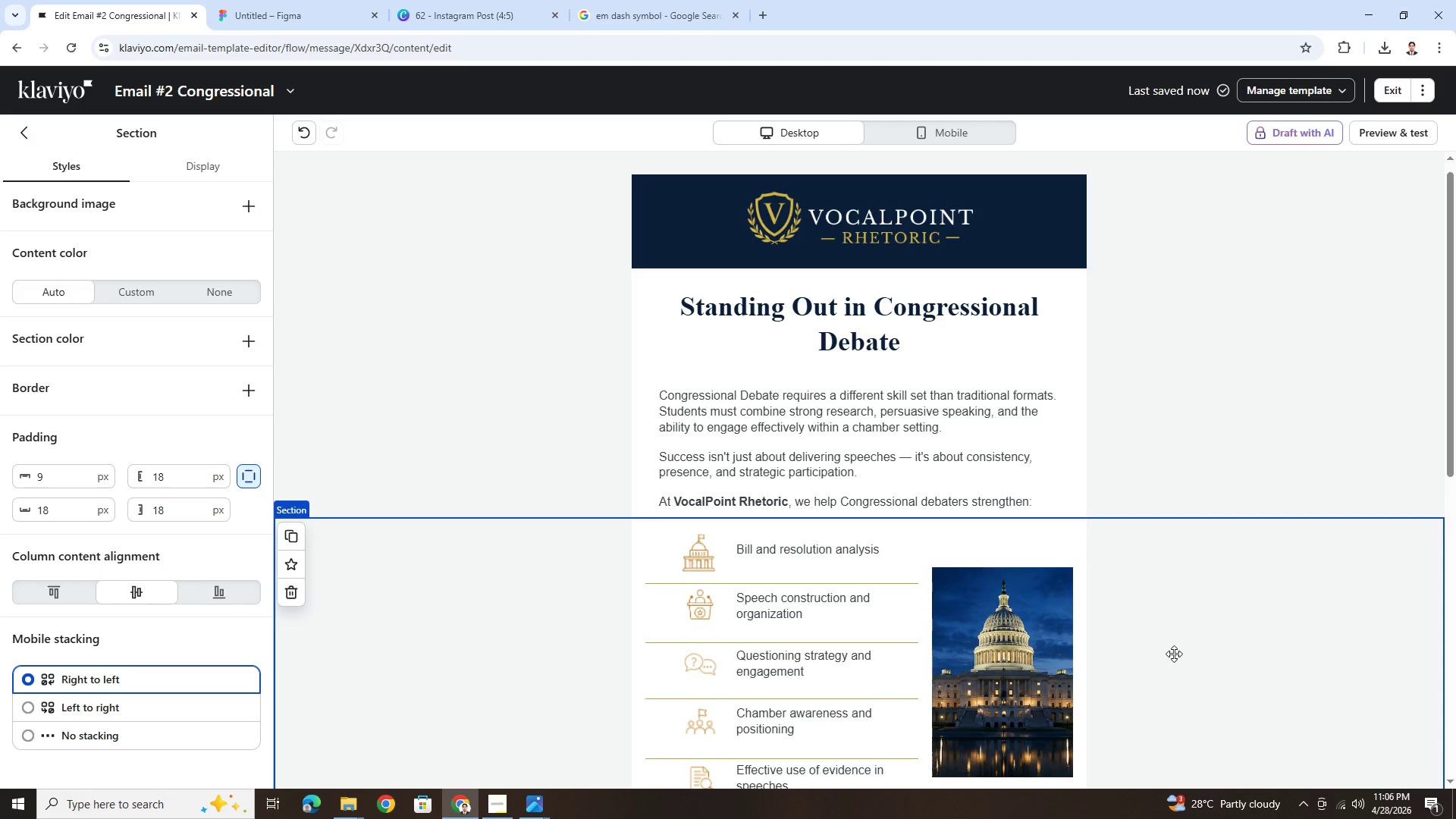 
scroll: coordinate [1196, 592], scroll_direction: down, amount: 1.0
 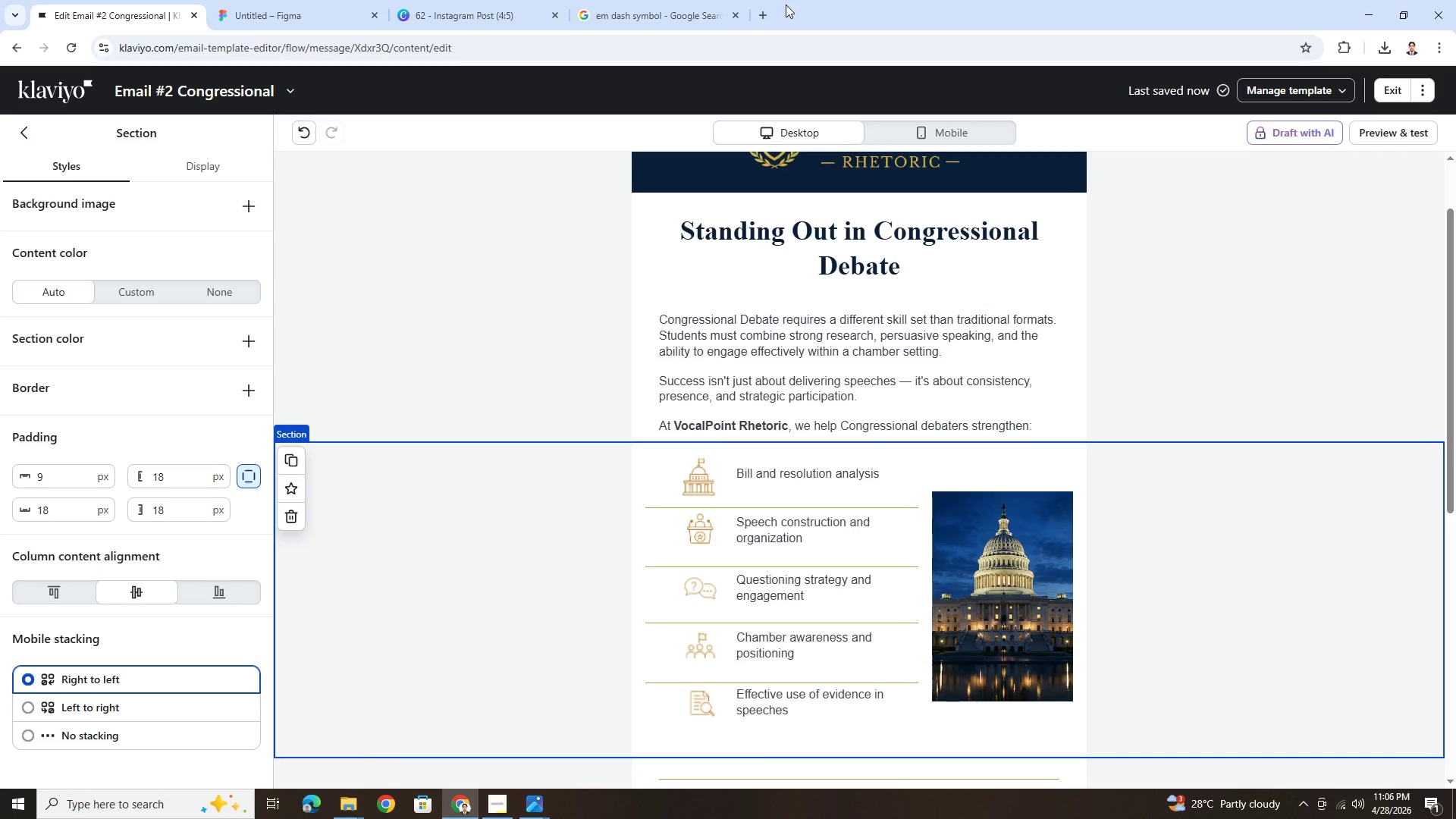 
left_click([764, 11])
 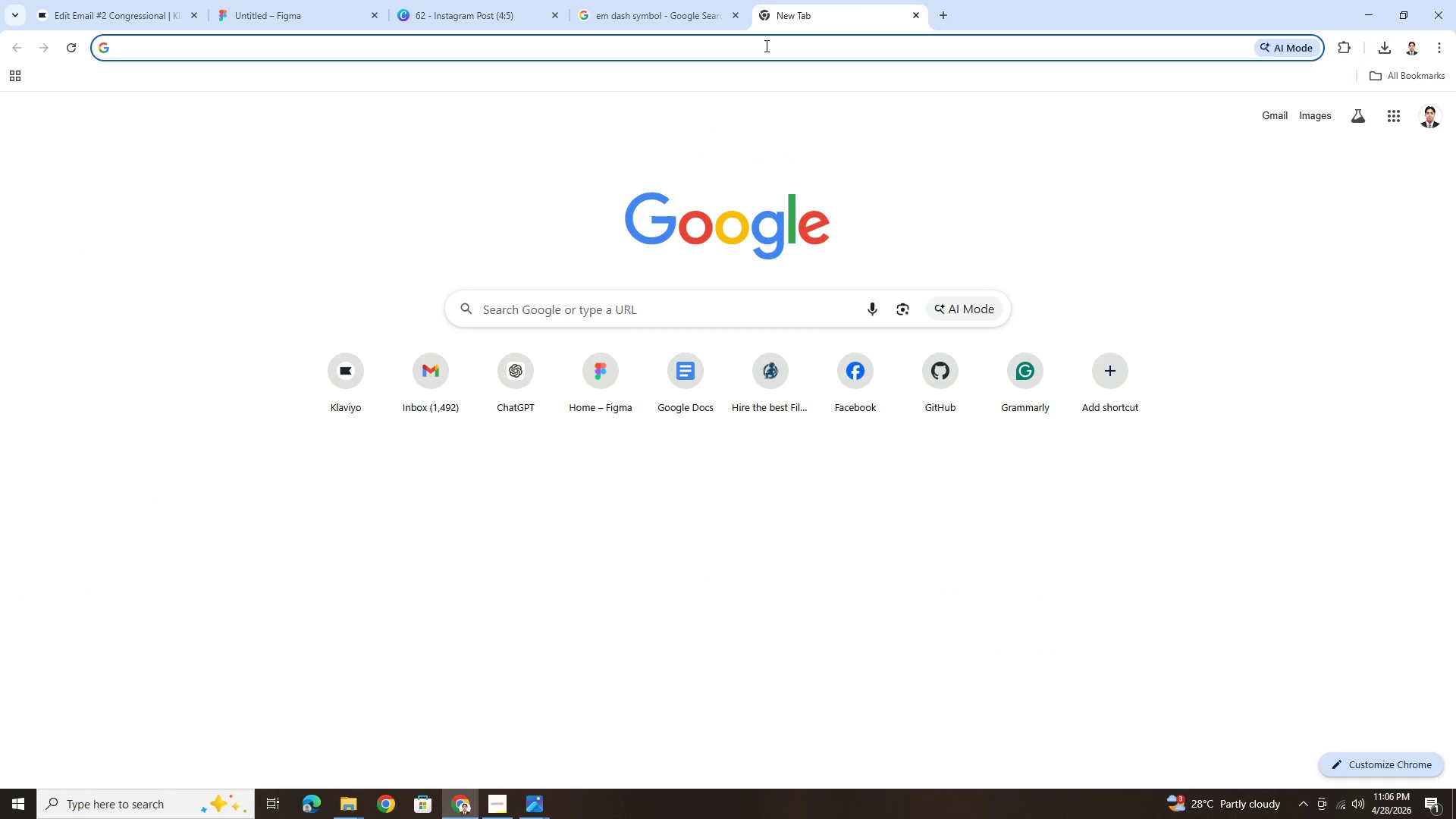 
type(congressional debate)
 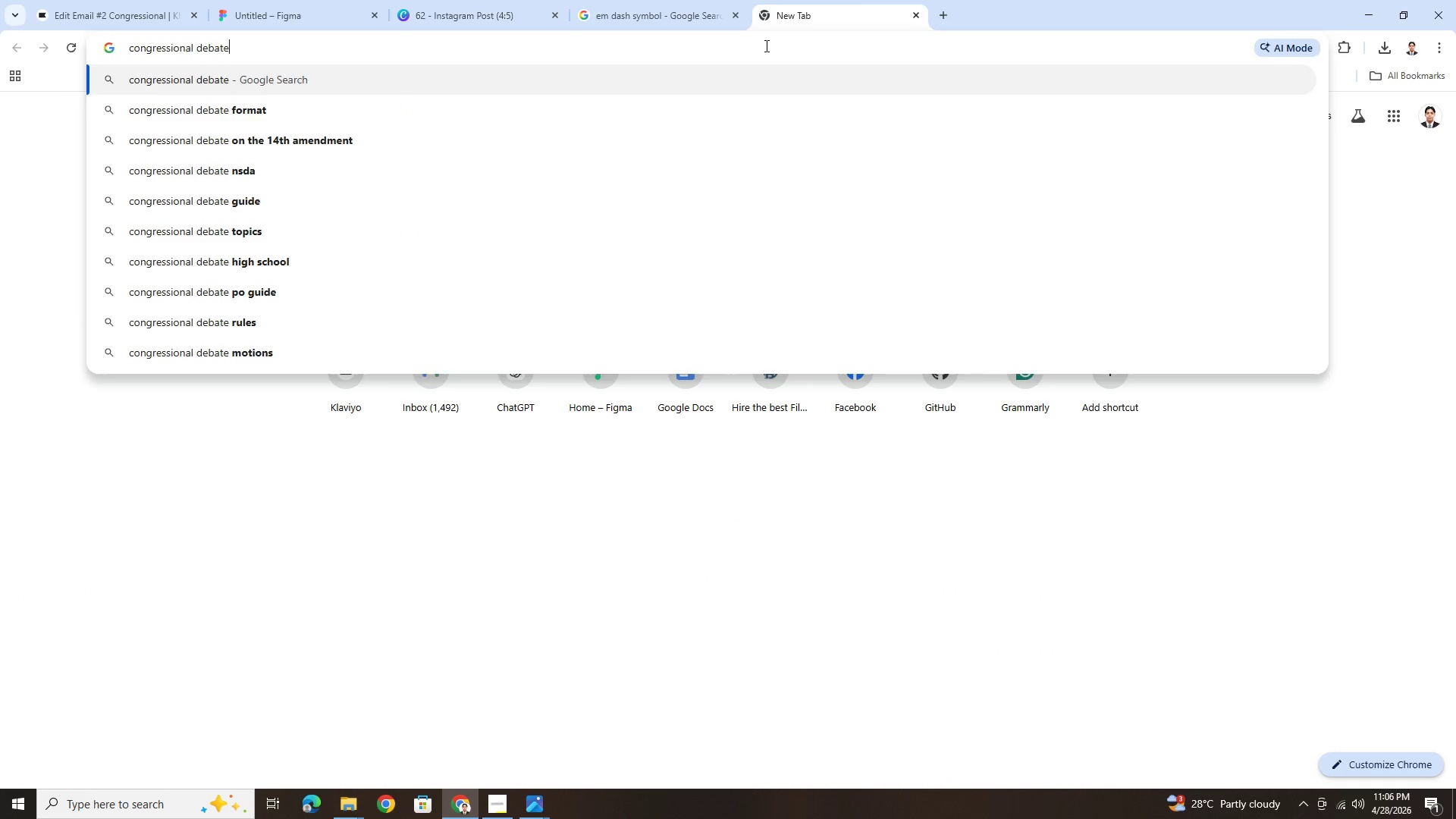 
key(Enter)
 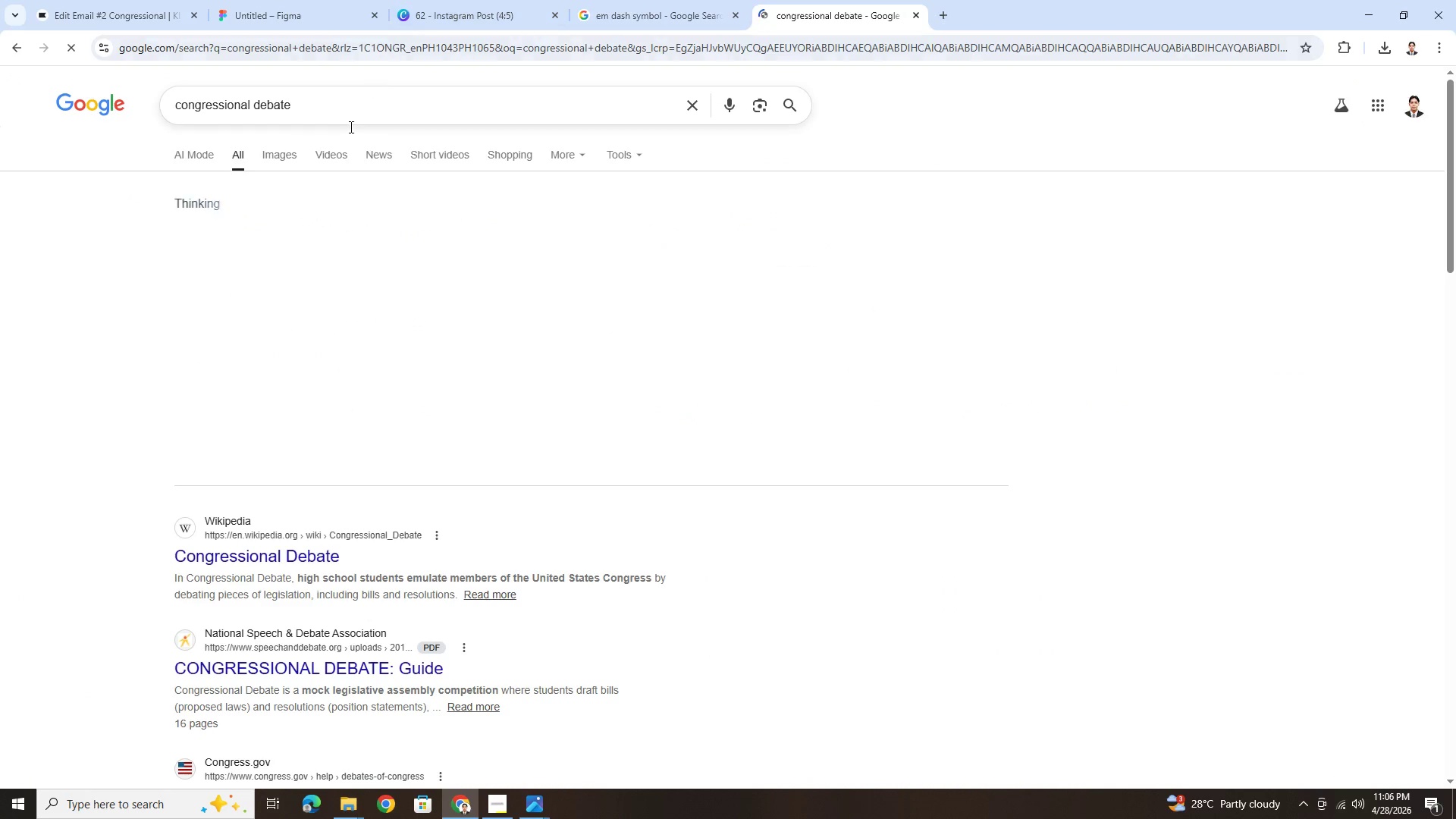 
left_click([294, 162])
 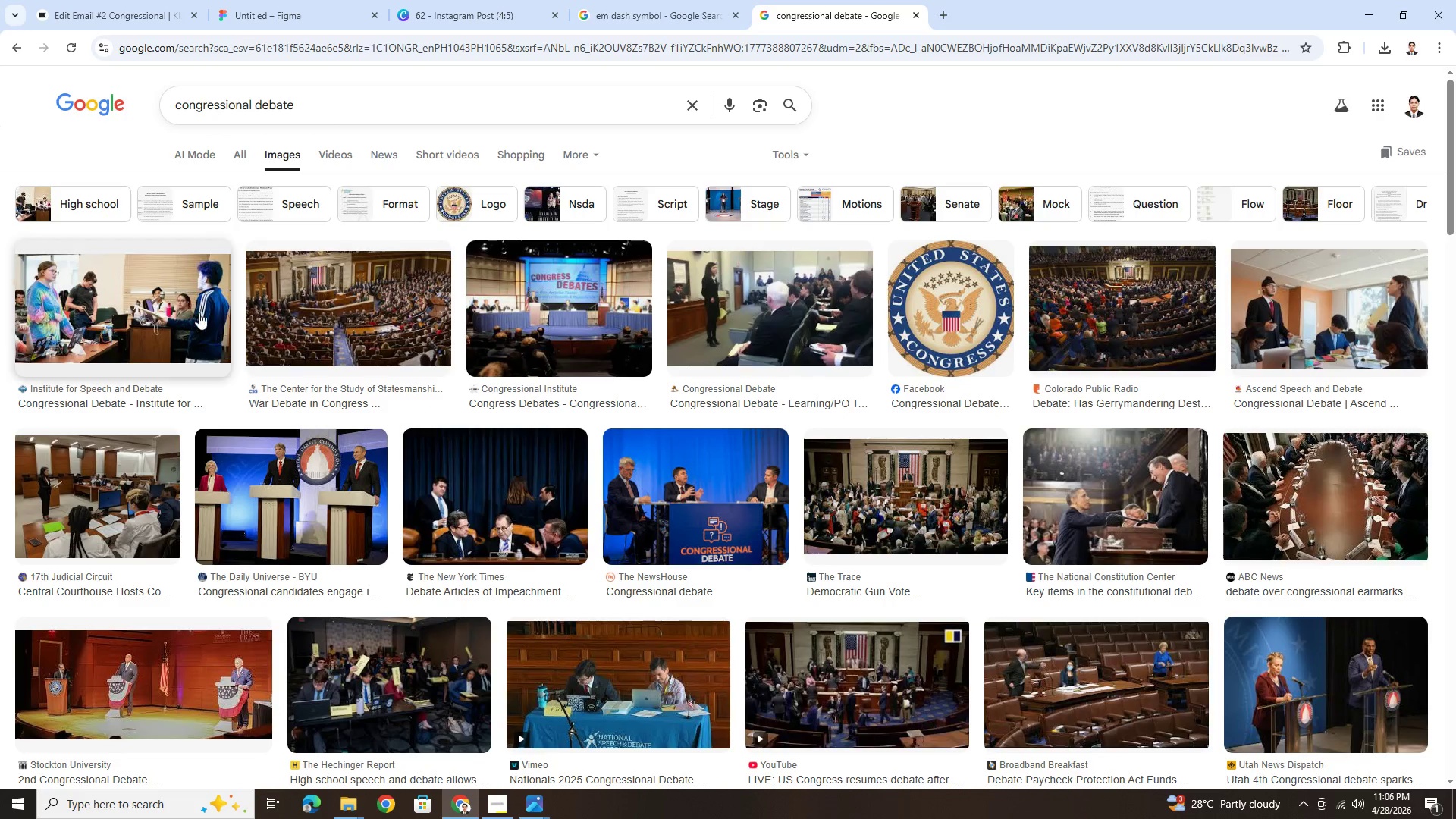 
wait(9.52)
 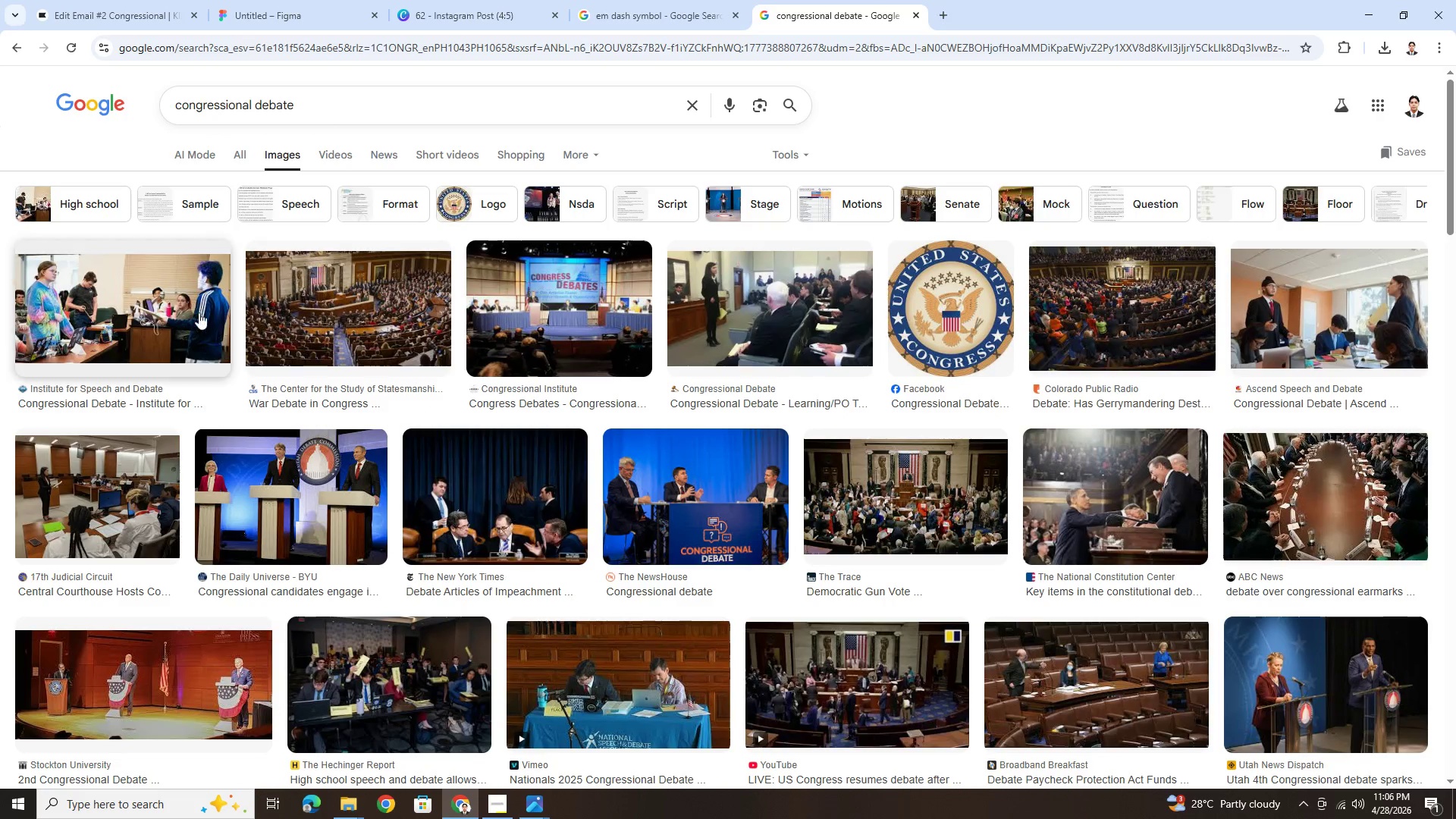 
left_click([146, 327])
 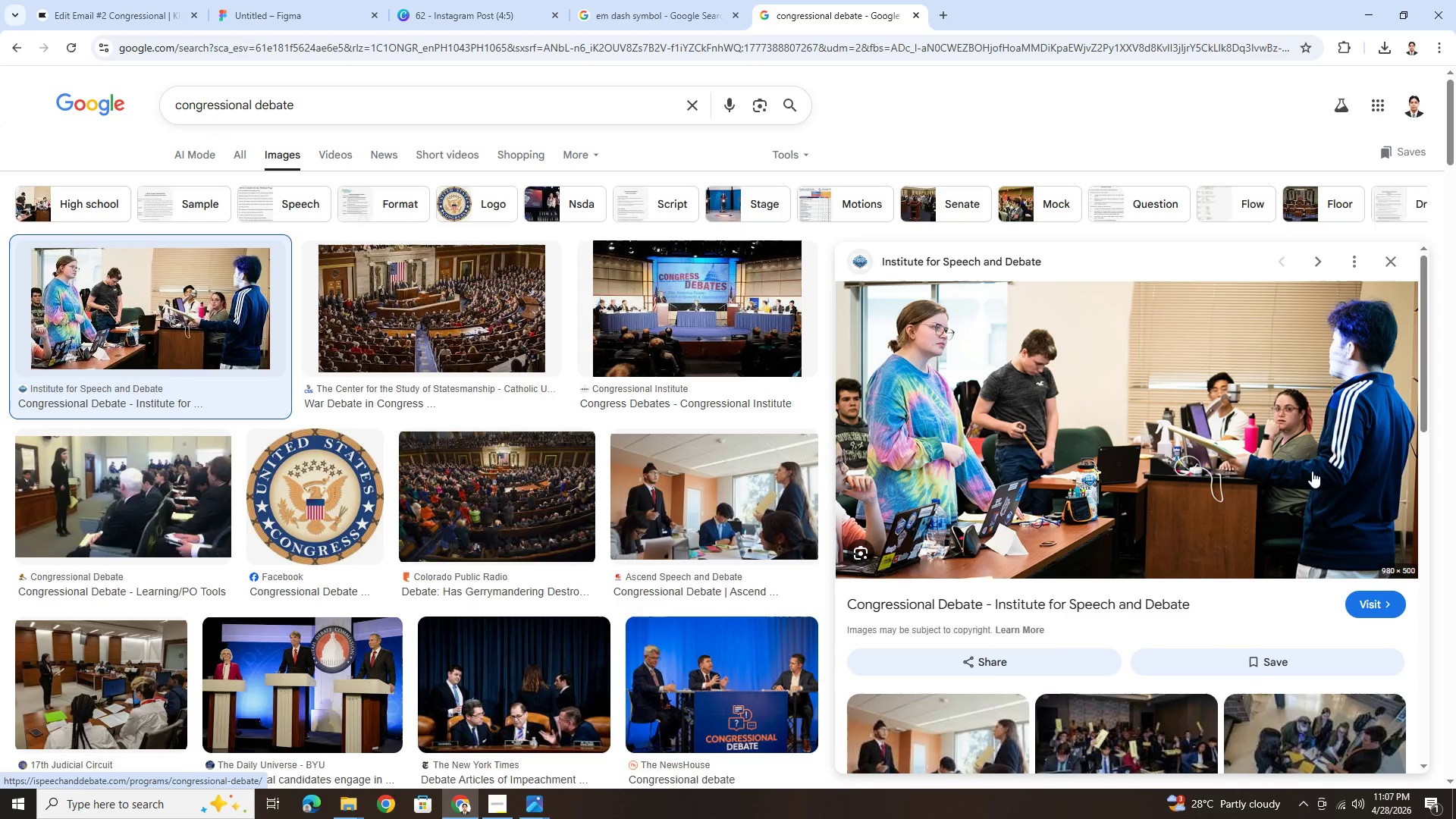 
wait(5.61)
 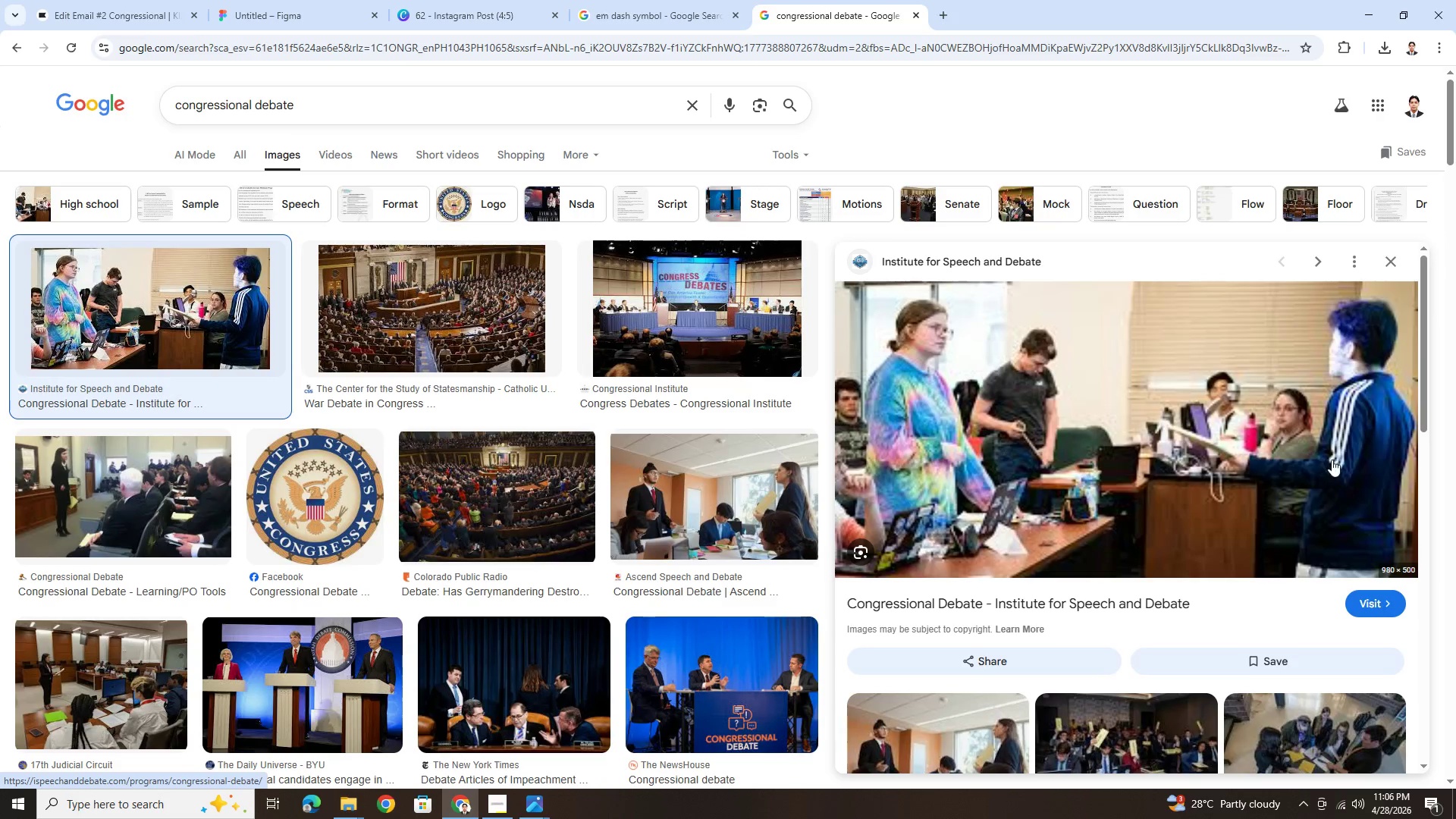 
scroll: coordinate [1307, 478], scroll_direction: down, amount: 4.0
 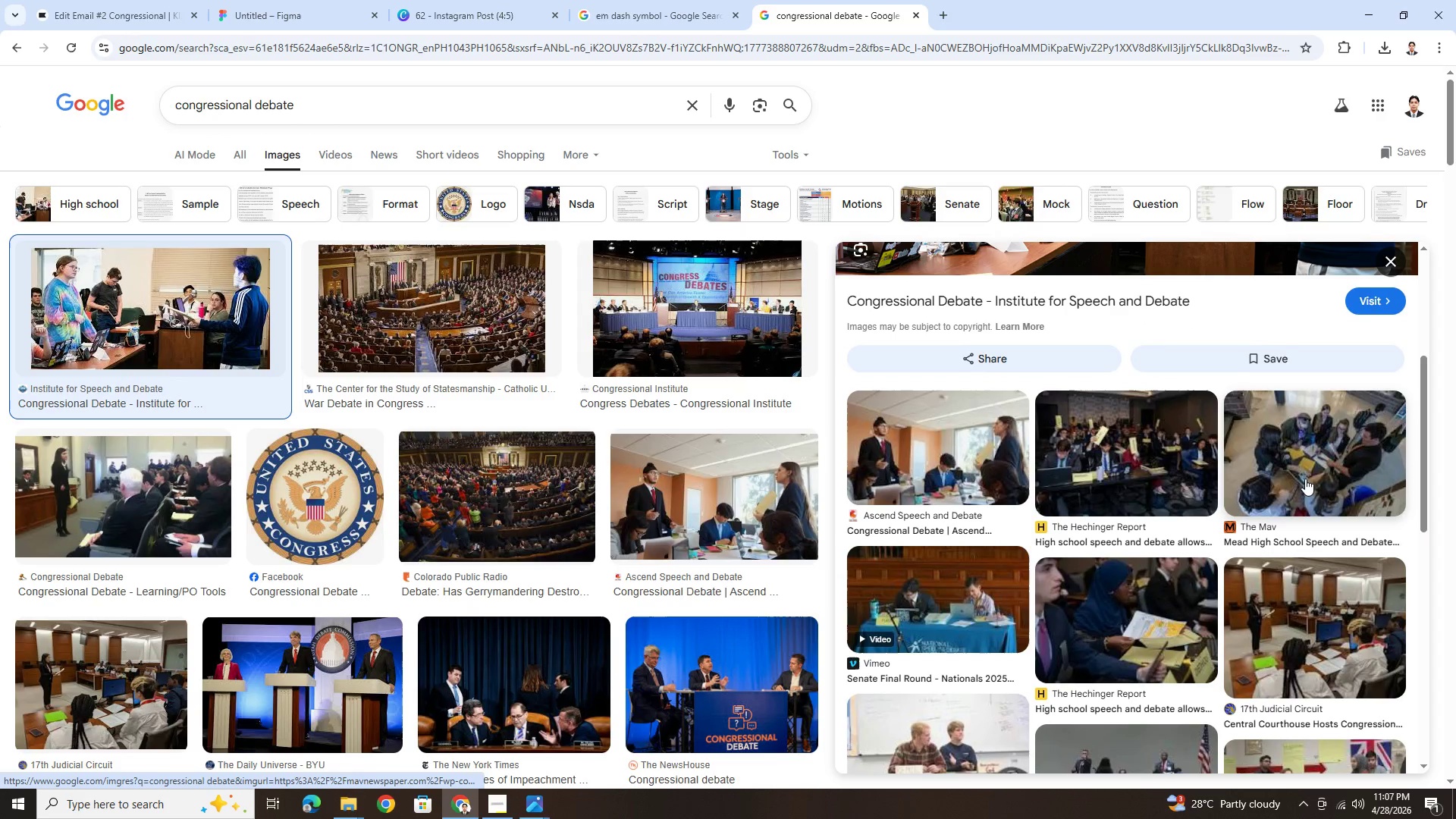 
scroll: coordinate [1305, 479], scroll_direction: up, amount: 3.0
 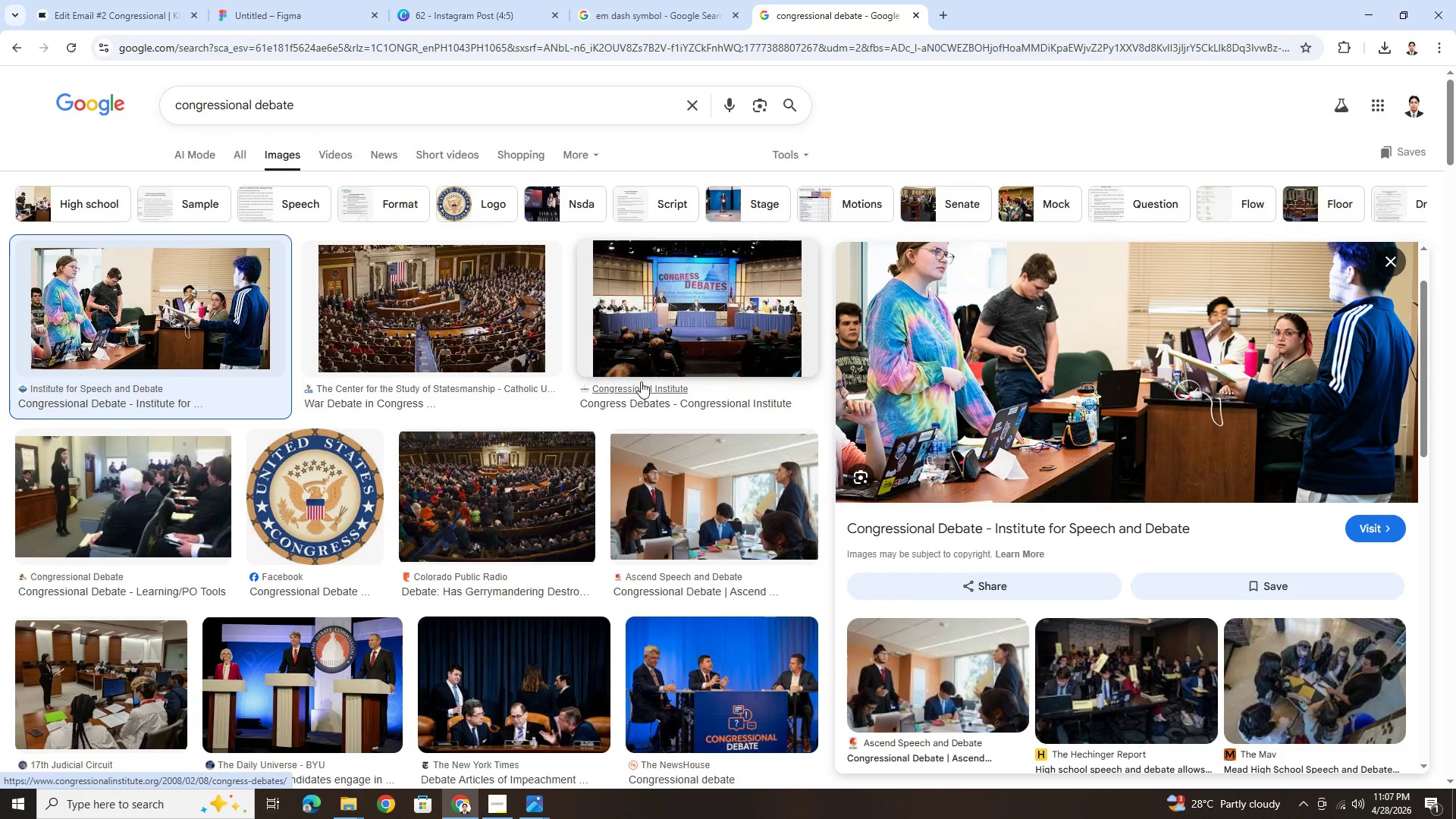 
wait(7.7)
 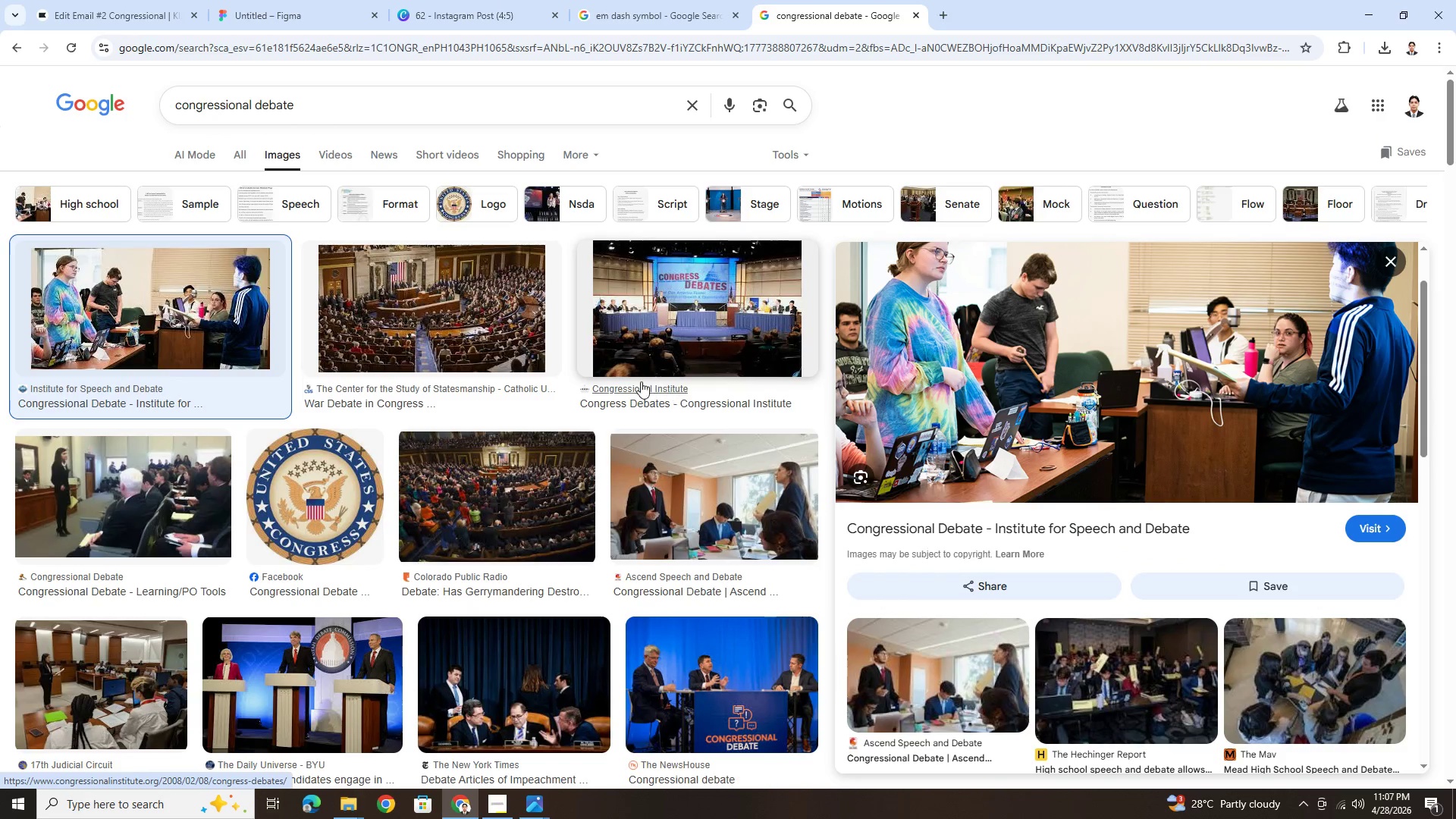 
scroll: coordinate [401, 527], scroll_direction: down, amount: 1.0
 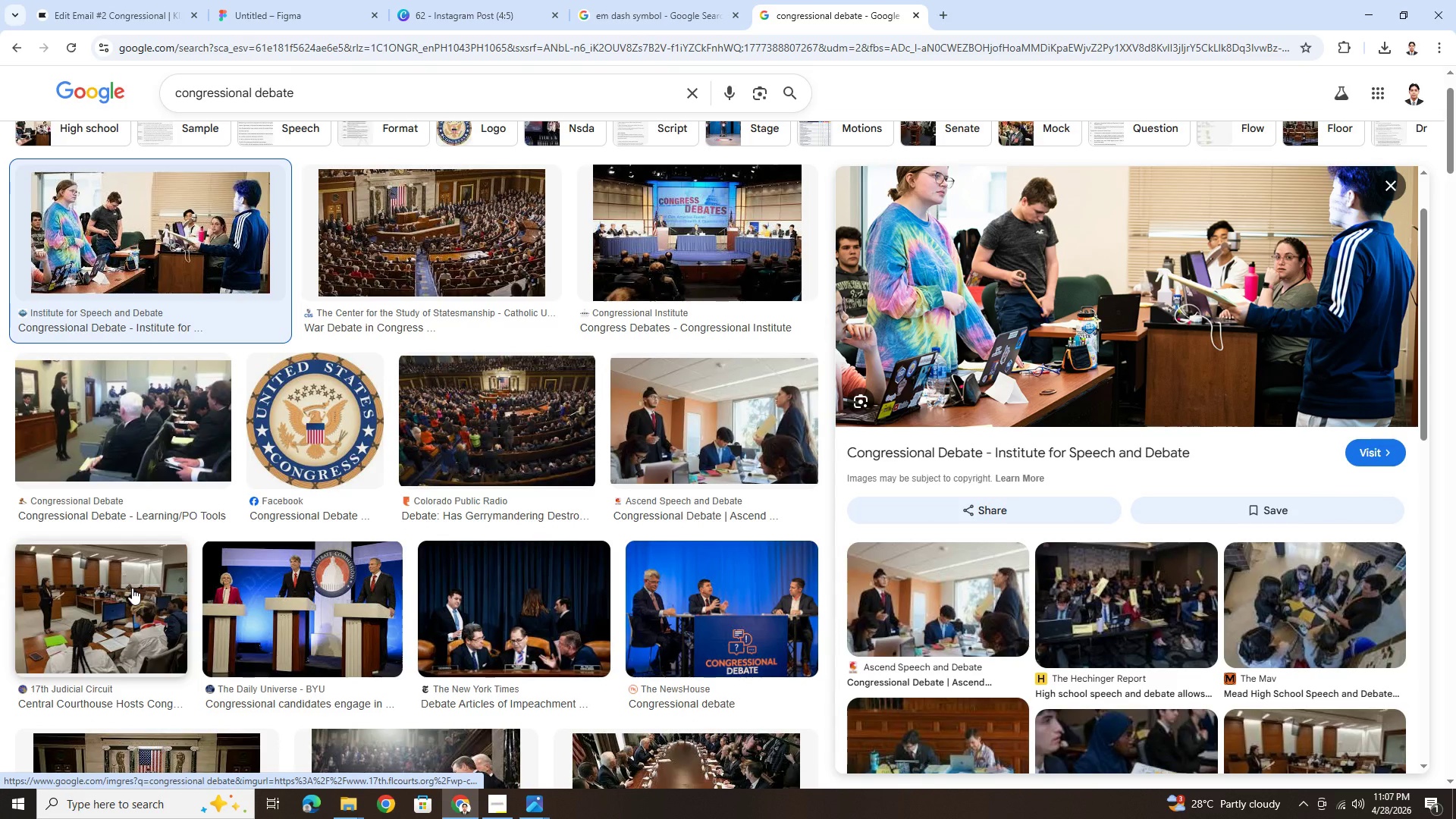 
left_click([132, 588])
 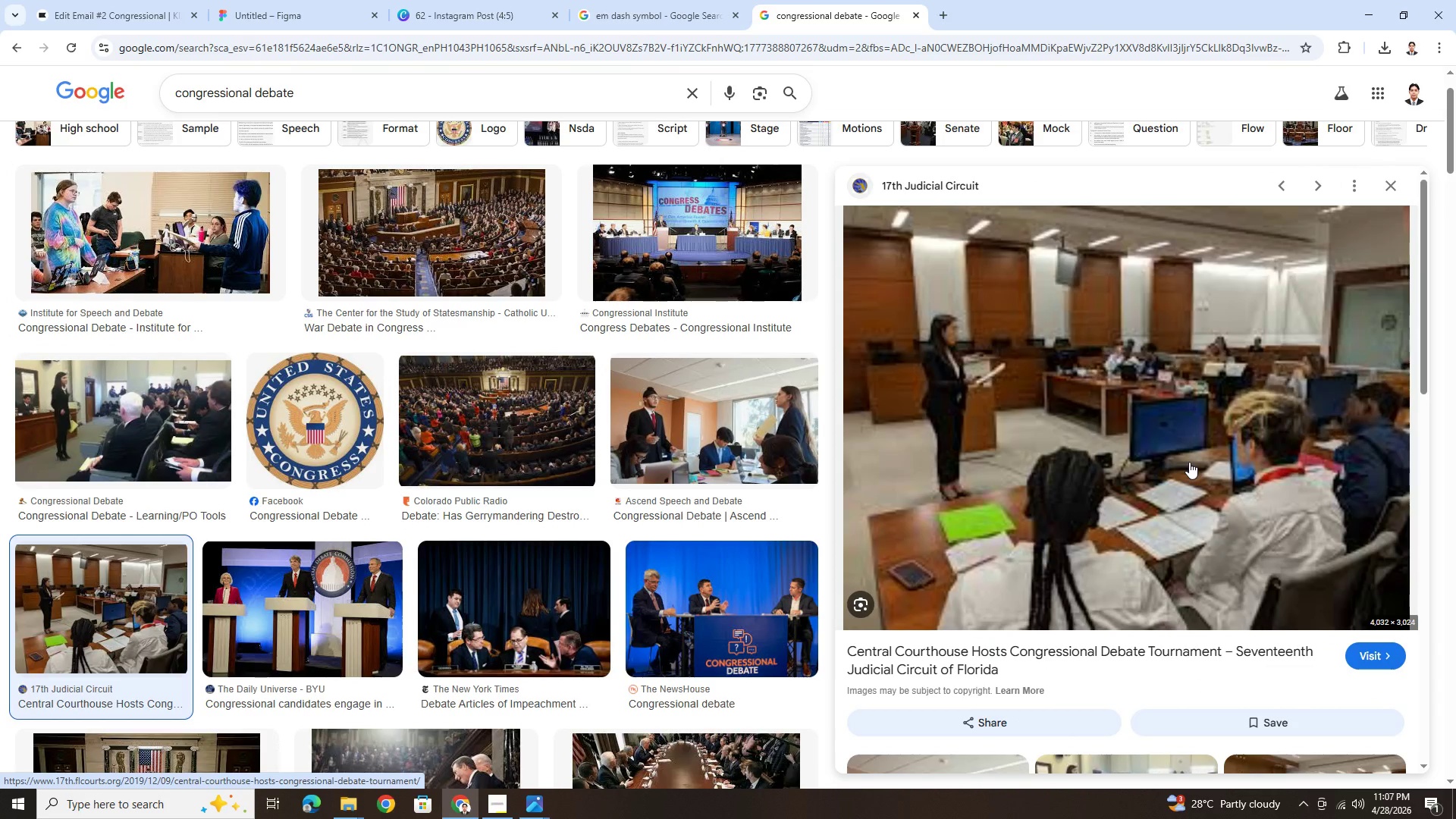 
wait(5.23)
 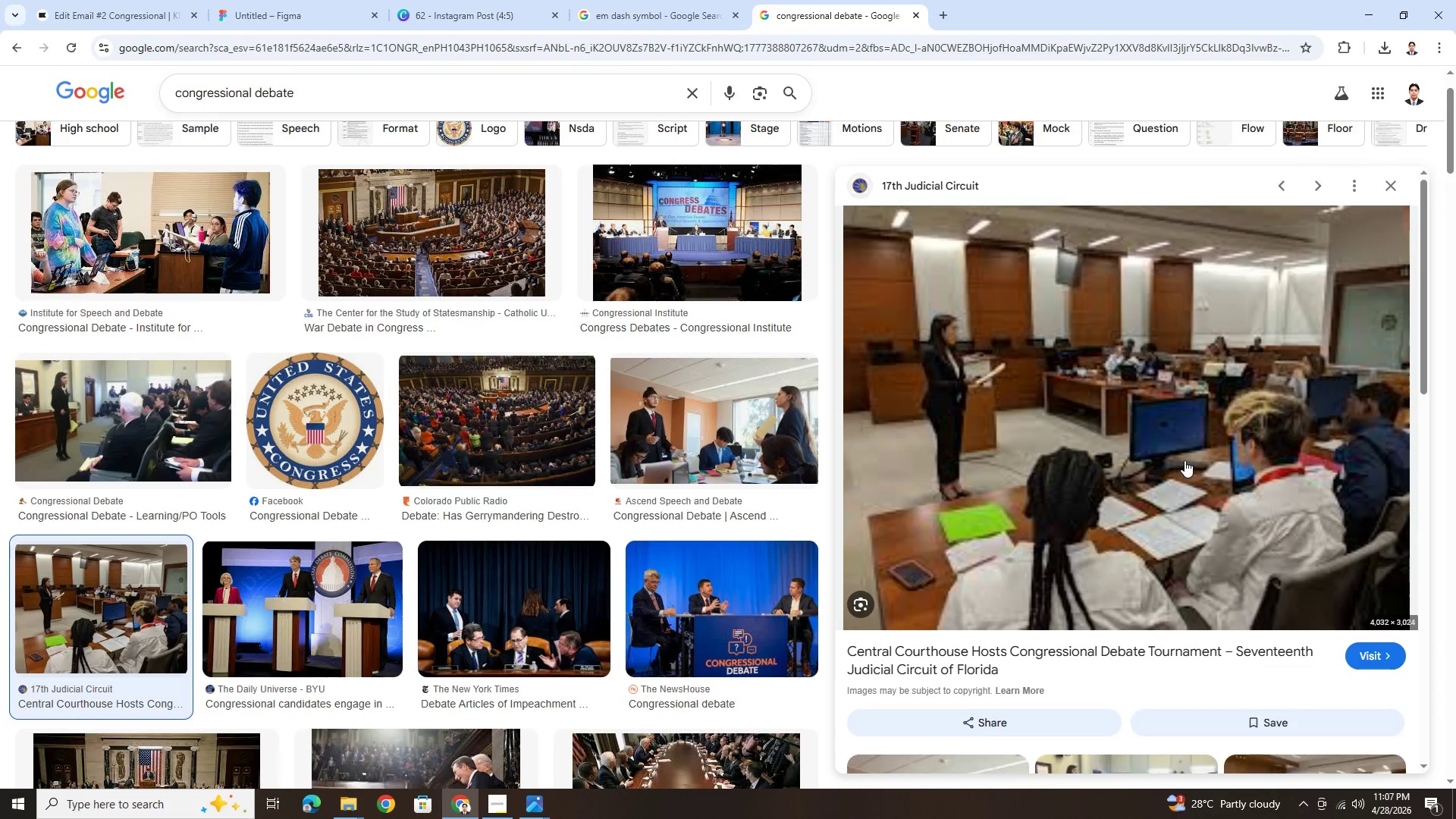 
scroll: coordinate [1189, 462], scroll_direction: down, amount: 1.0
 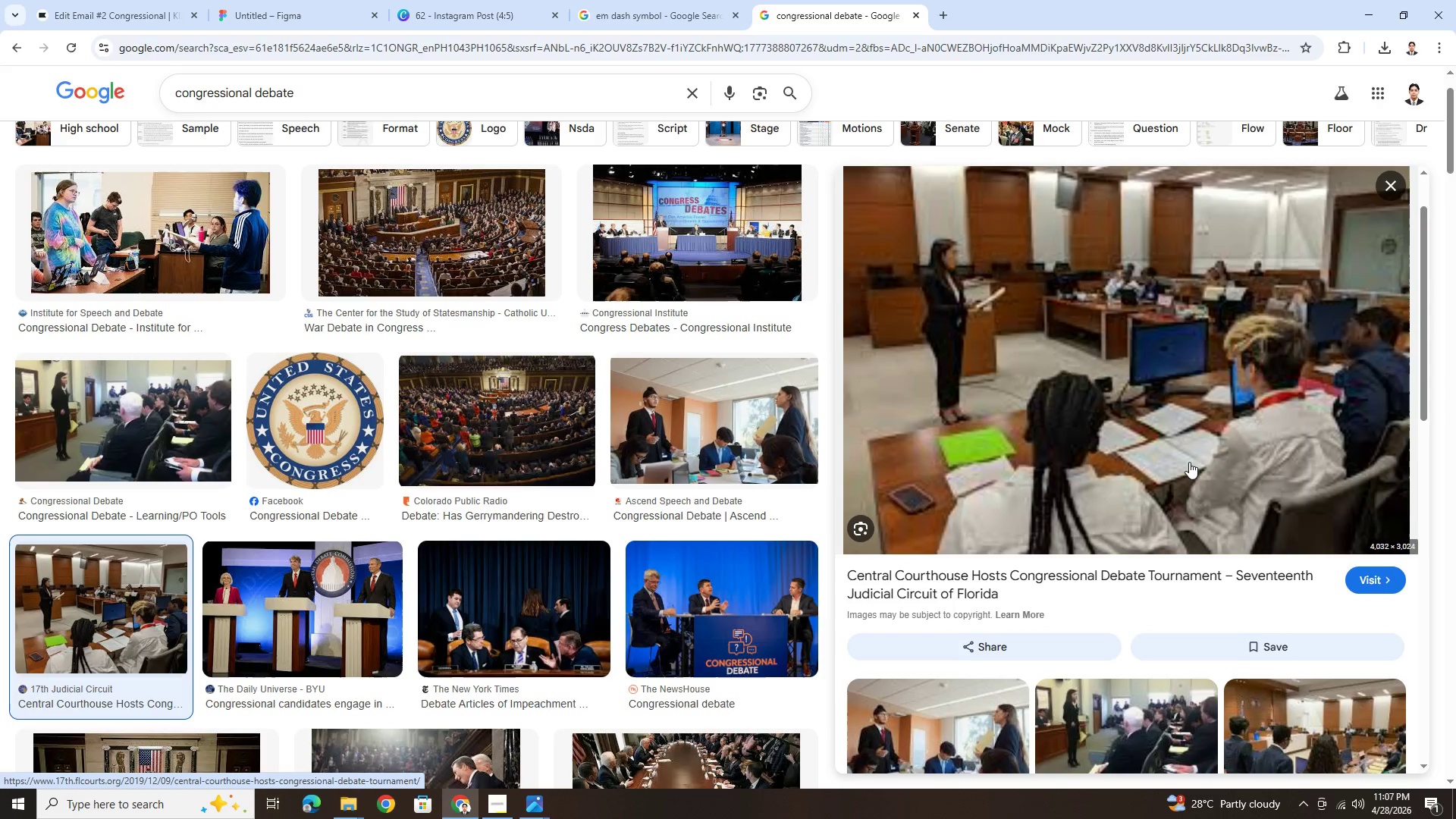 
scroll: coordinate [1189, 462], scroll_direction: up, amount: 2.0
 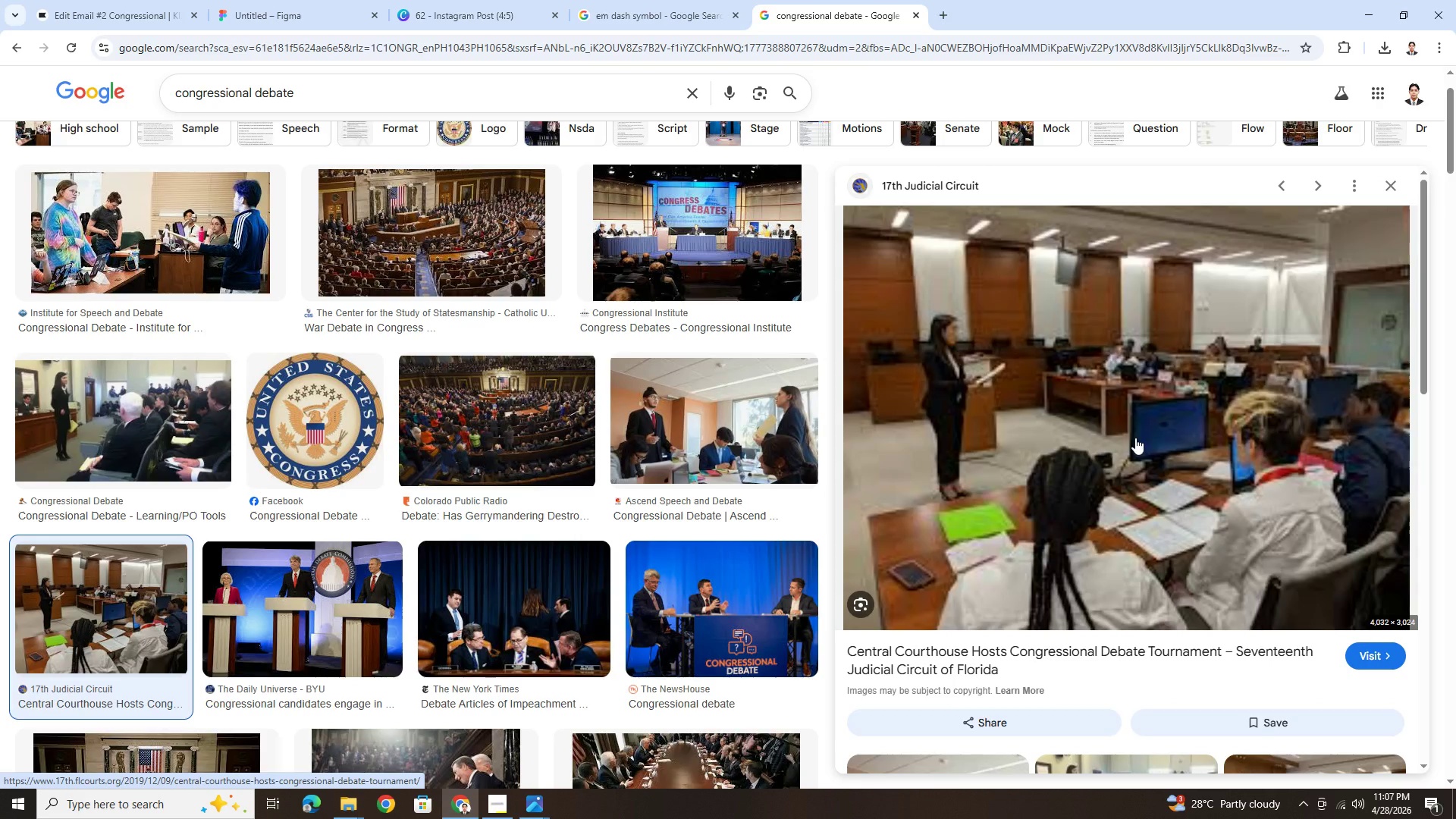 
wait(7.26)
 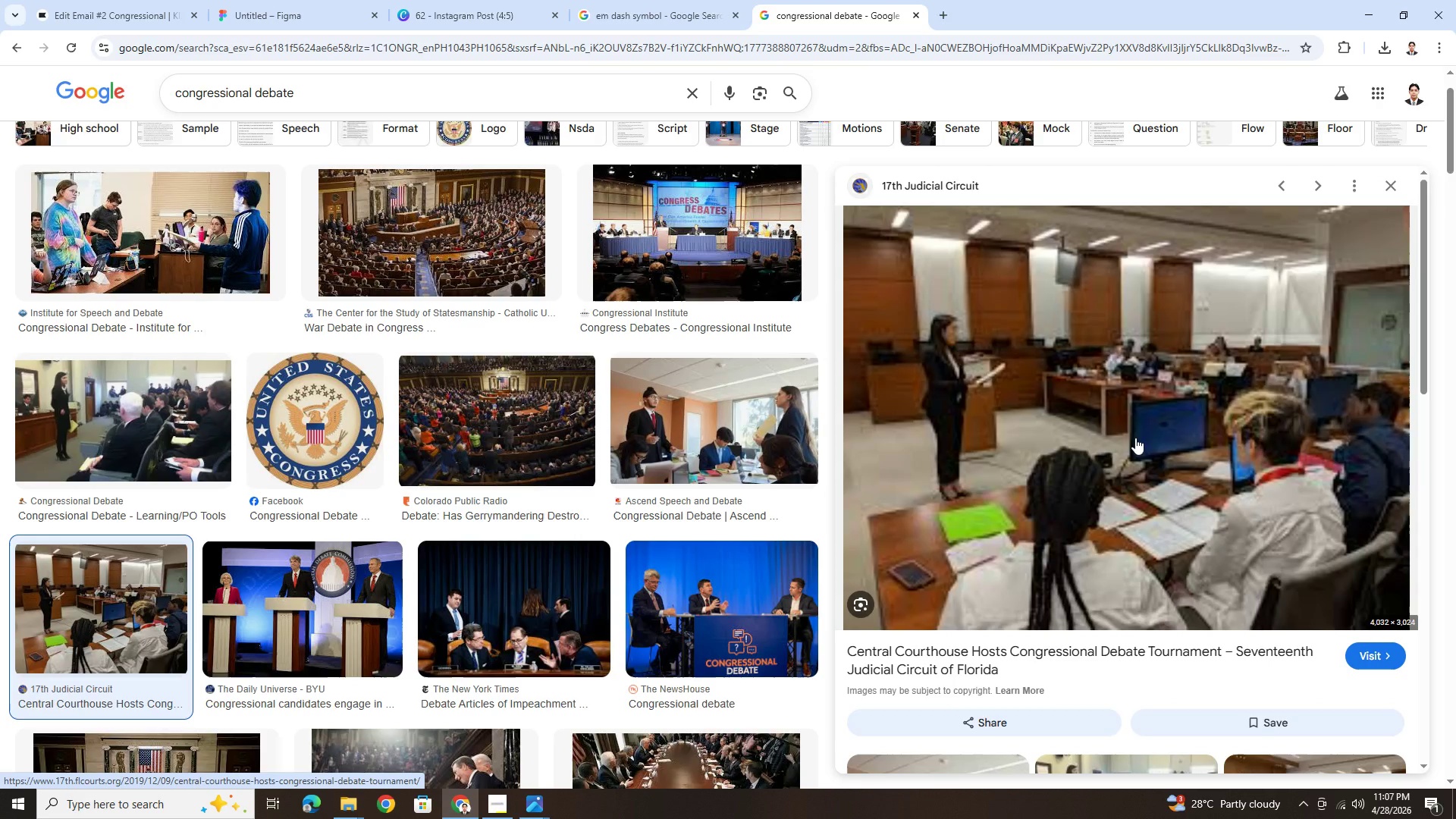 
scroll: coordinate [1282, 409], scroll_direction: down, amount: 5.0
 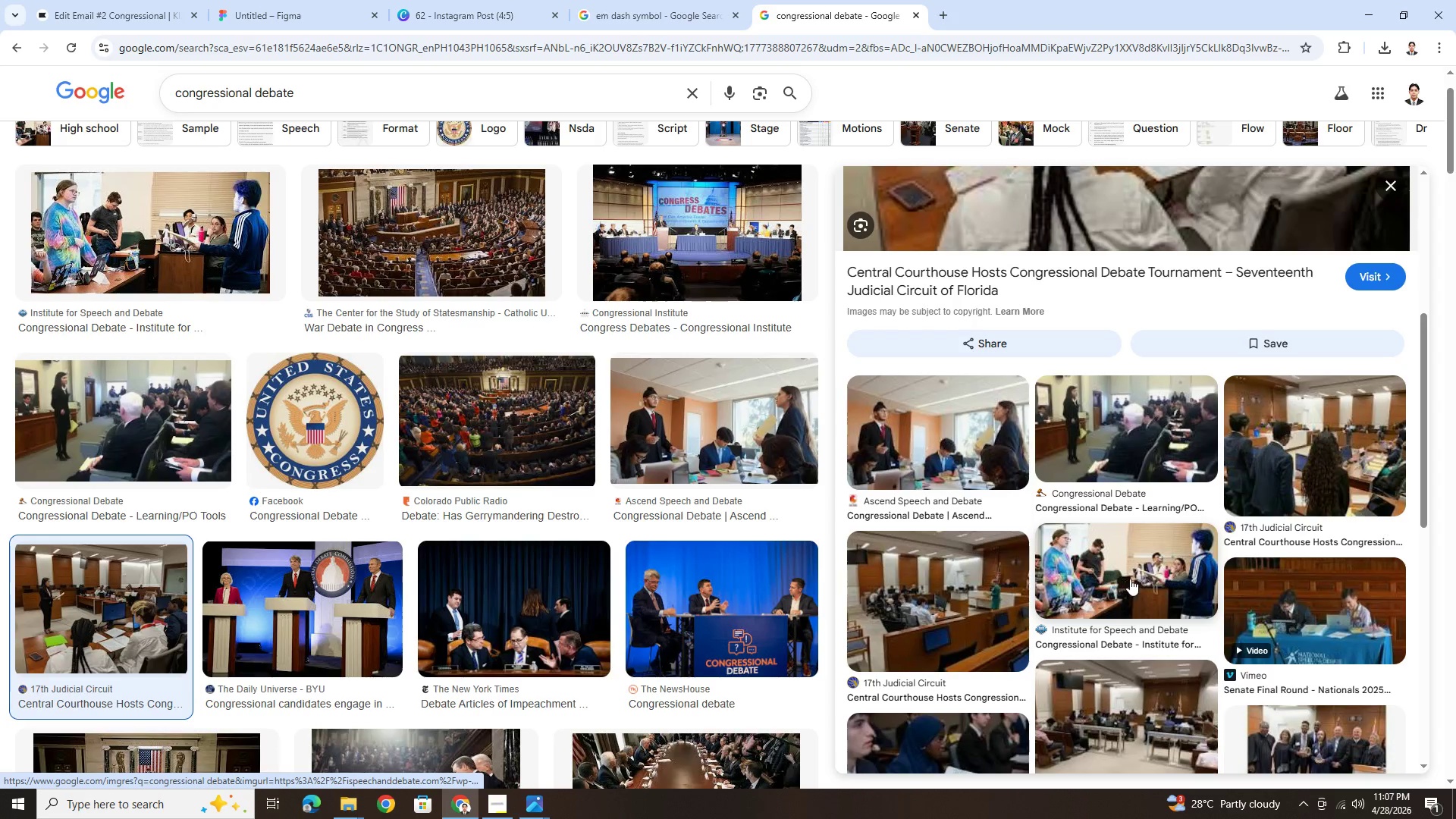 
left_click([1131, 579])
 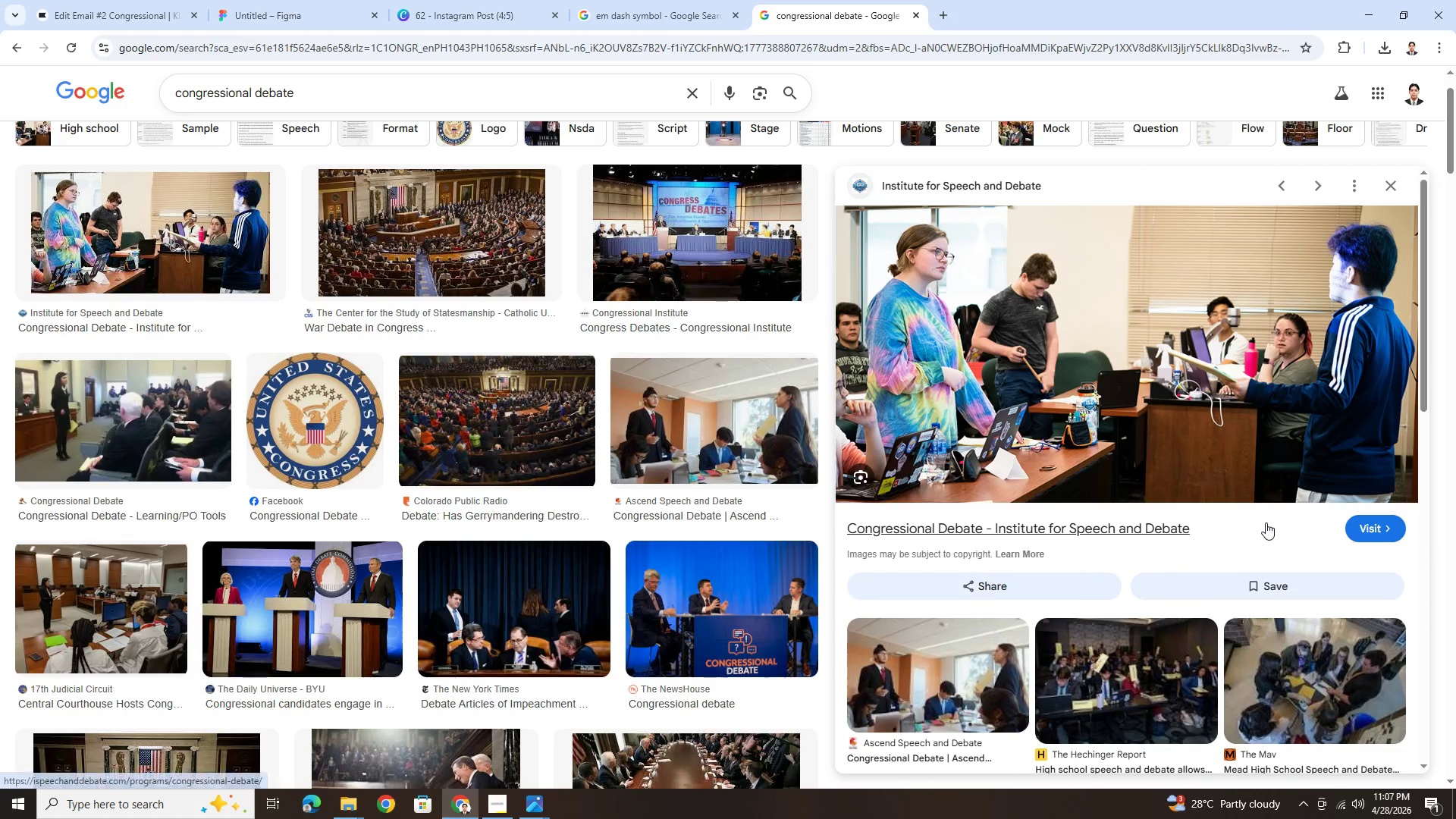 
scroll: coordinate [1245, 515], scroll_direction: down, amount: 3.0
 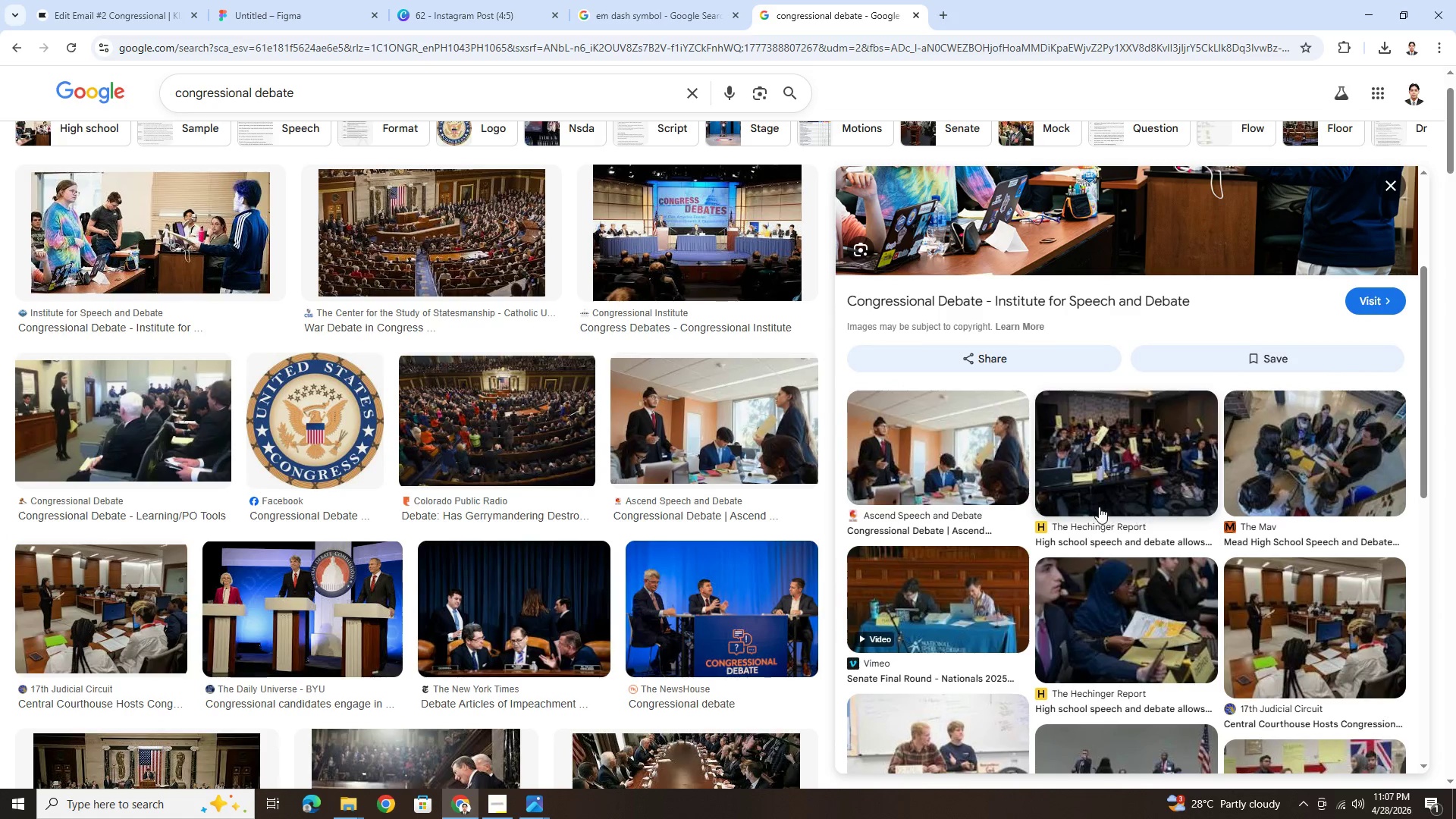 
scroll: coordinate [1096, 507], scroll_direction: up, amount: 1.0
 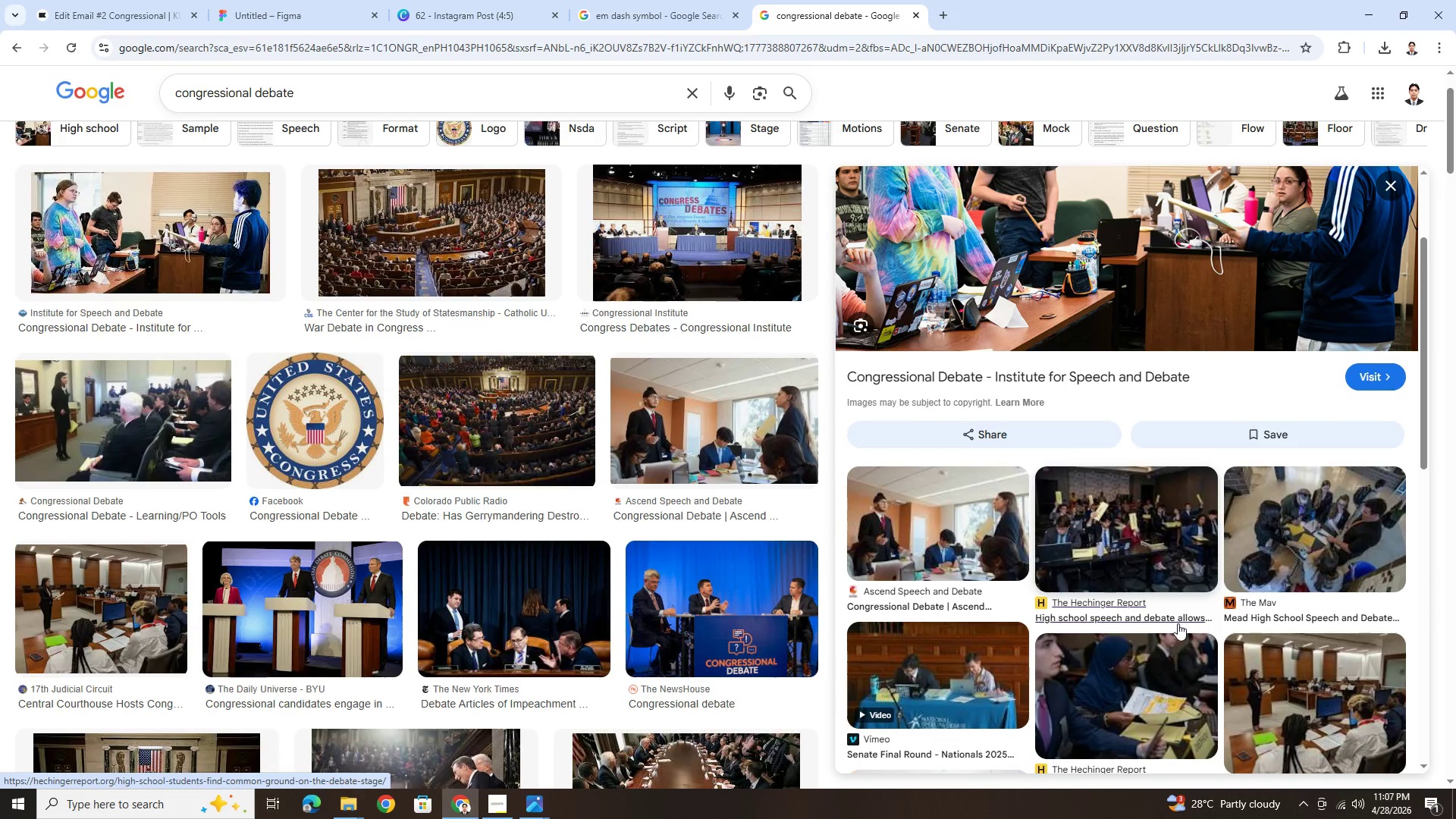 
left_click([1155, 554])
 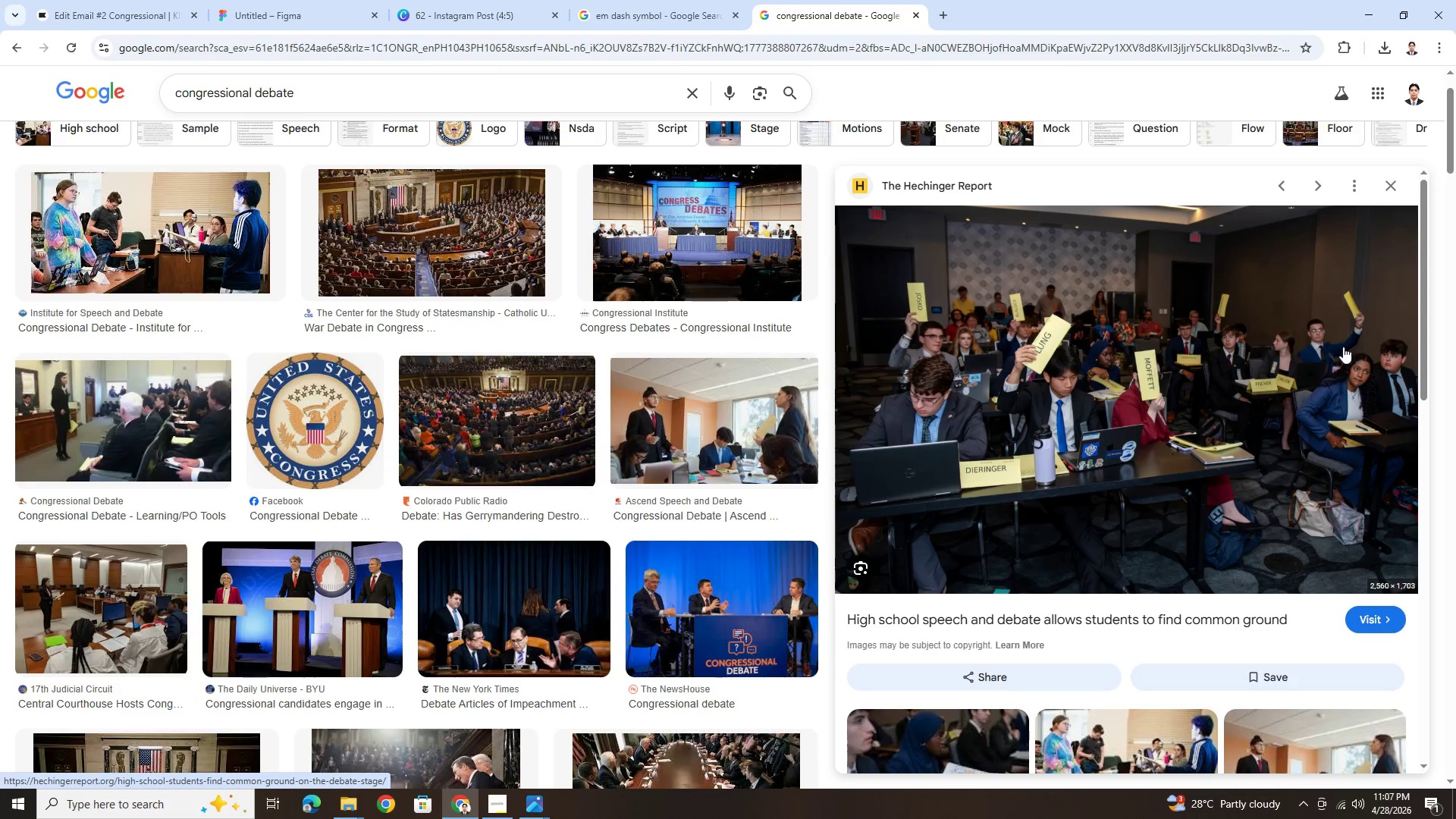 
wait(7.34)
 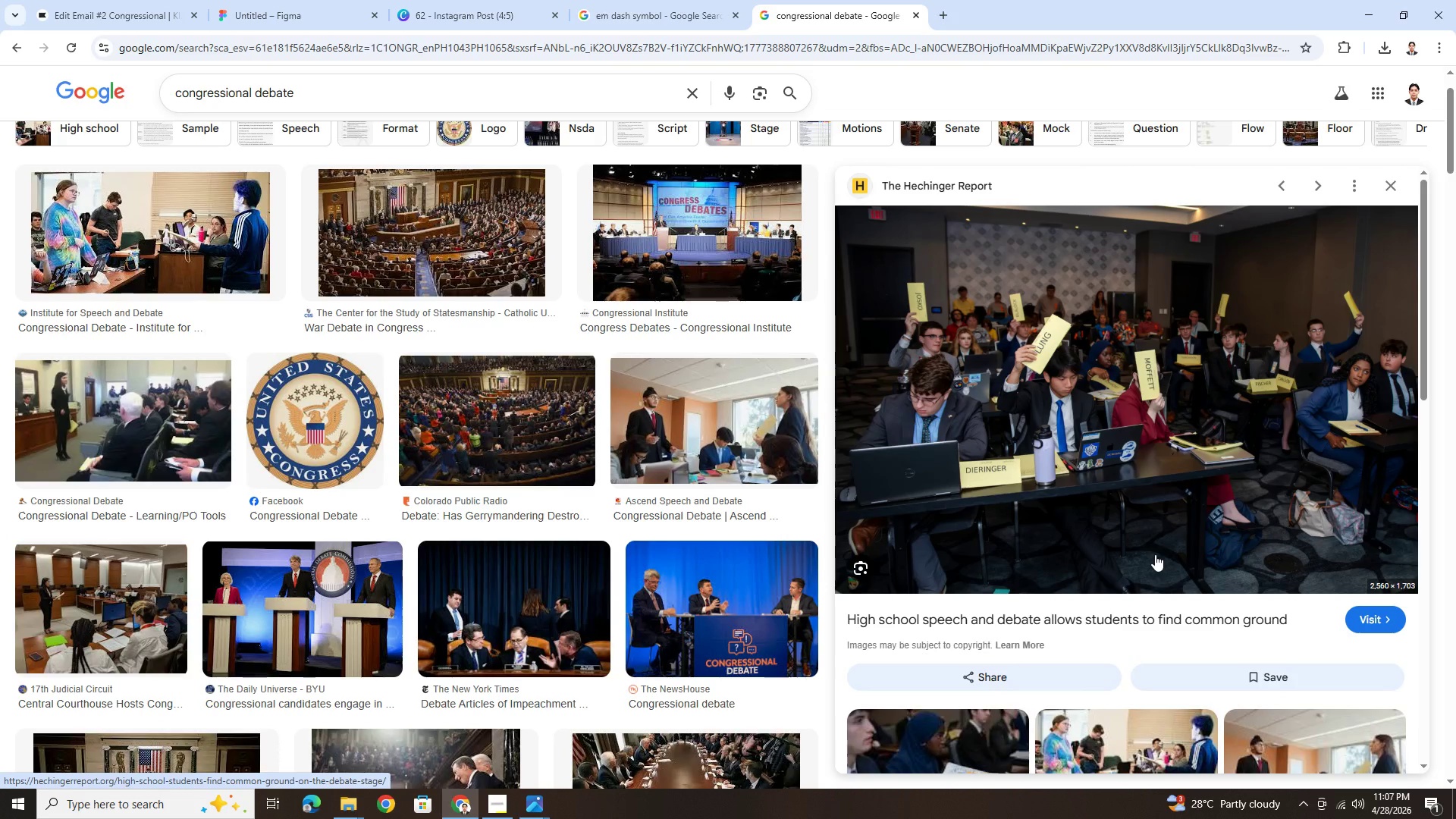 
scroll: coordinate [1298, 375], scroll_direction: down, amount: 3.0
 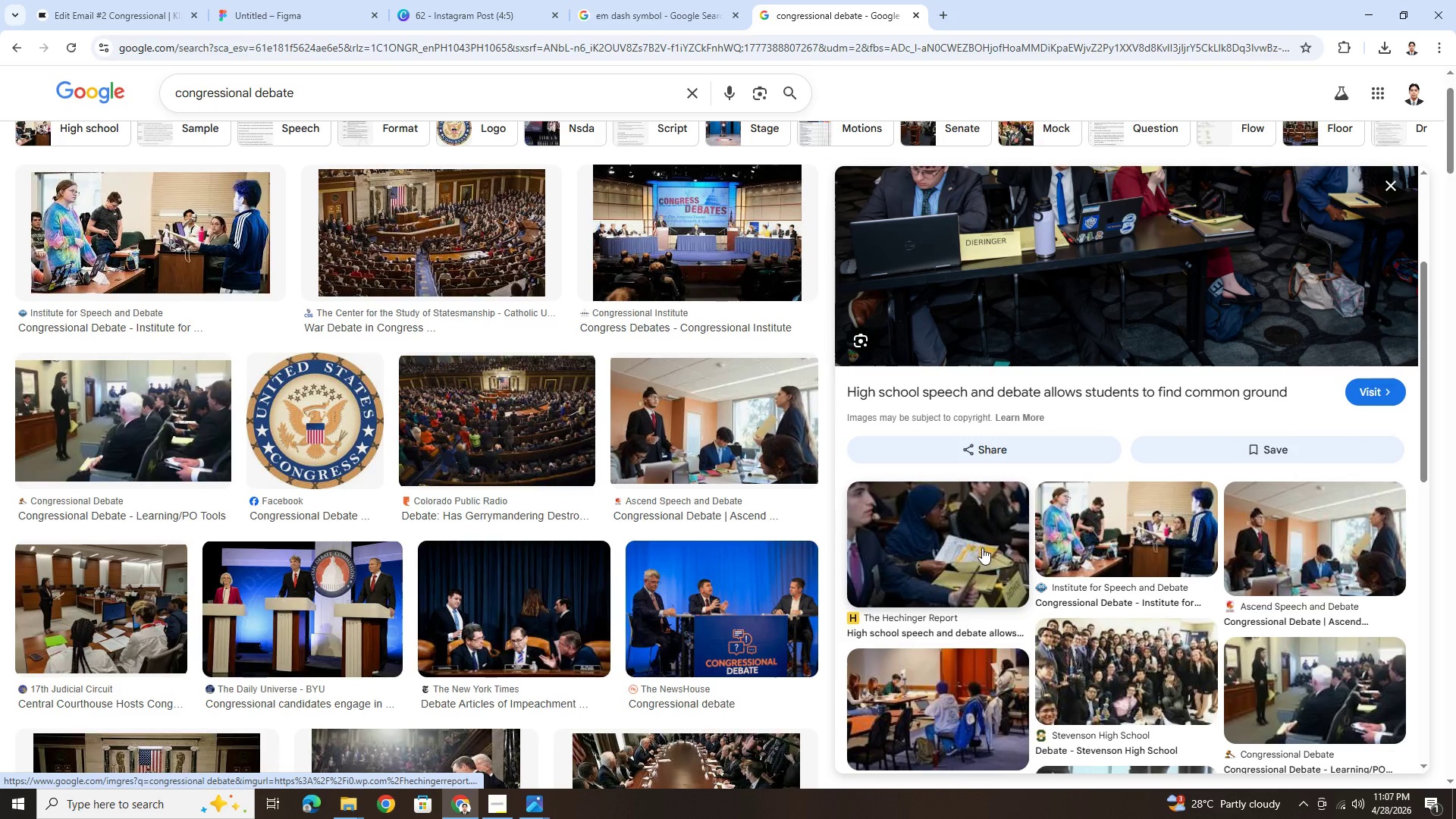 
left_click([991, 554])
 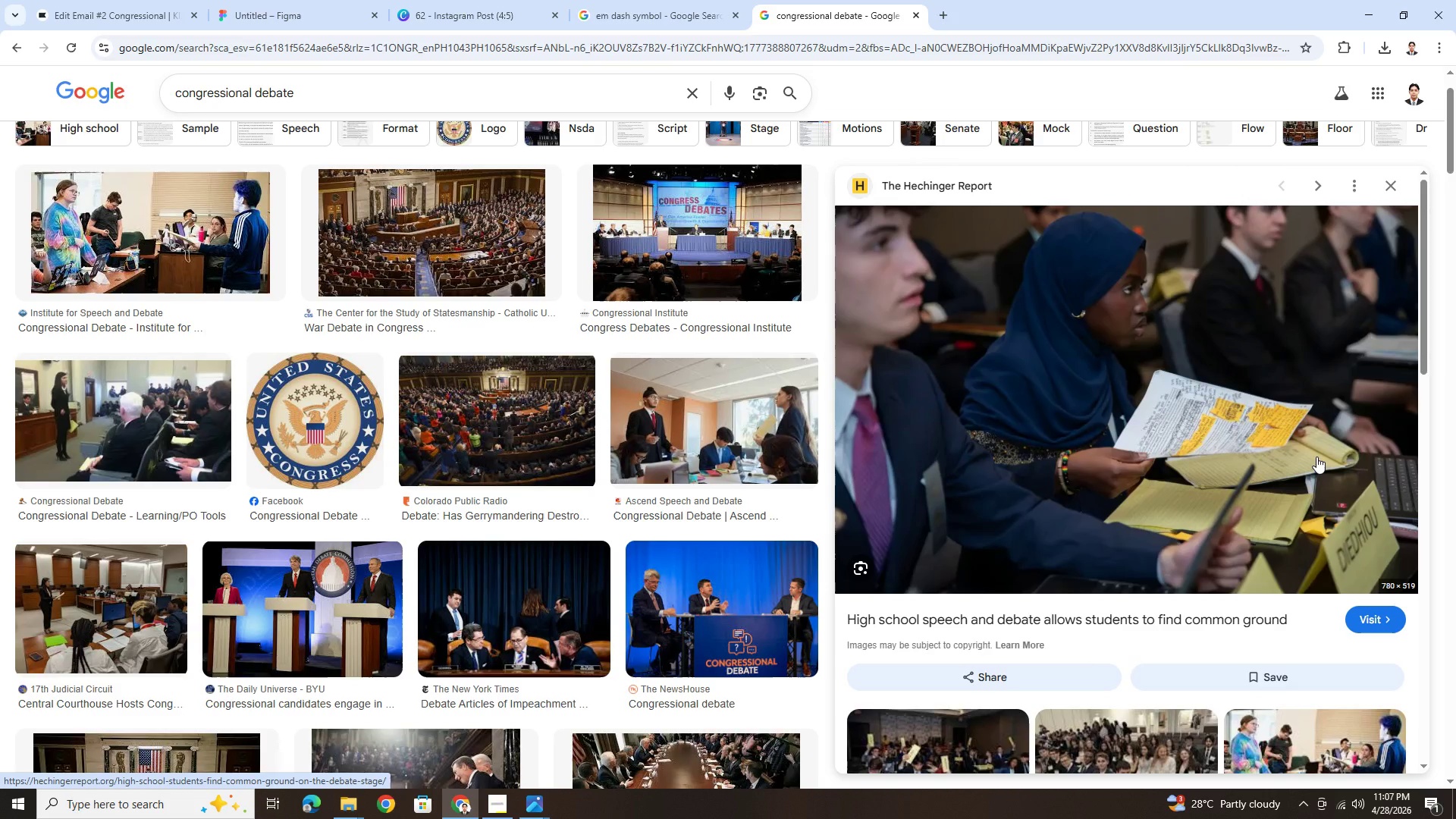 
scroll: coordinate [1316, 457], scroll_direction: down, amount: 2.0
 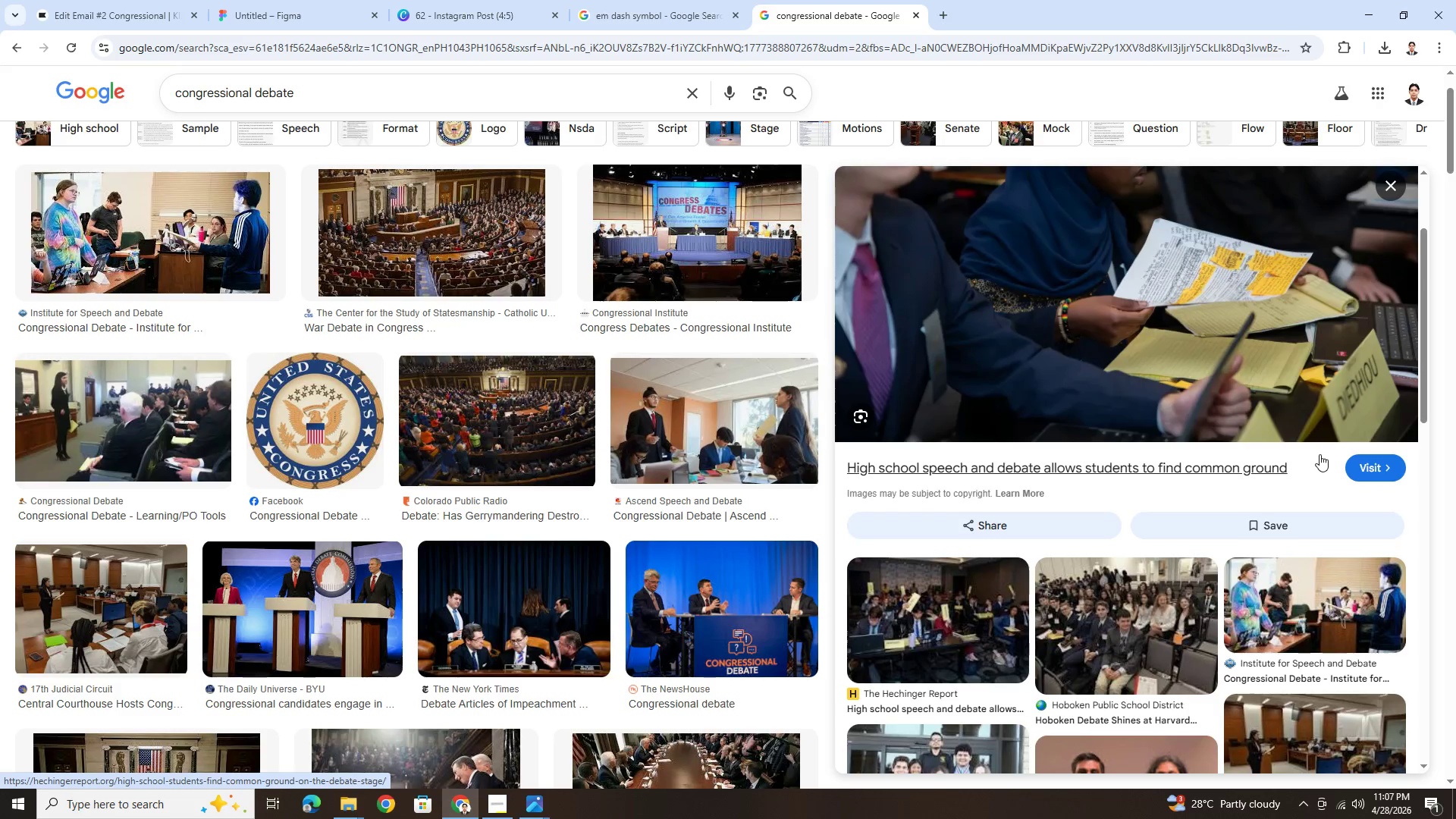 
scroll: coordinate [1323, 452], scroll_direction: up, amount: 2.0
 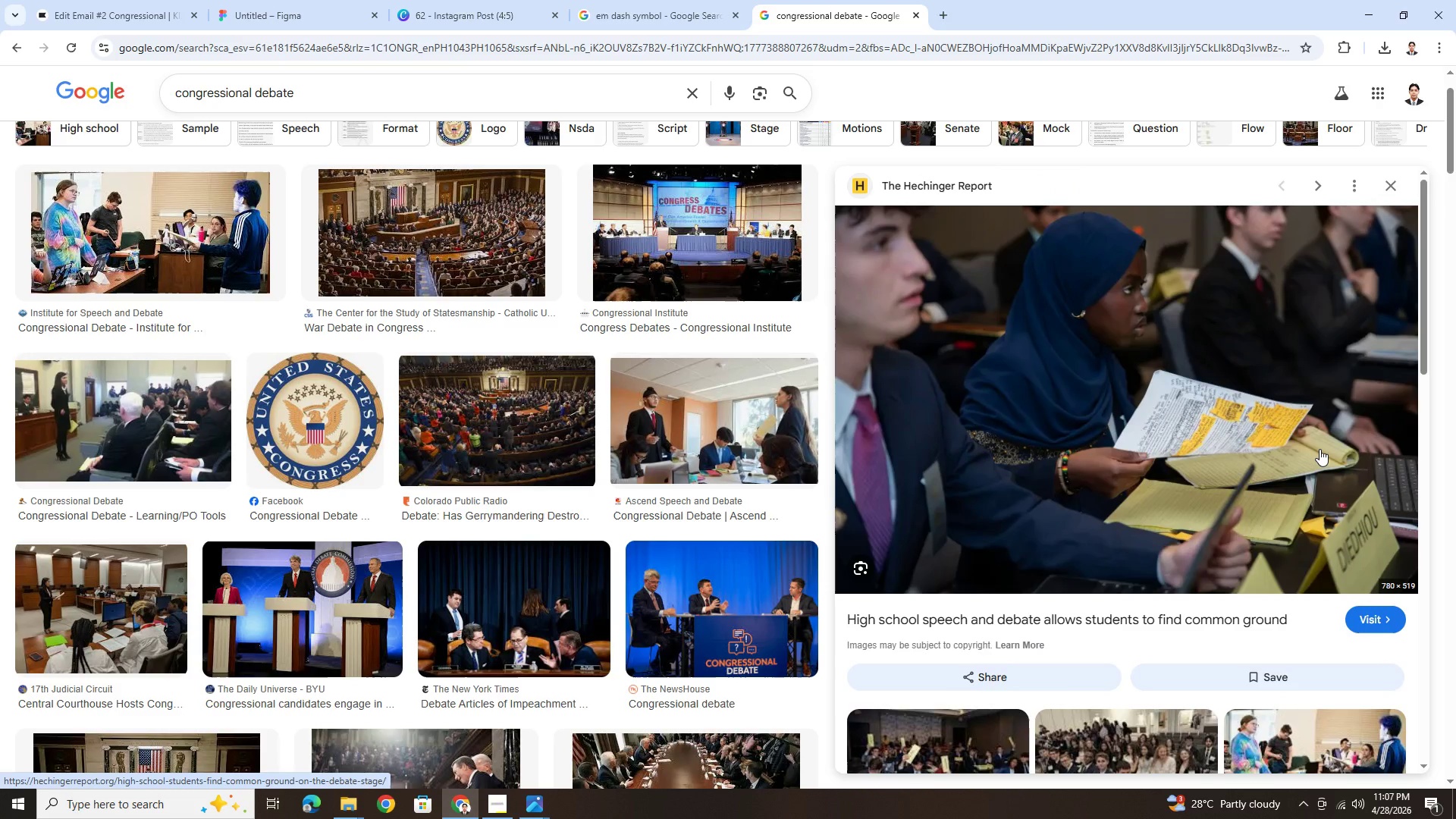 
scroll: coordinate [1320, 449], scroll_direction: down, amount: 4.0
 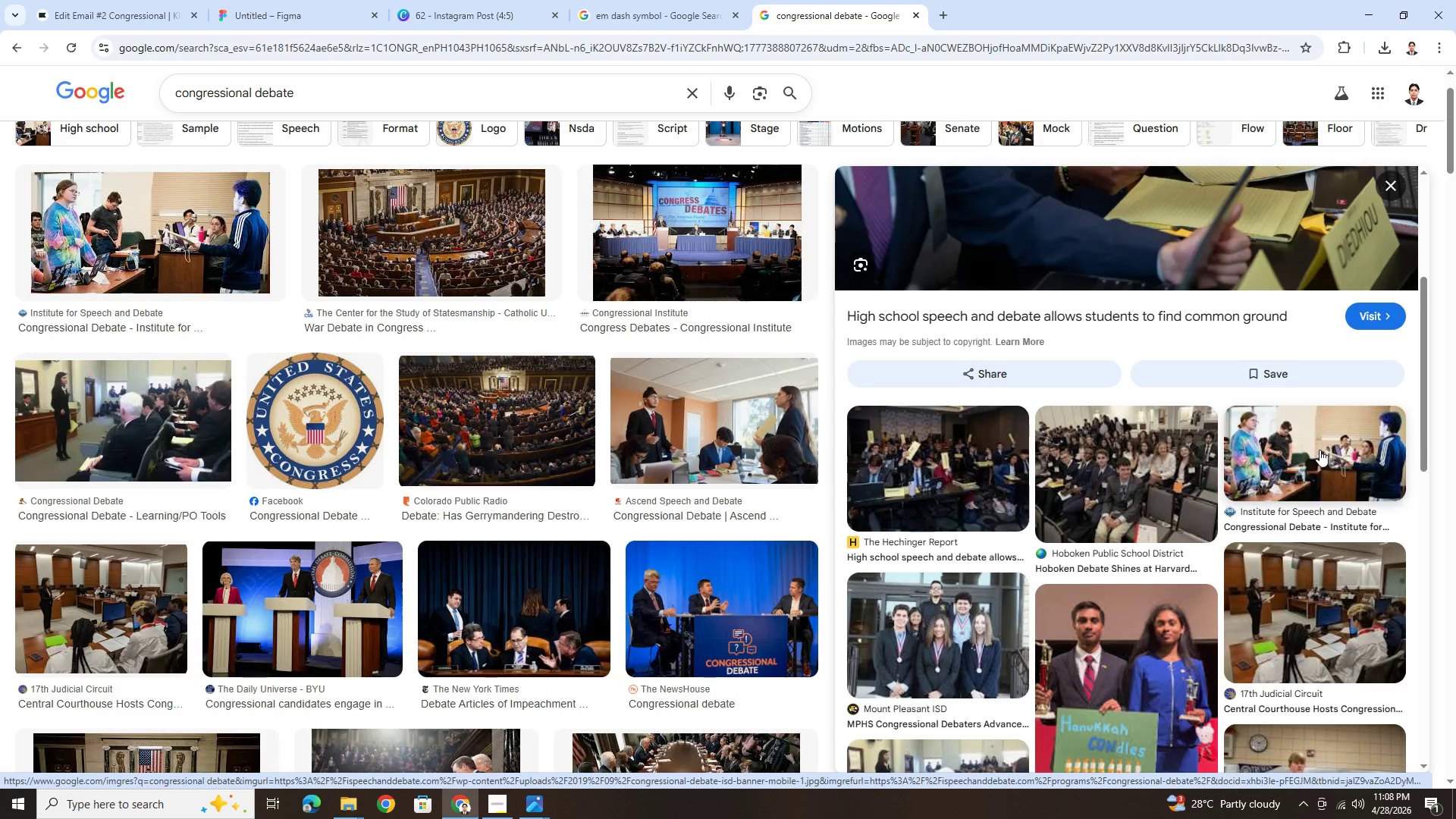 
left_click([1320, 450])
 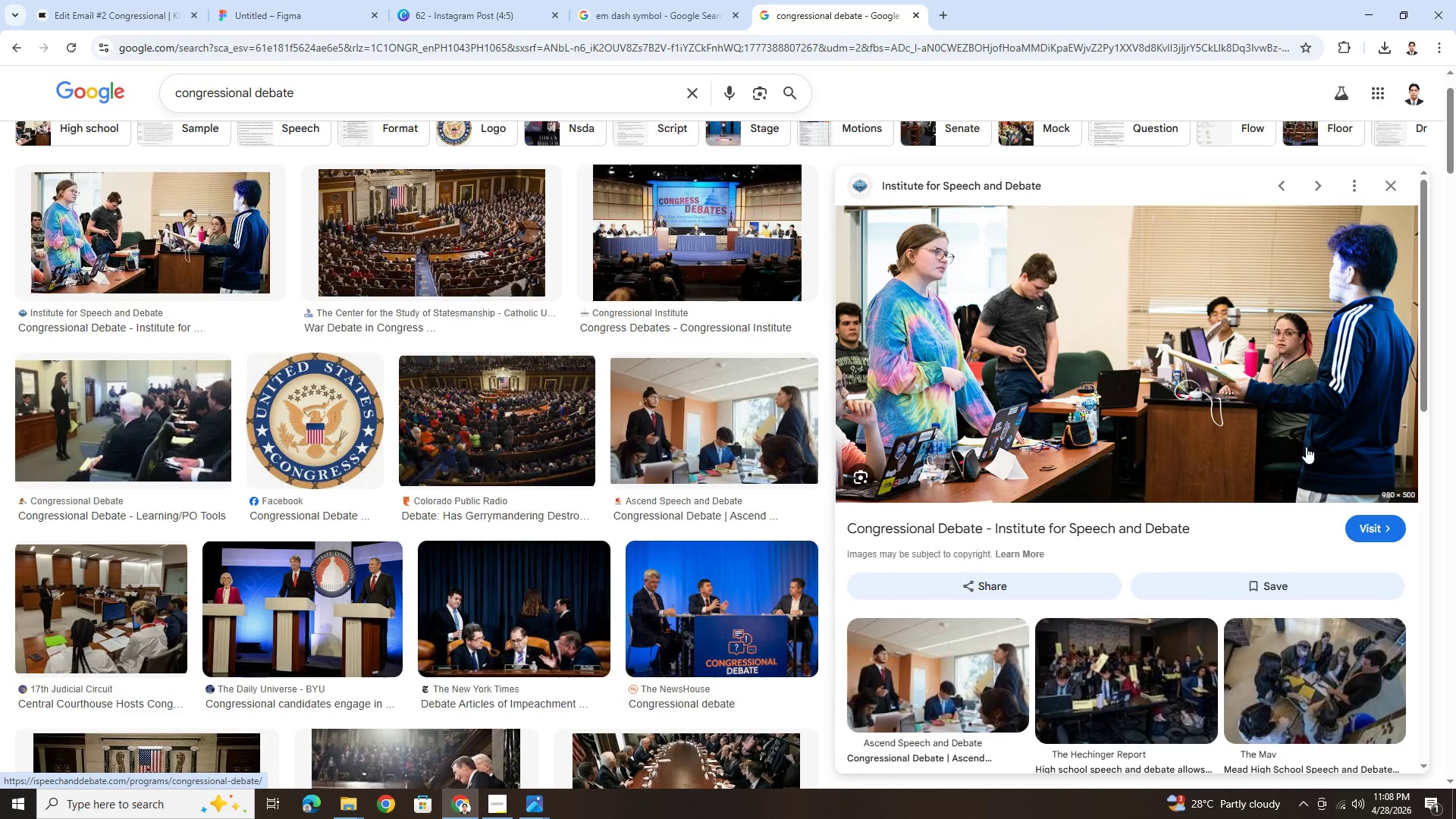 
scroll: coordinate [1305, 446], scroll_direction: down, amount: 4.0
 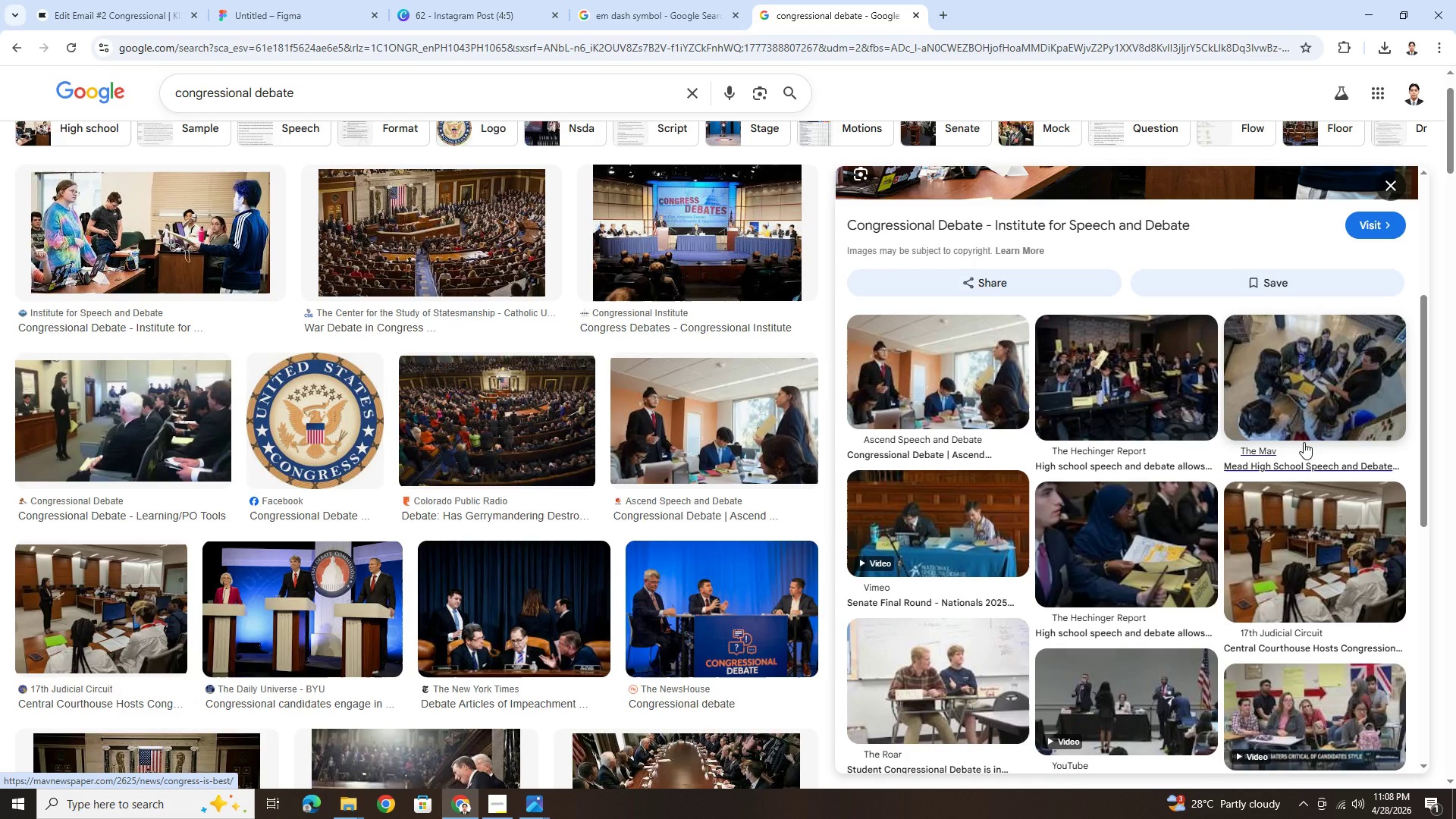 
scroll: coordinate [1304, 442], scroll_direction: up, amount: 4.0
 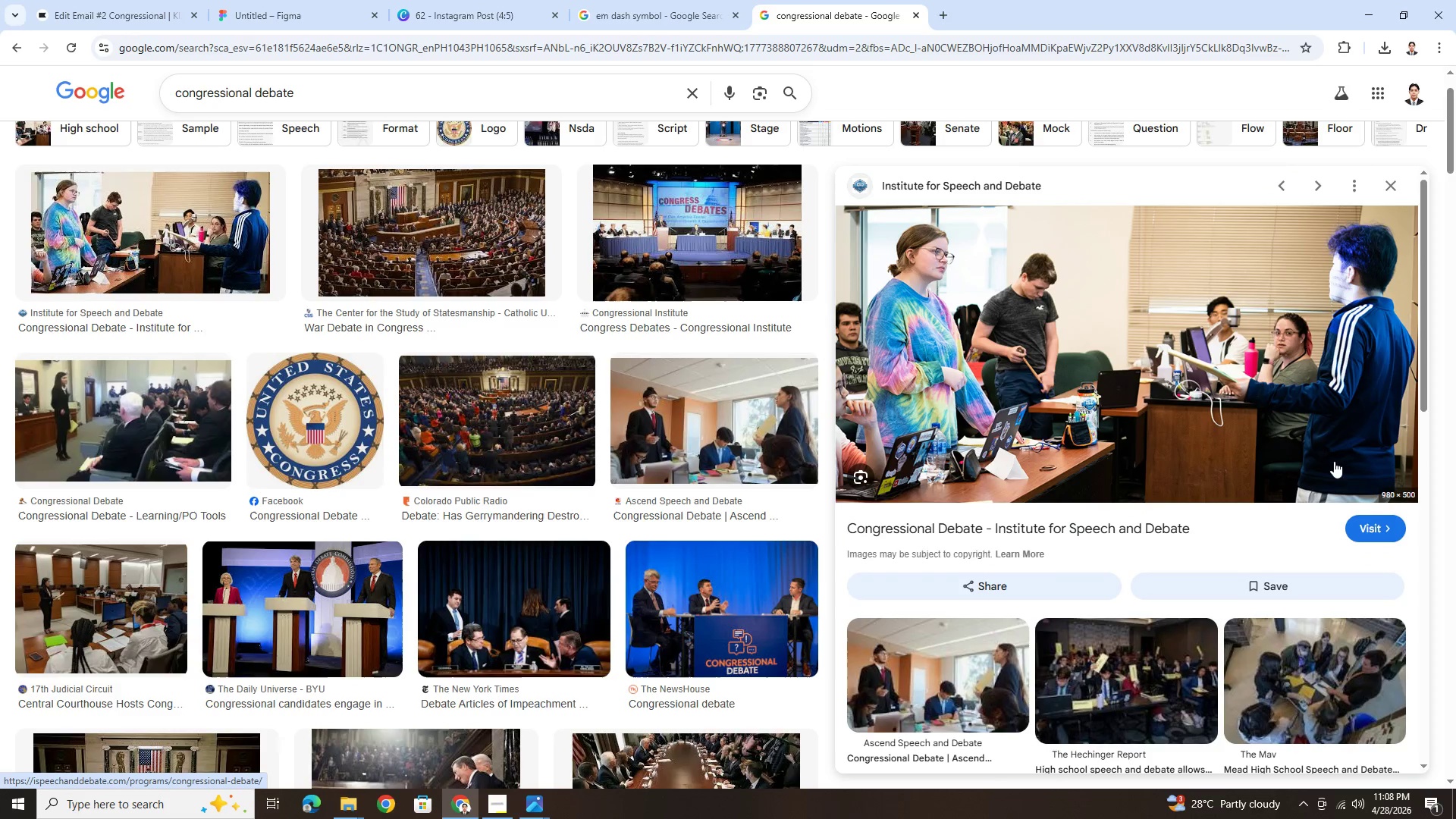 
right_click([1119, 338])
 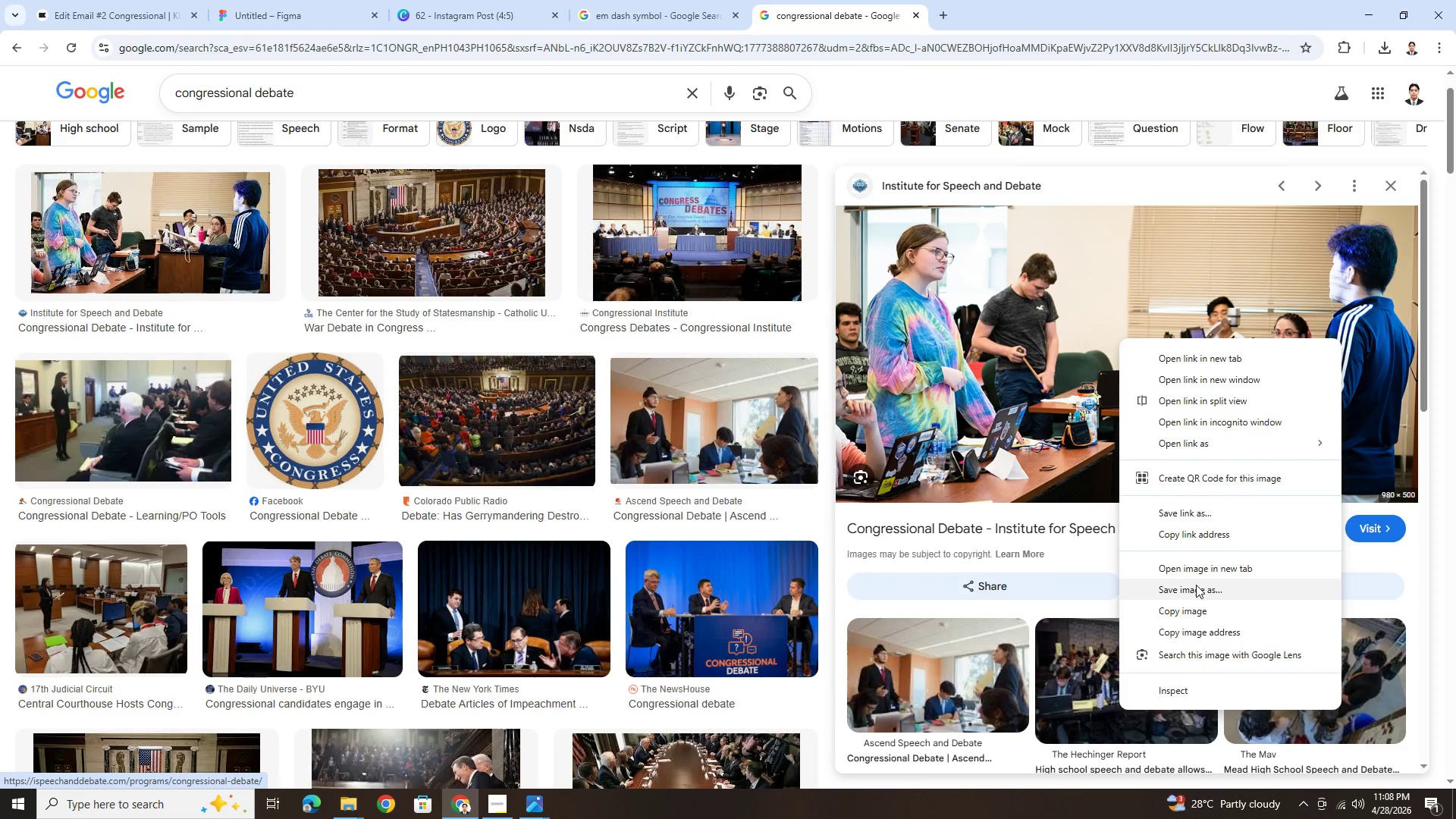 
left_click([1197, 587])
 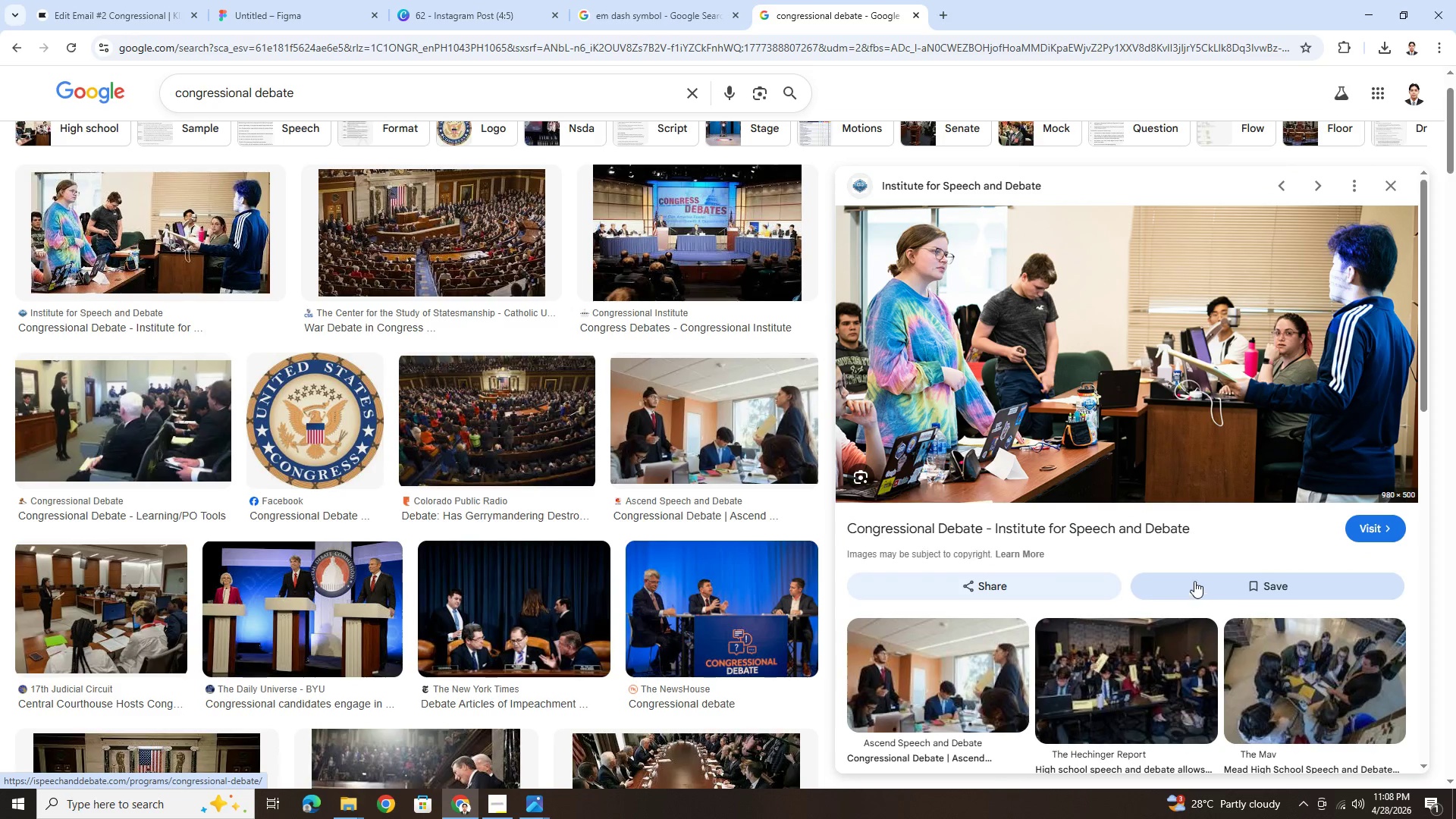 
mouse_move([1198, 538])
 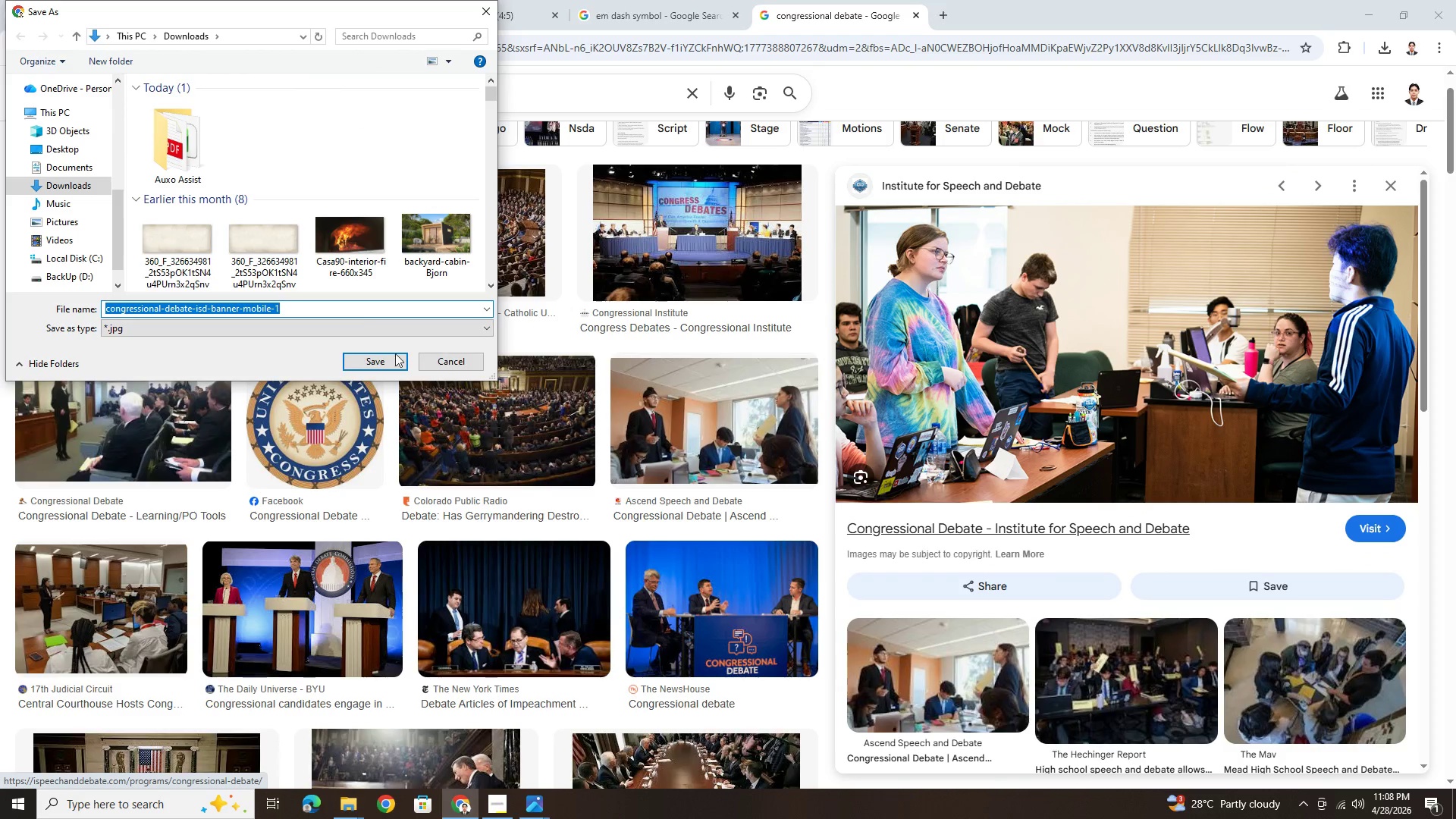 
left_click([373, 366])
 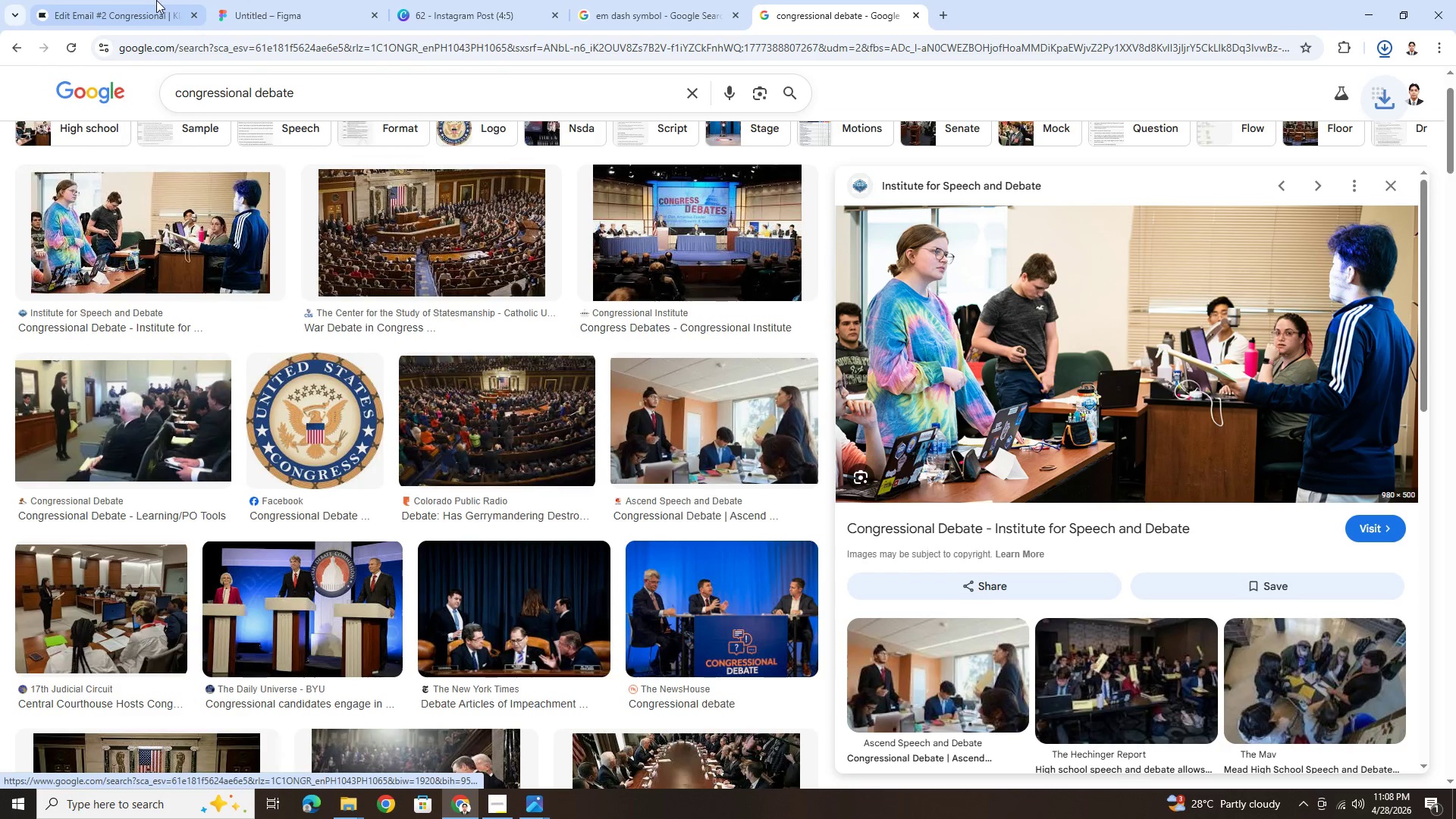 
left_click([156, 0])
 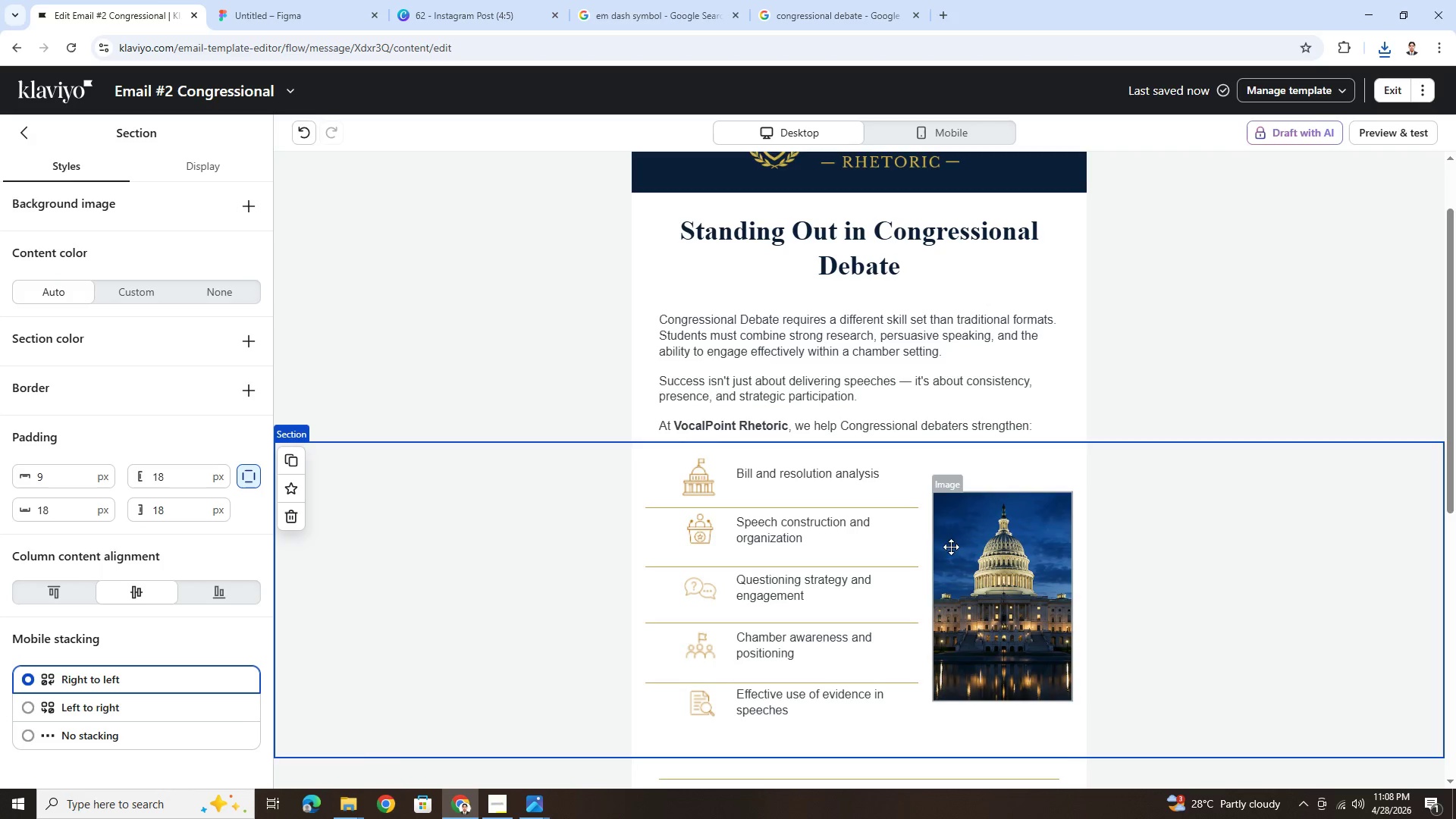 
left_click([989, 566])
 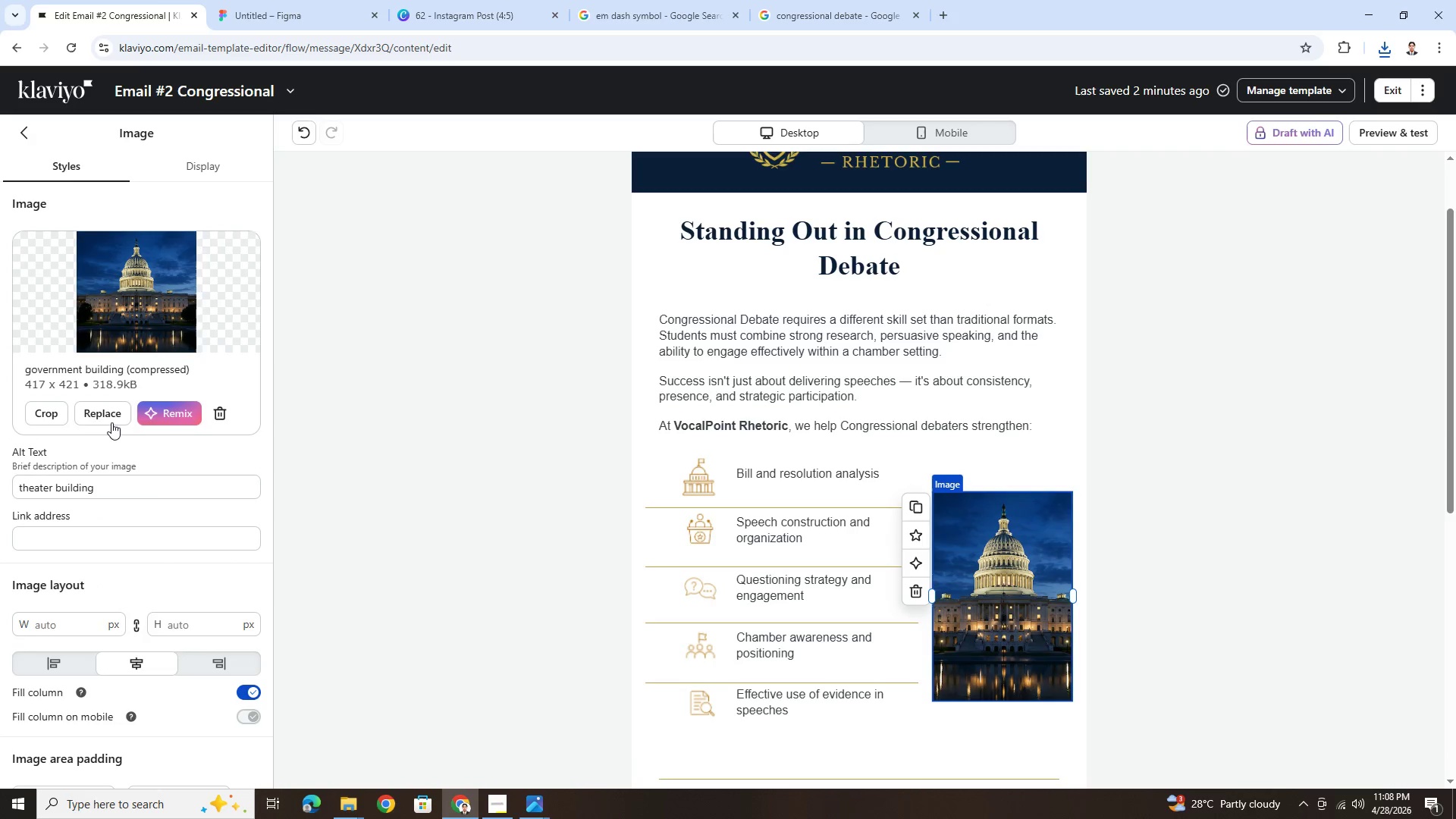 
left_click([112, 419])
 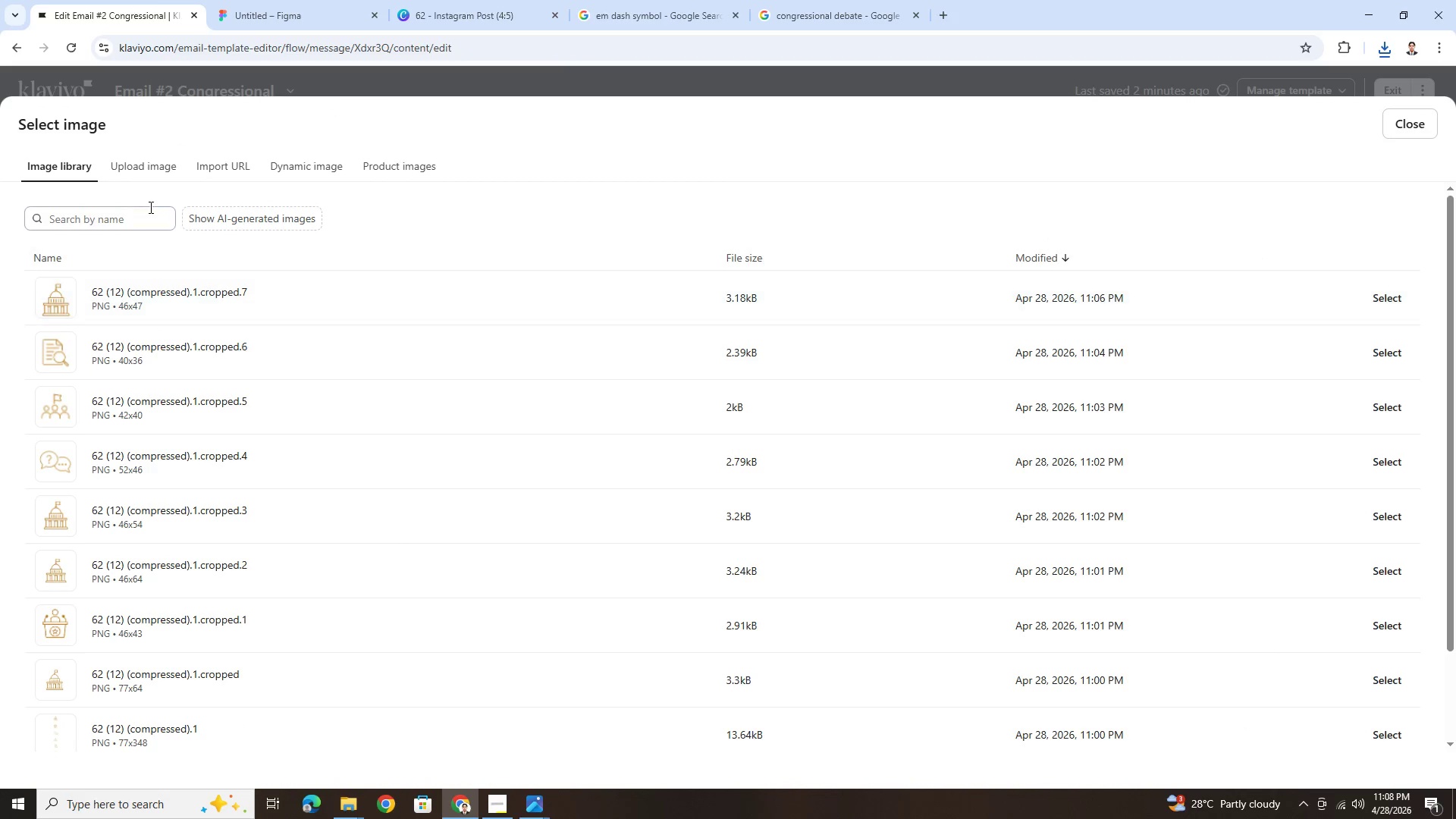 
left_click([150, 173])
 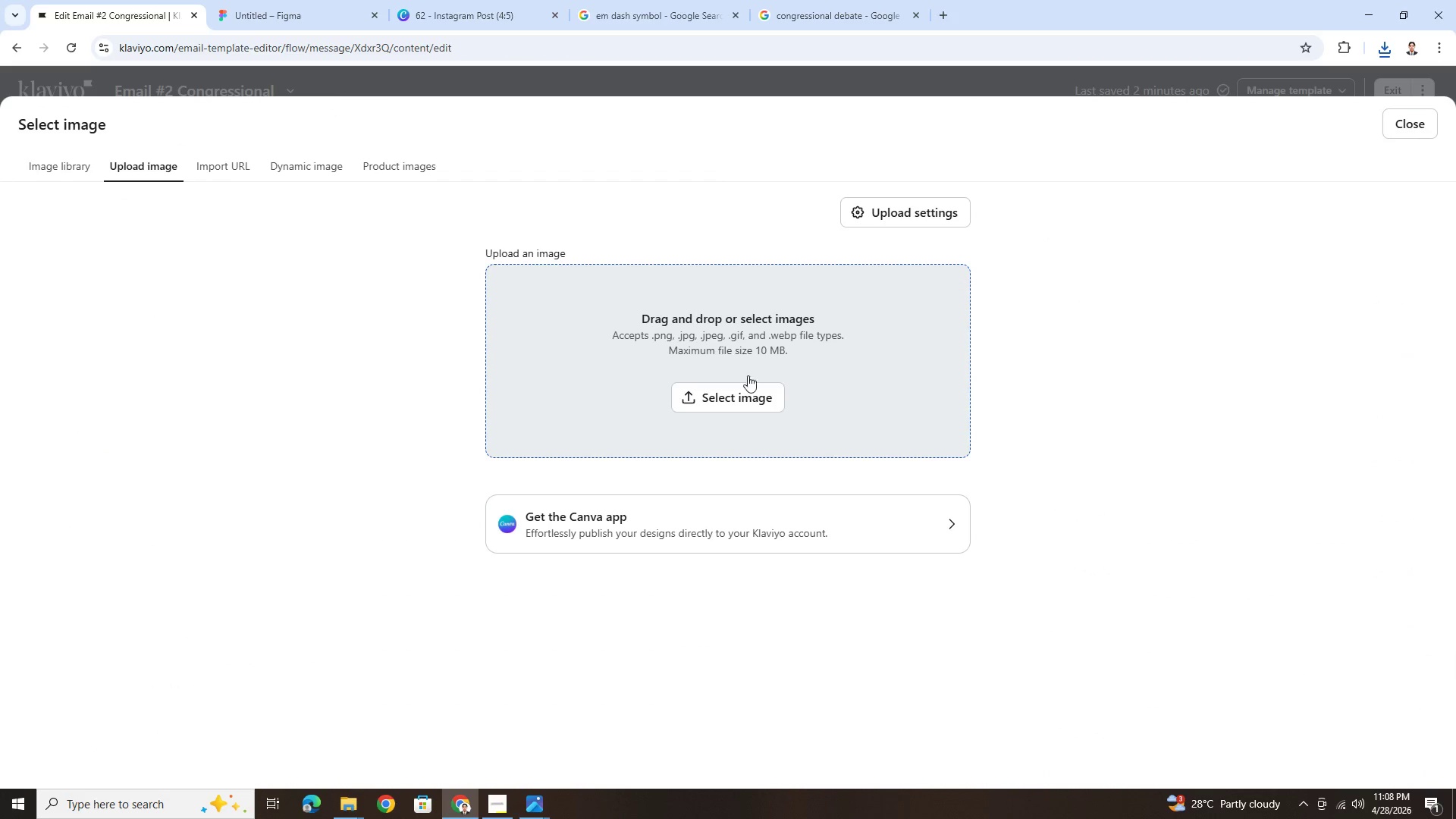 
left_click([750, 390])
 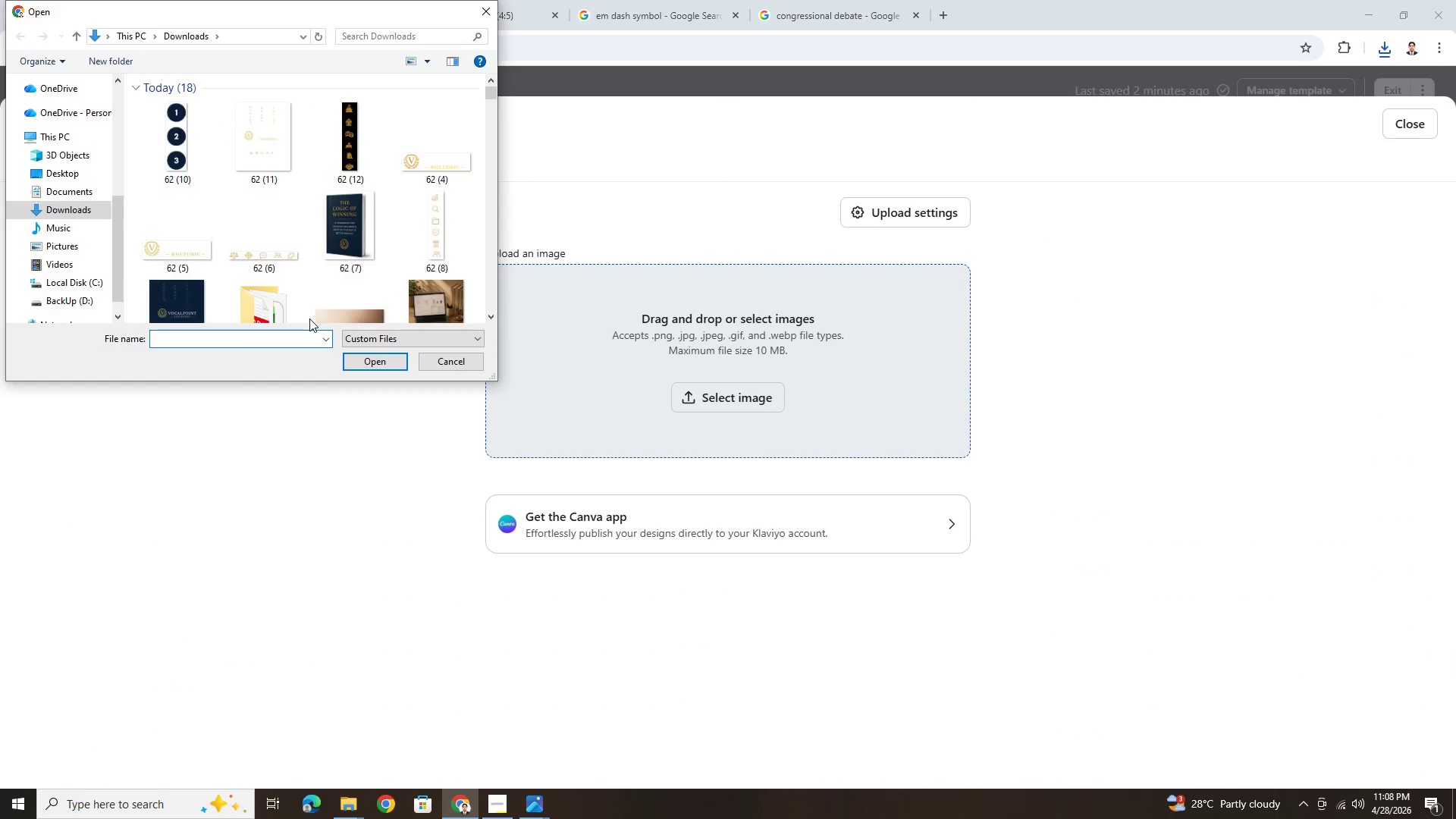 
double_click([160, 146])
 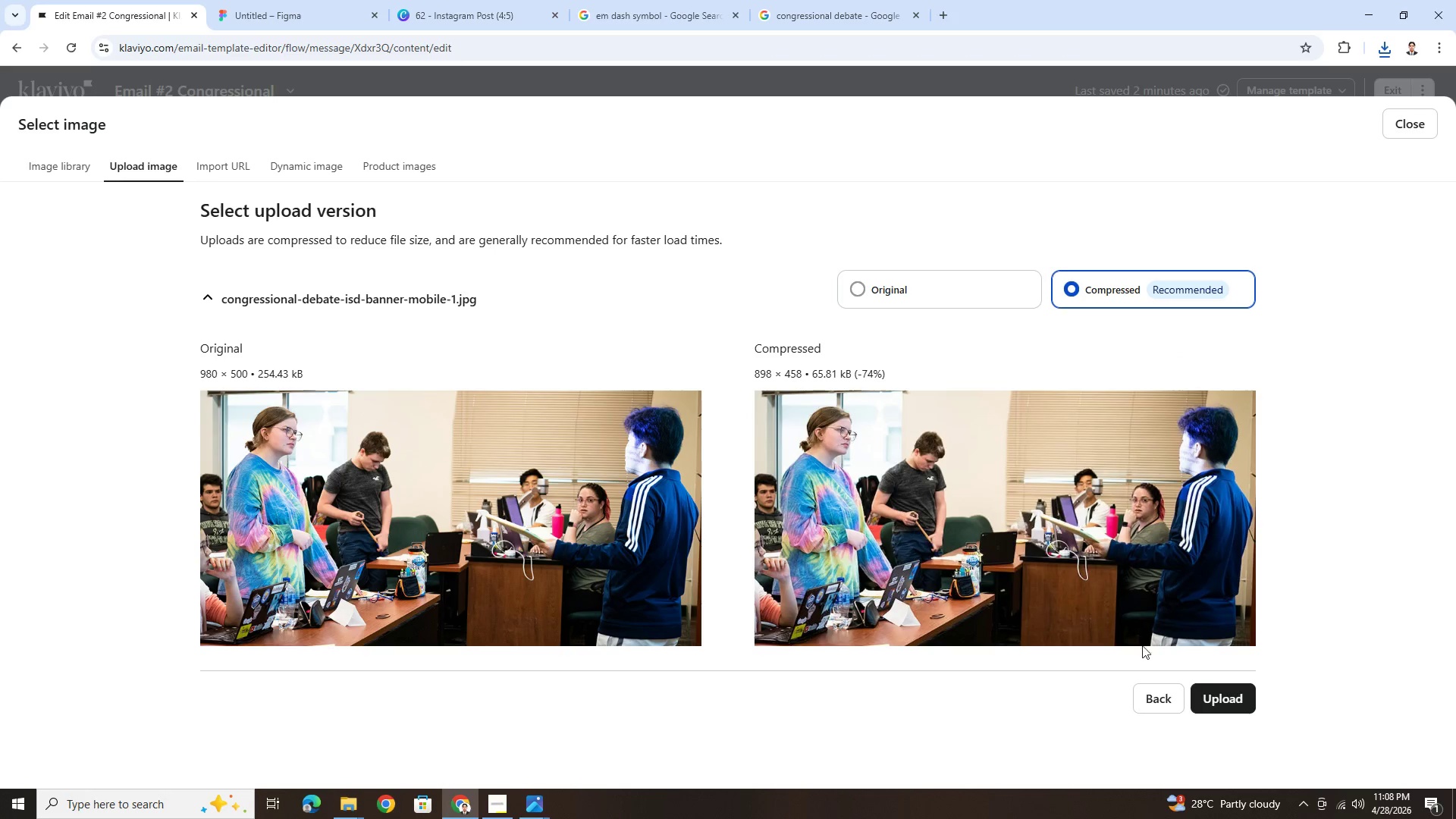 
left_click([1236, 686])
 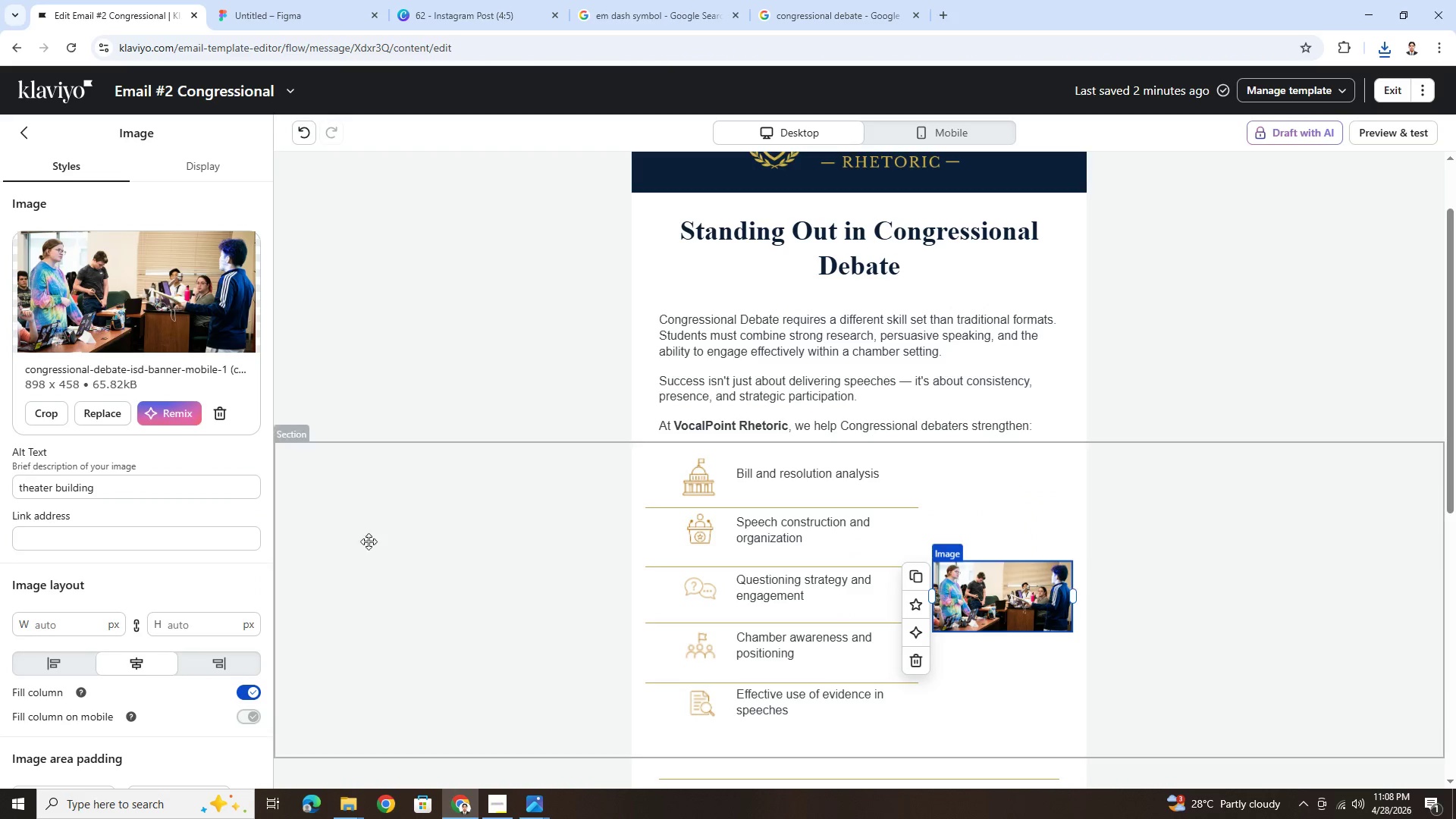 
left_click([43, 410])
 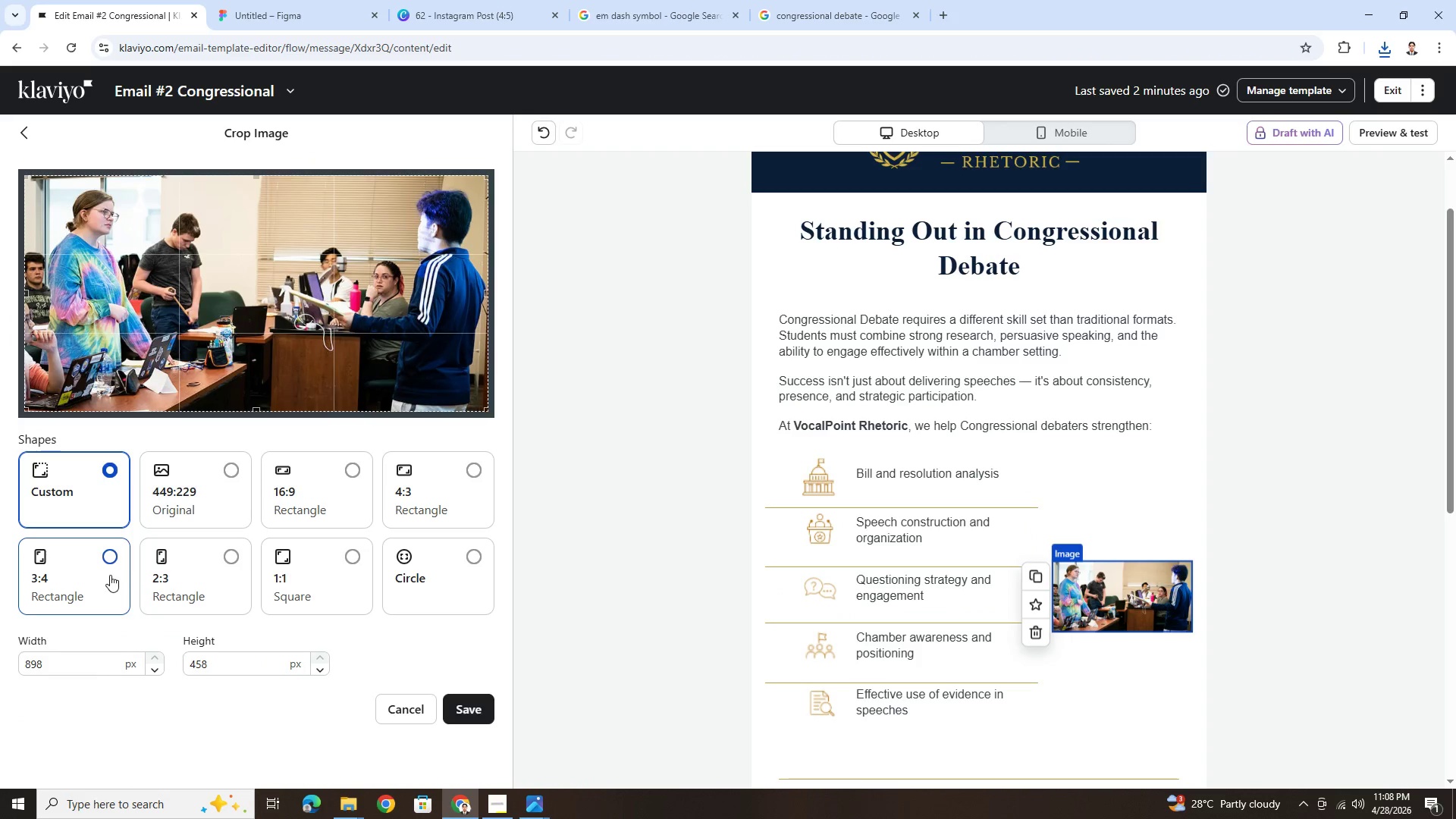 
left_click([237, 559])
 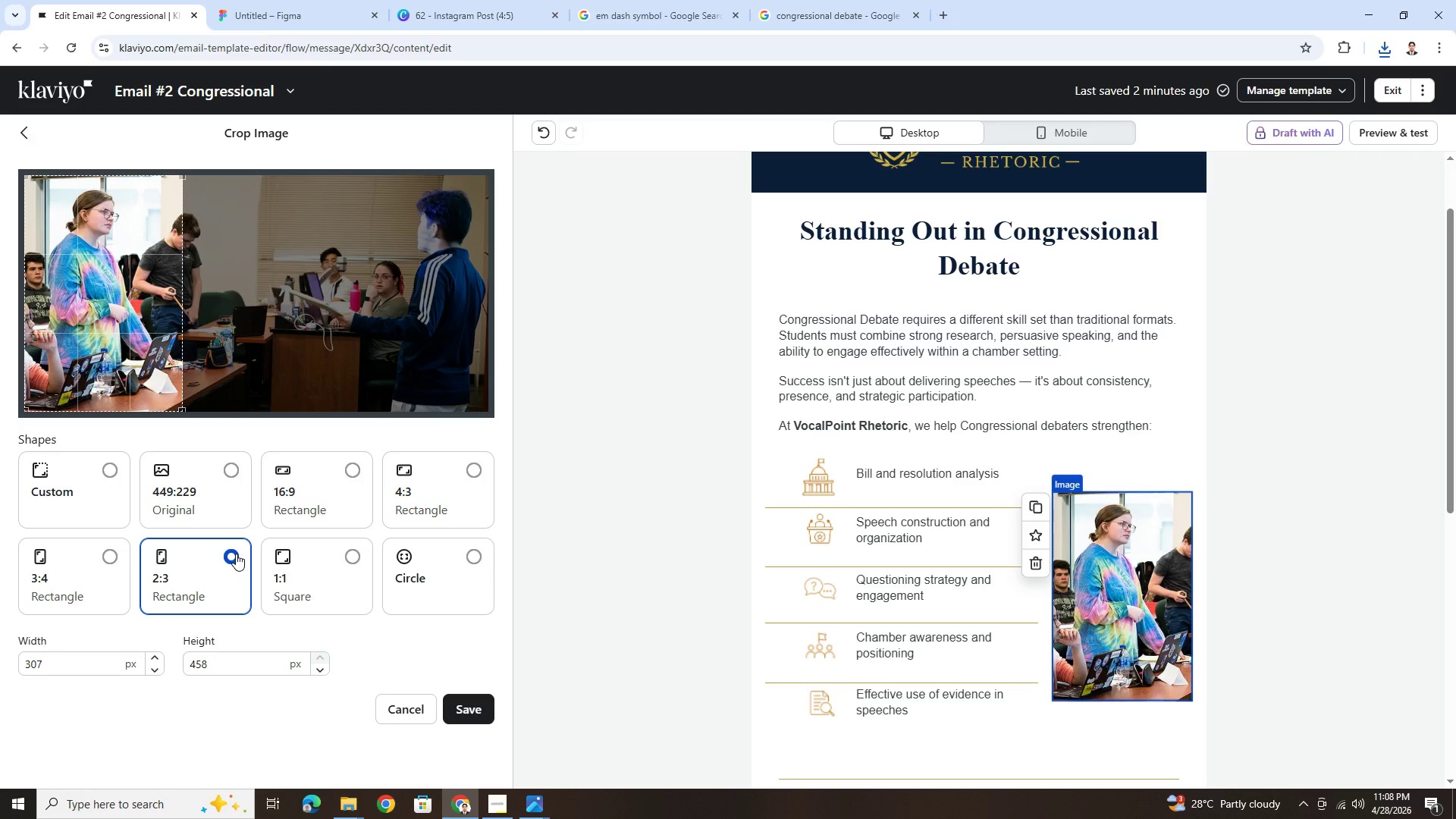 
wait(6.06)
 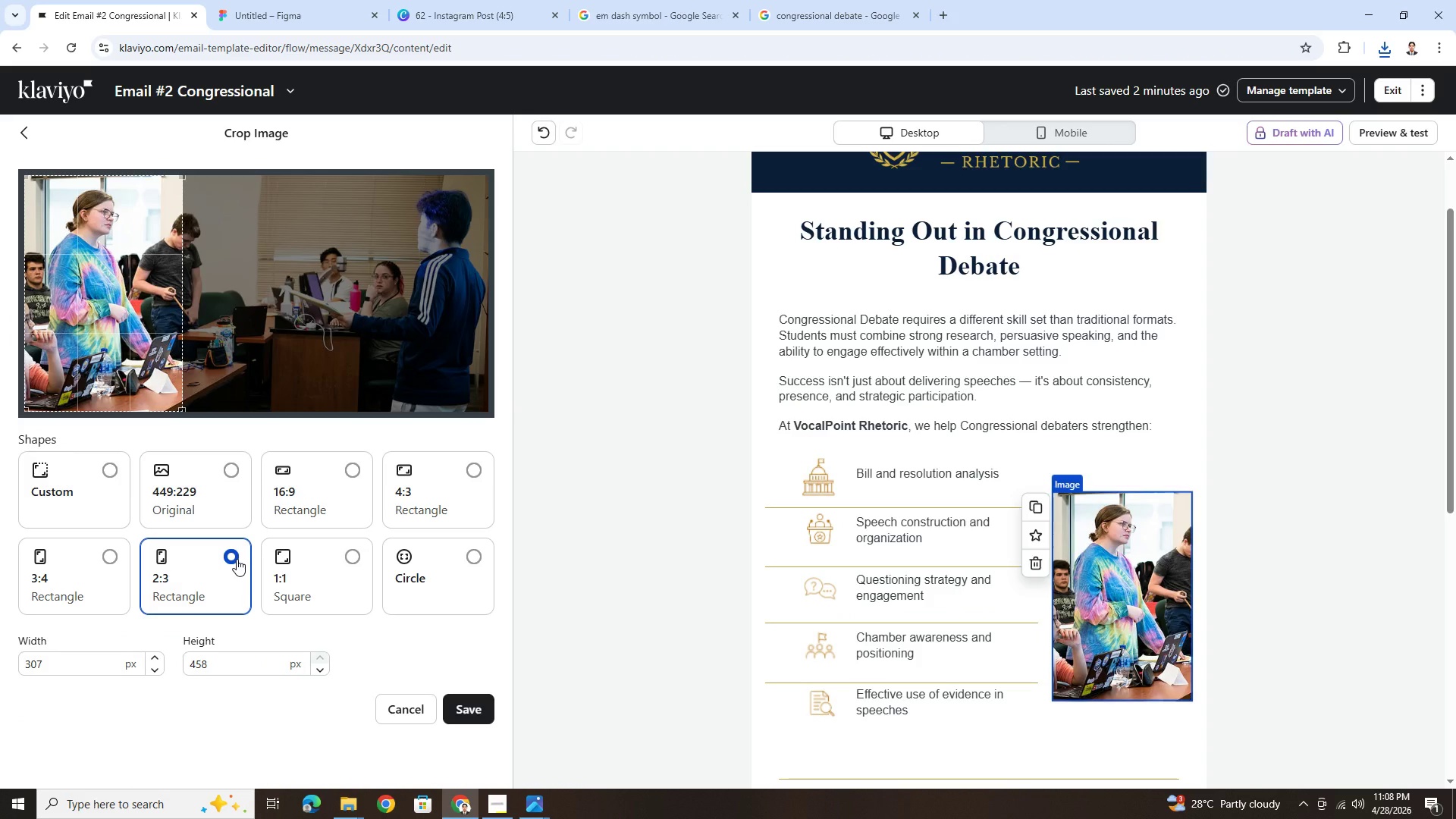 
left_click_drag(start_coordinate=[149, 339], to_coordinate=[172, 344])
 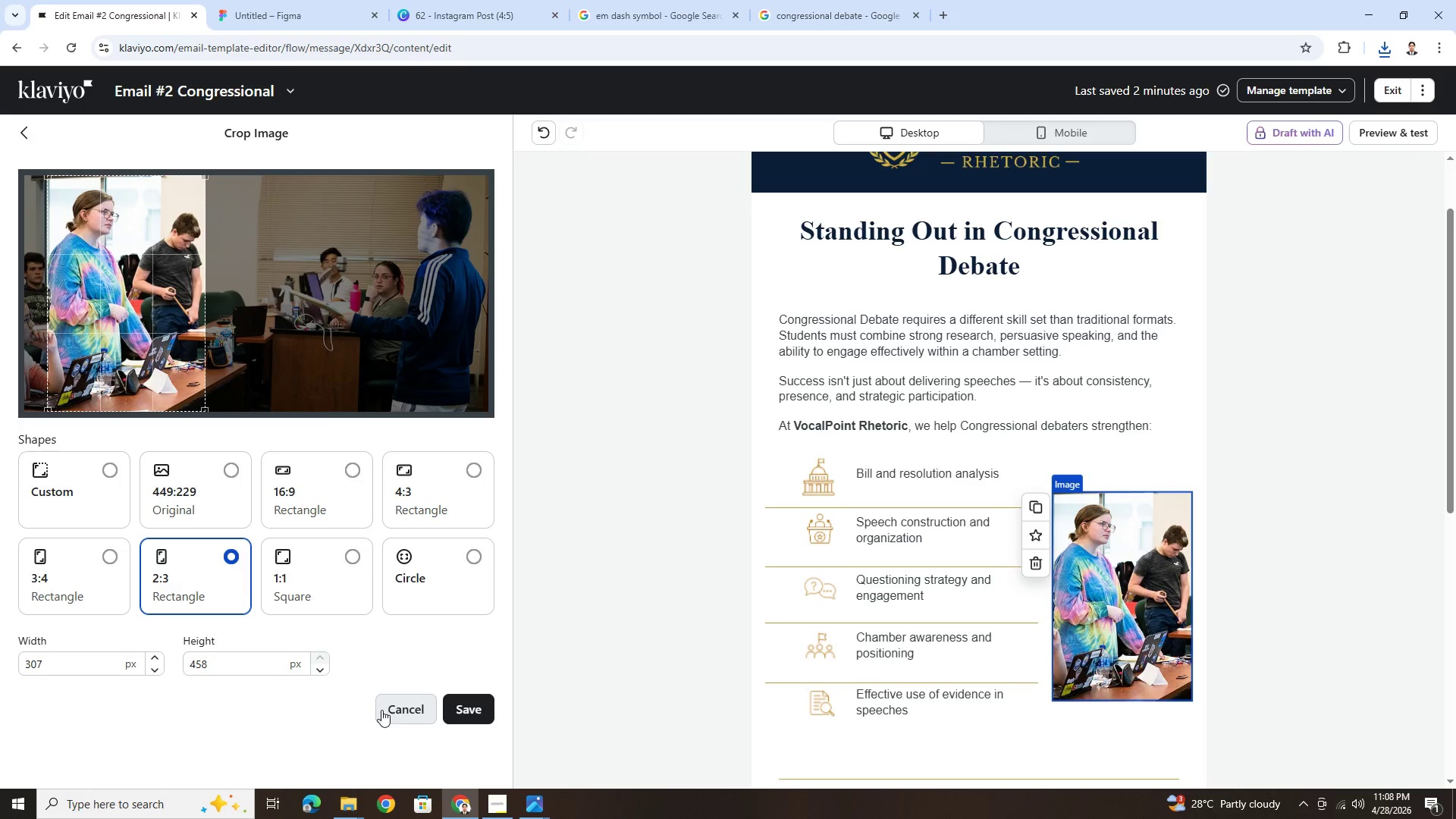 
left_click([401, 704])
 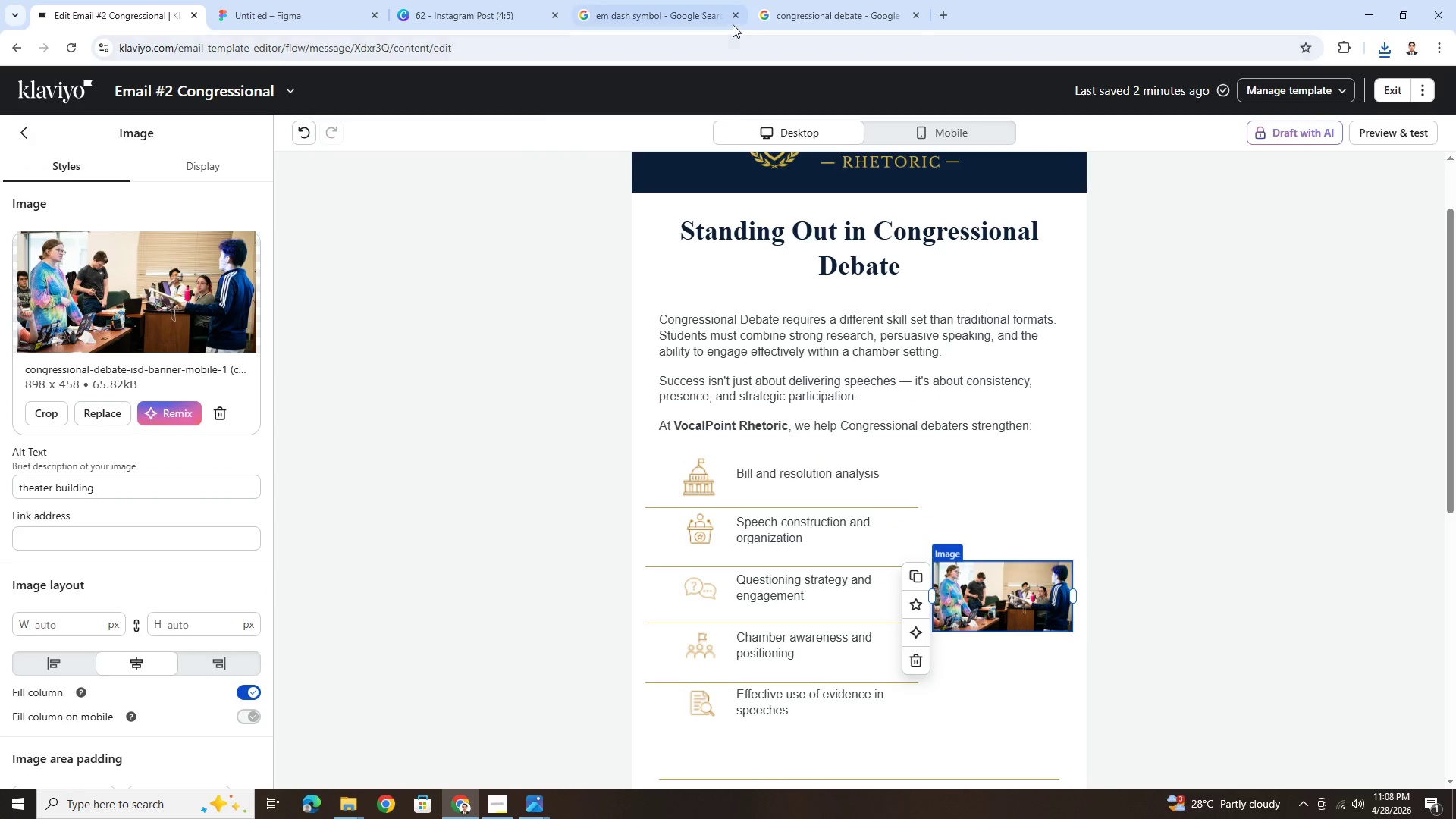 
left_click([815, 0])
 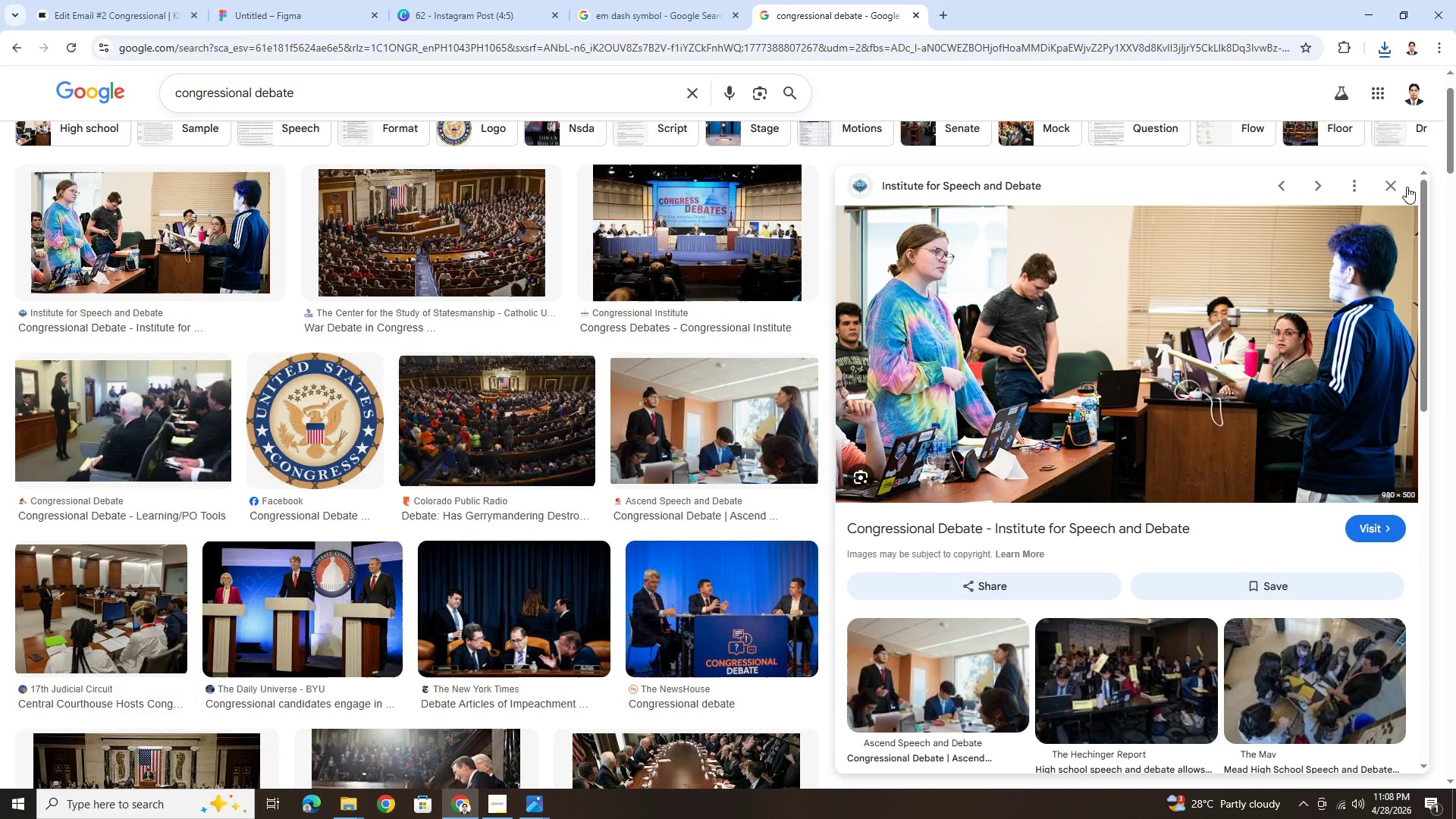 
left_click([1400, 184])
 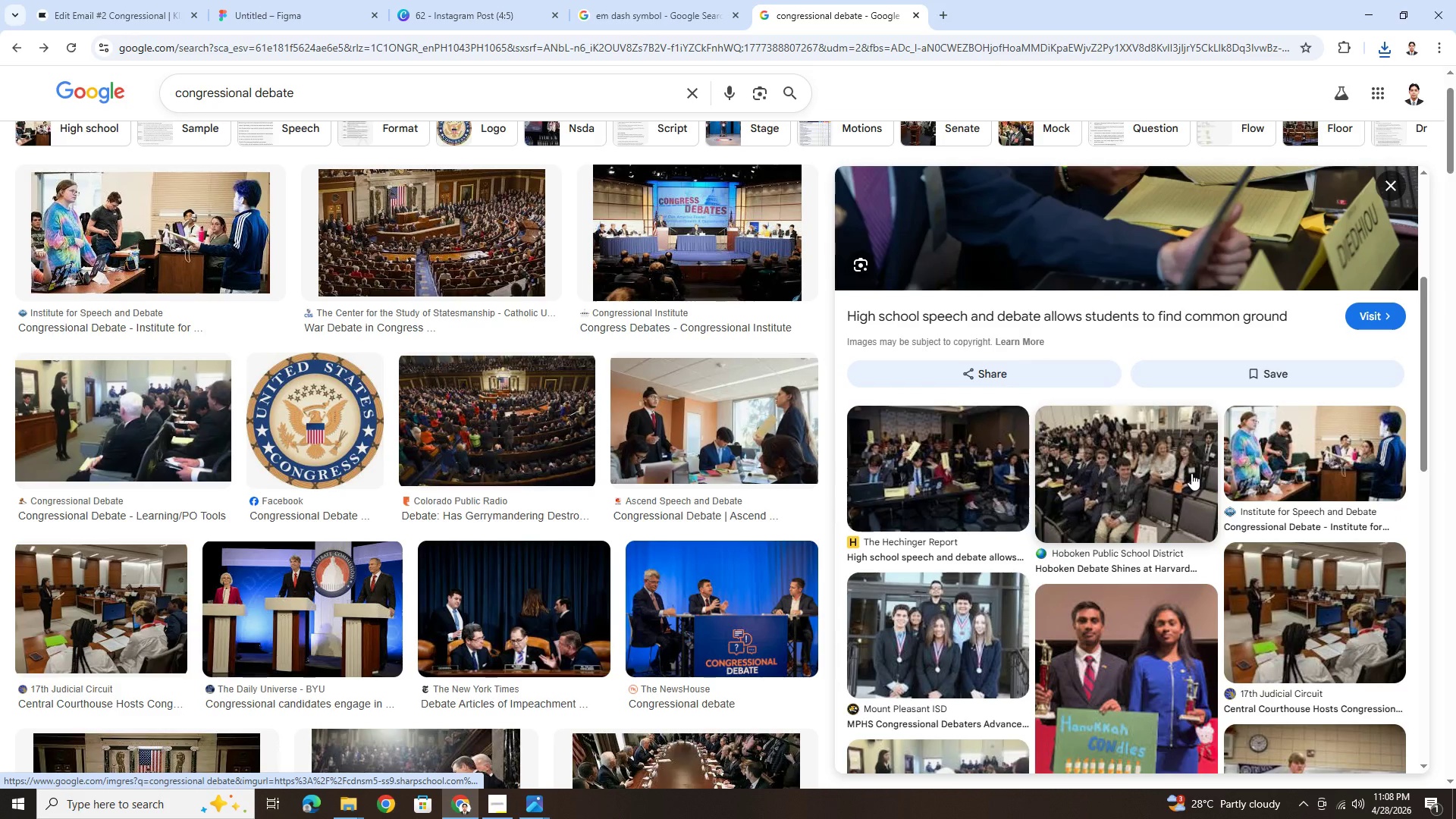 
scroll: coordinate [1192, 475], scroll_direction: down, amount: 3.0
 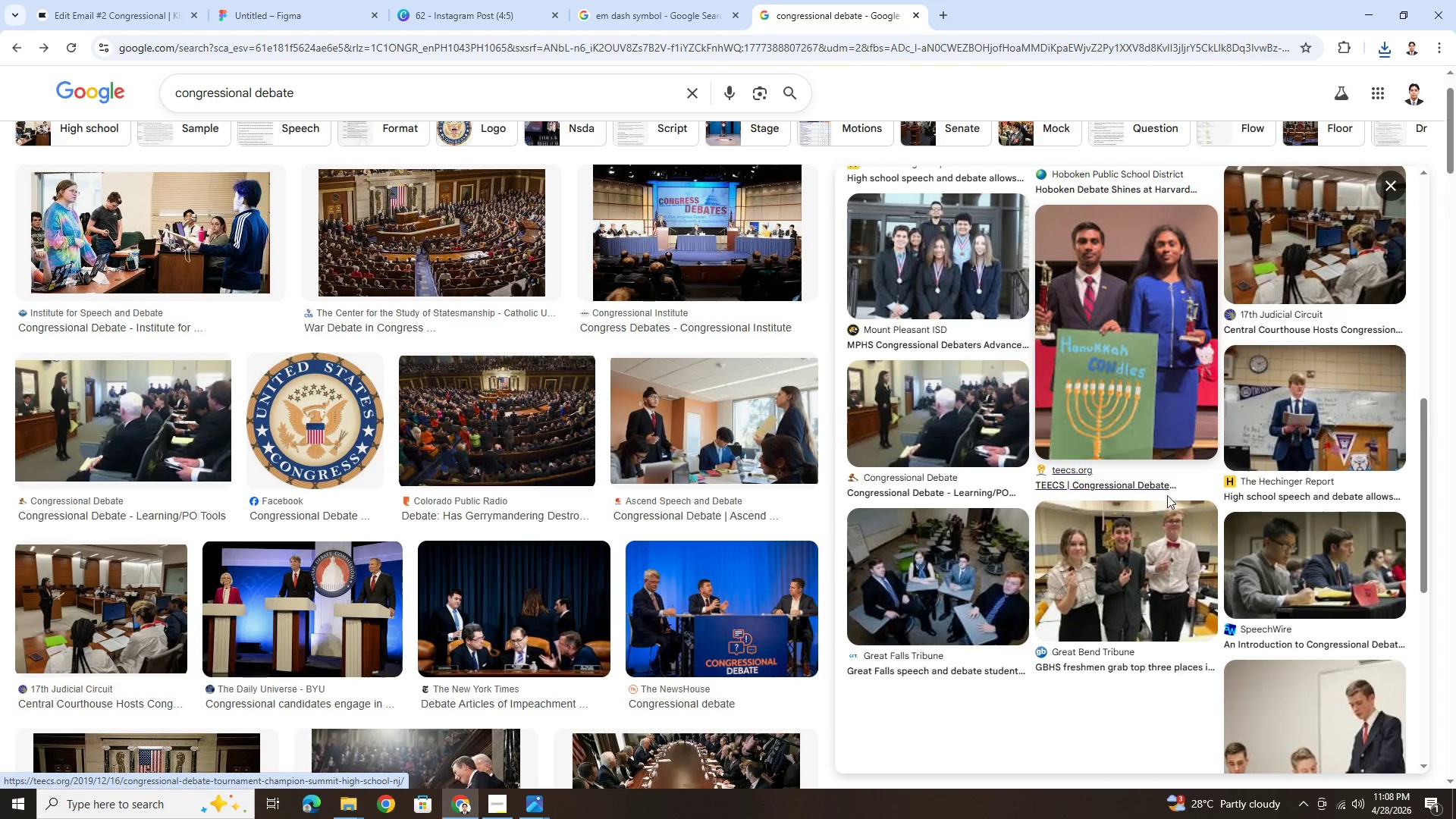 
left_click([926, 567])
 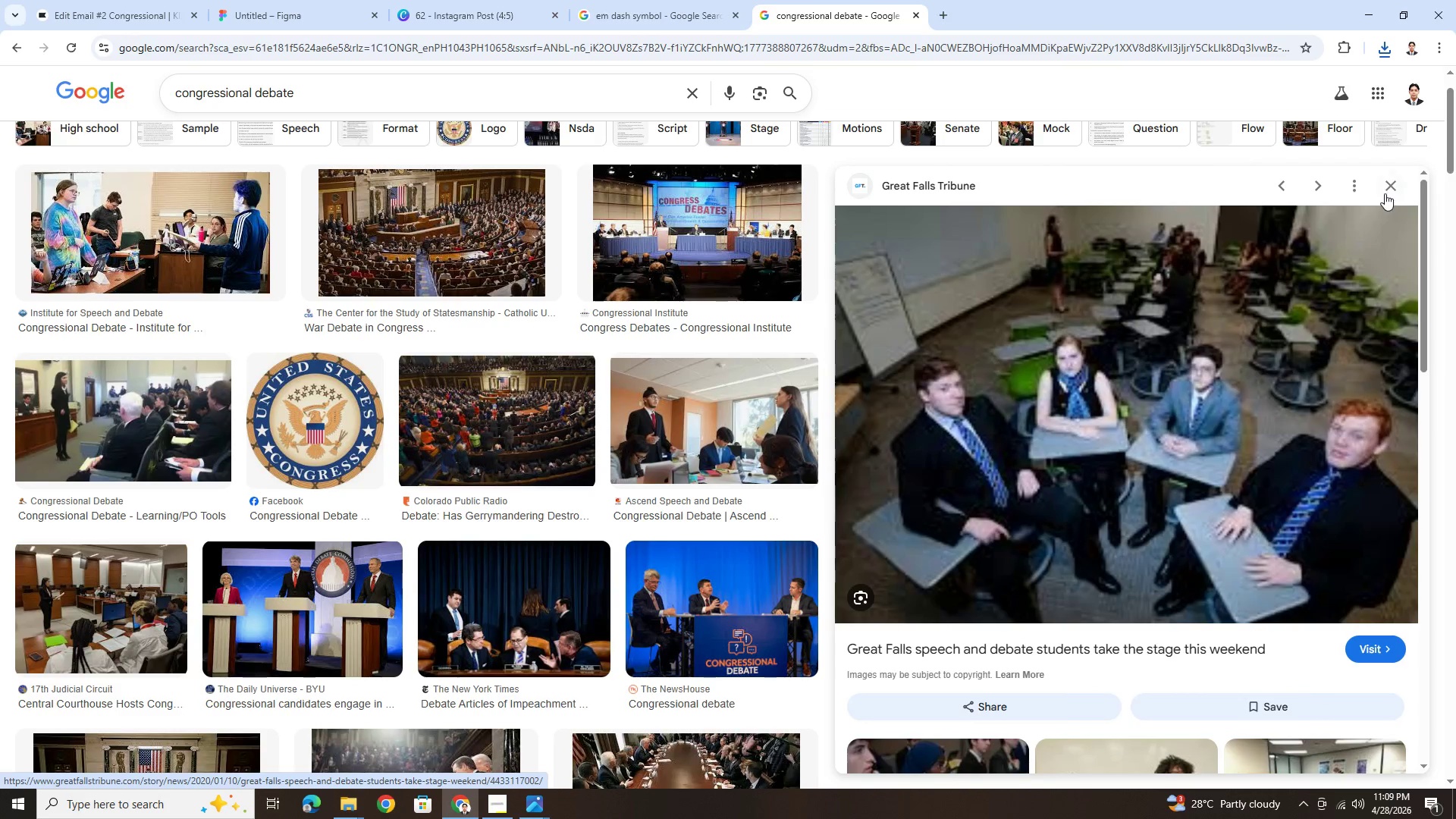 
wait(11.05)
 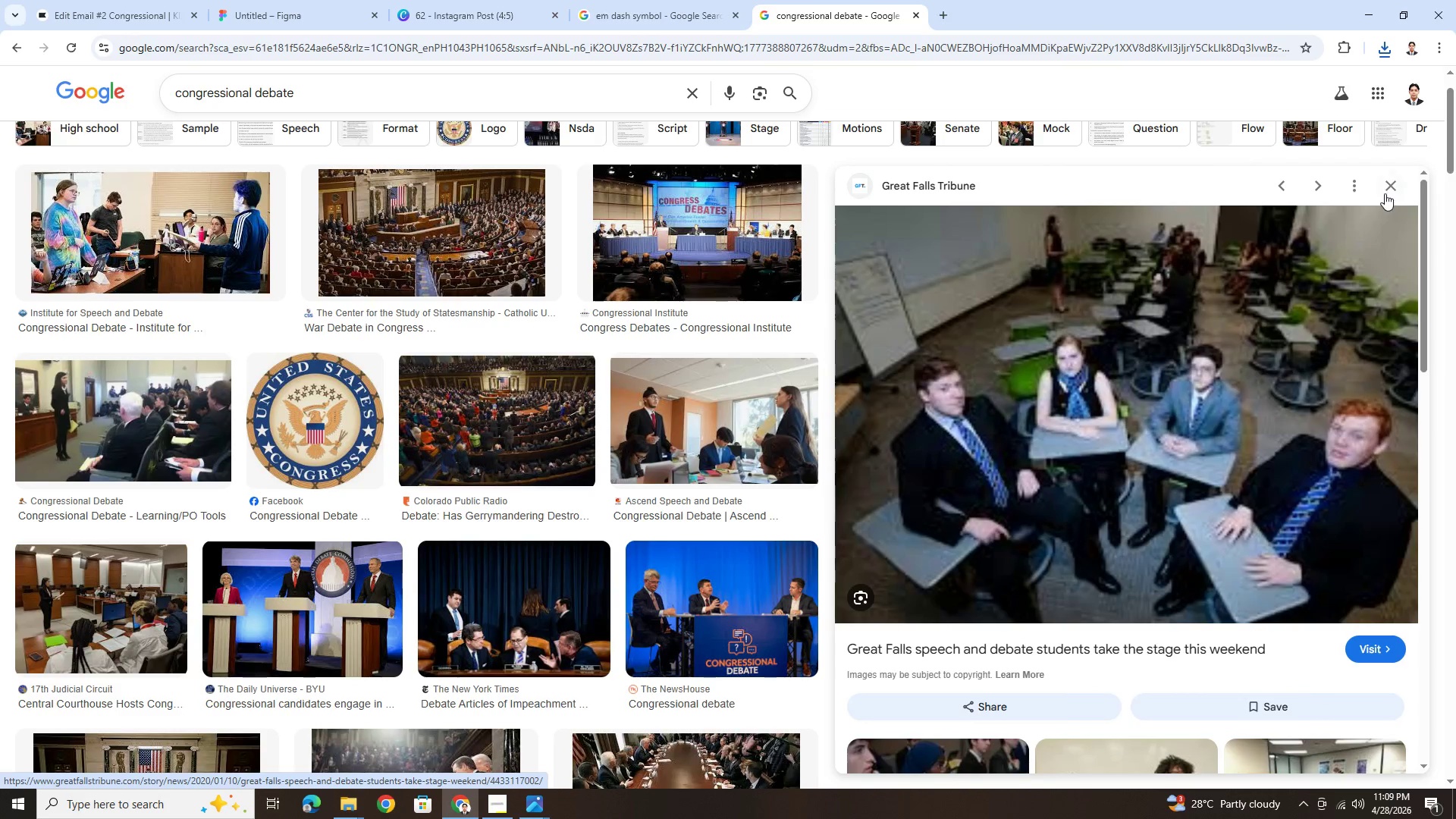 
left_click([1389, 180])
 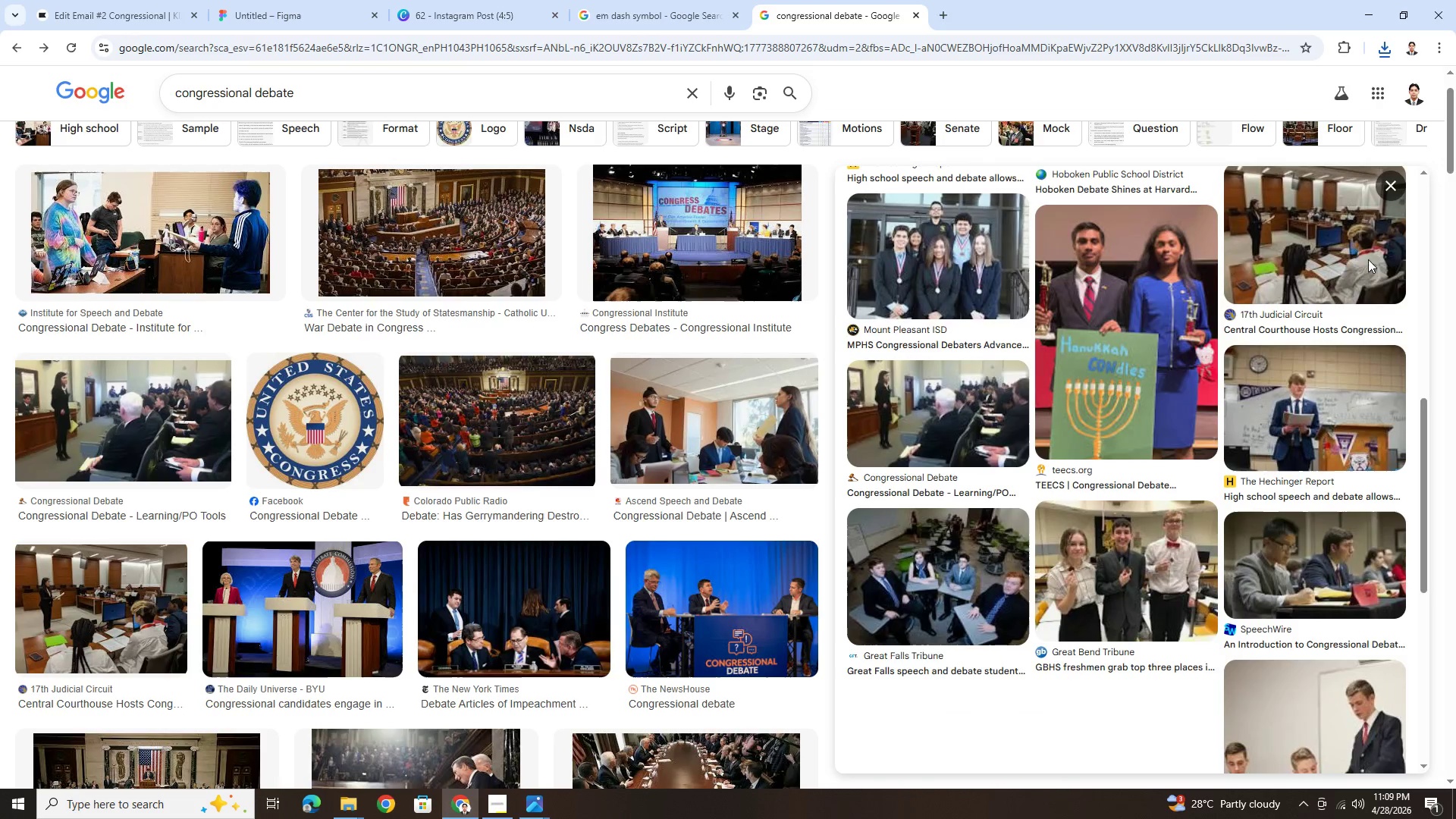 
scroll: coordinate [1323, 381], scroll_direction: up, amount: 11.0
 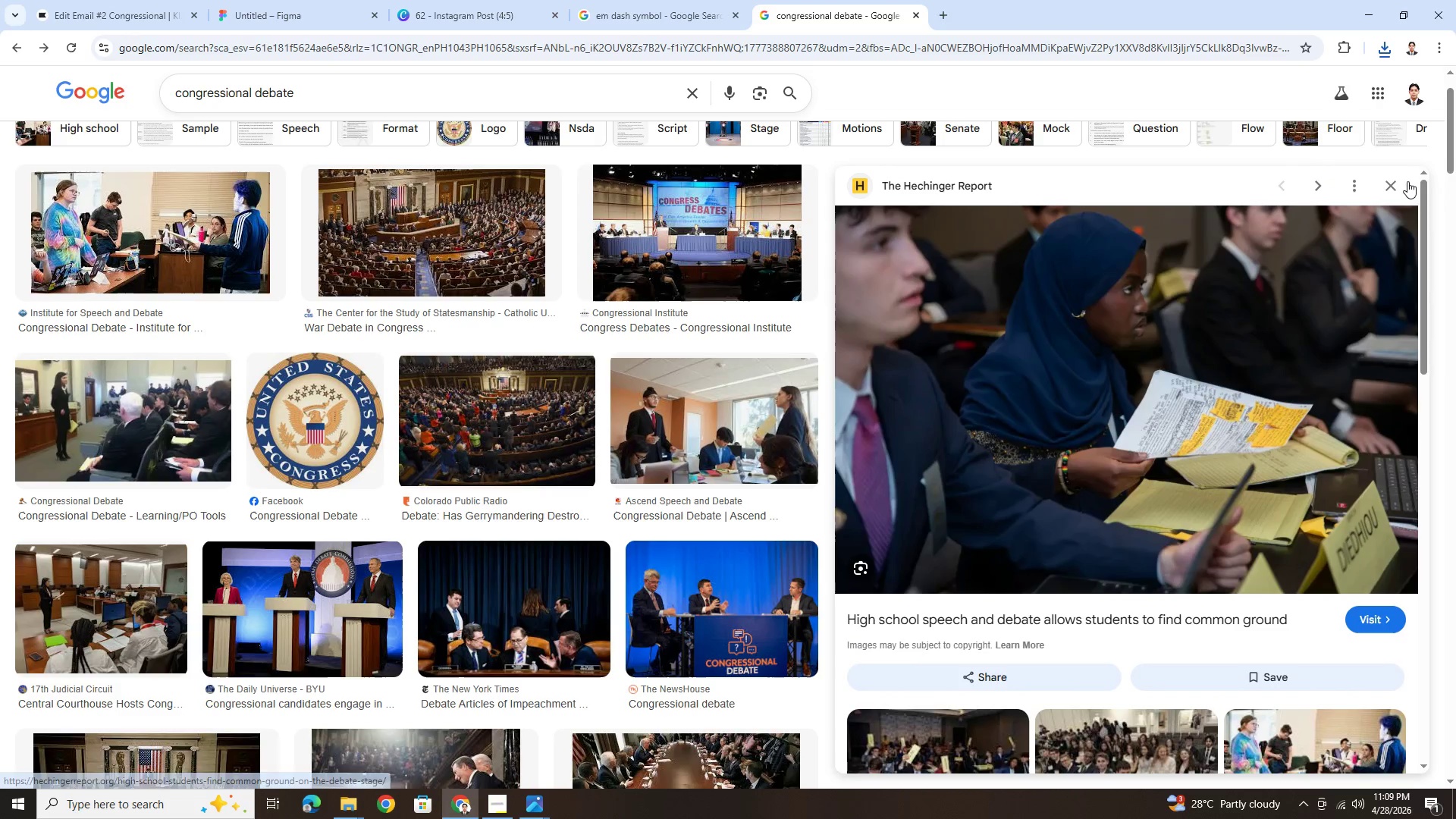 
left_click([1403, 185])
 